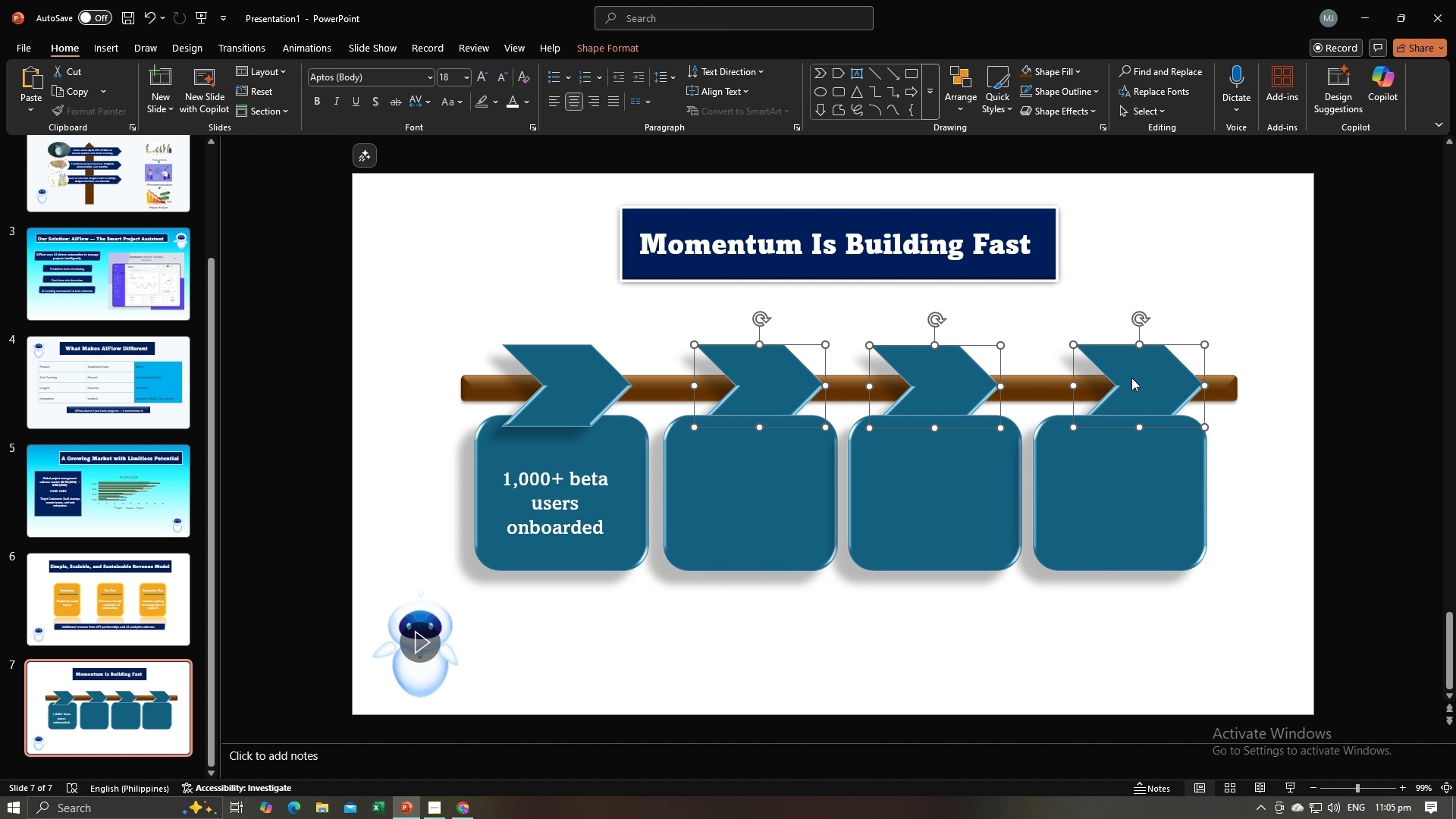 
right_click([1131, 378])
 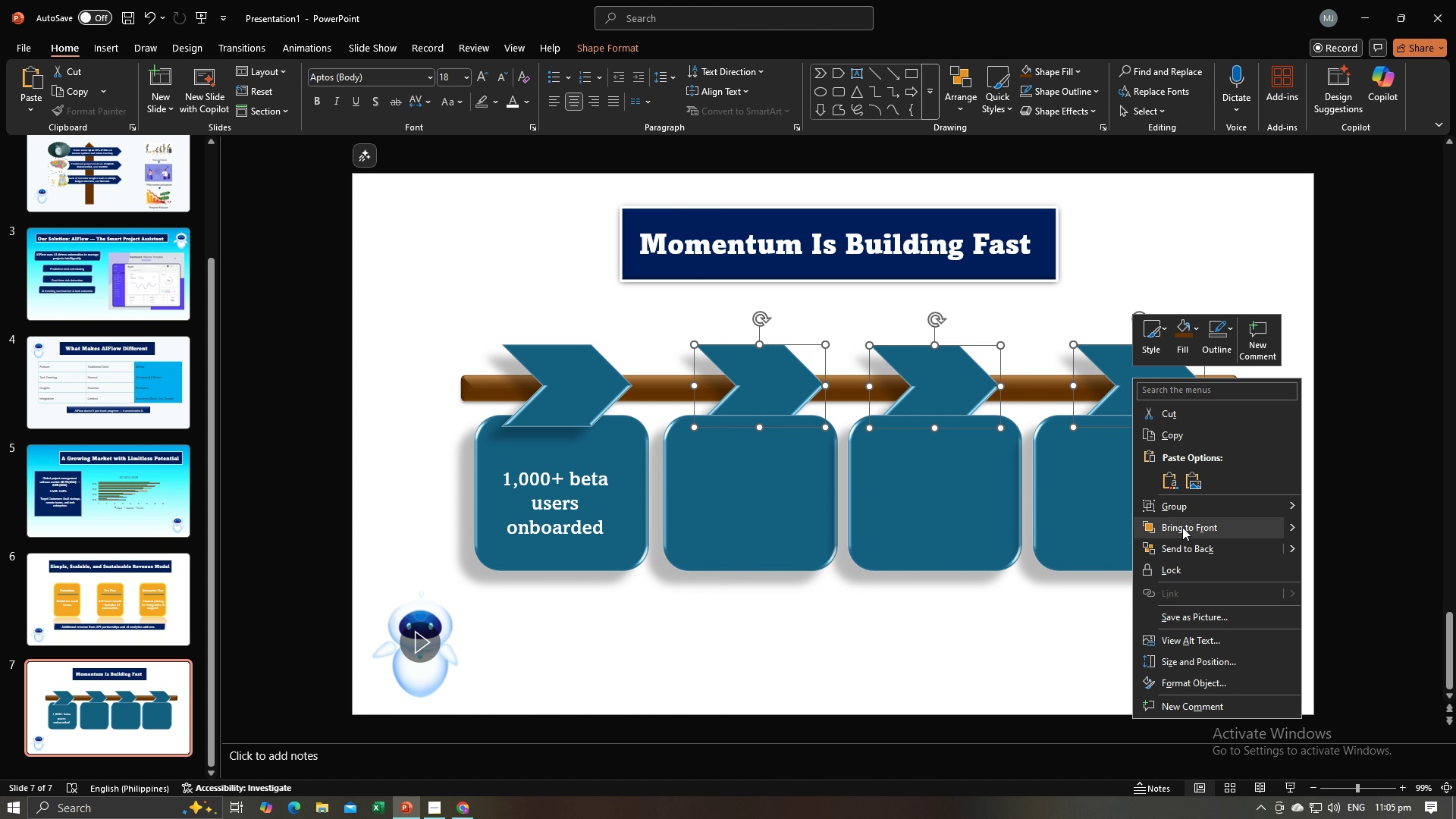 
left_click([1182, 527])
 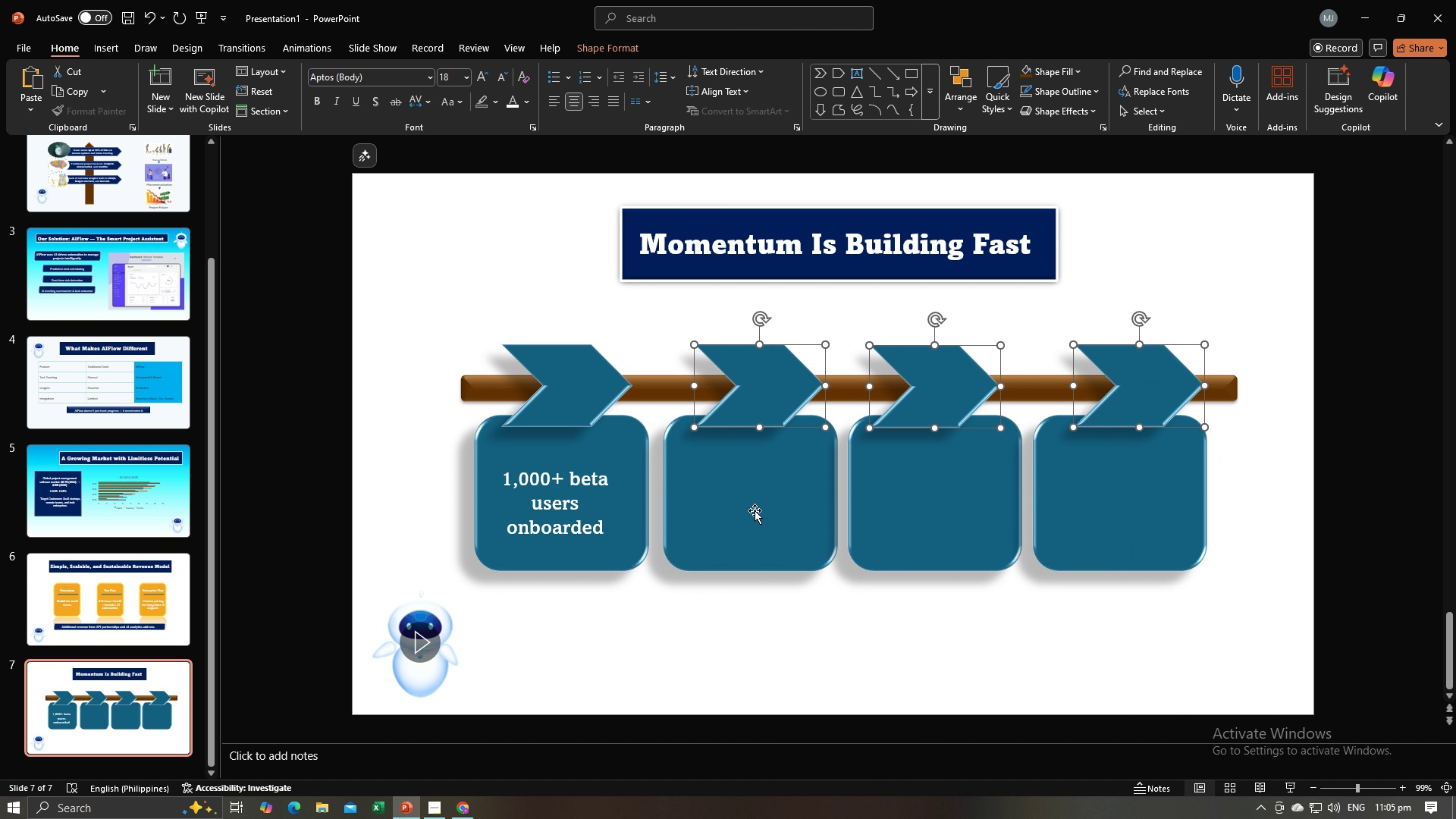 
left_click([755, 510])
 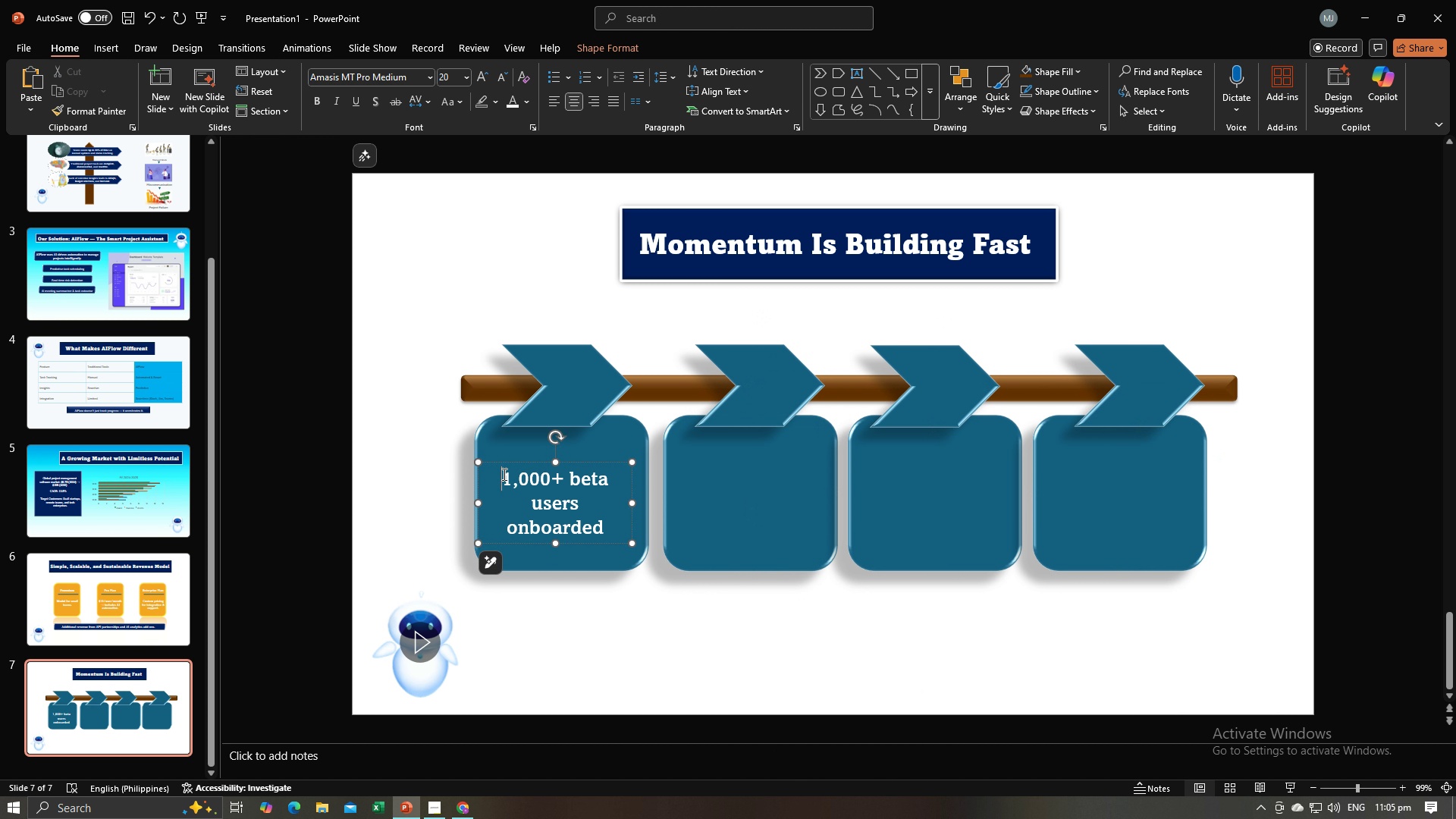 
left_click([503, 474])
 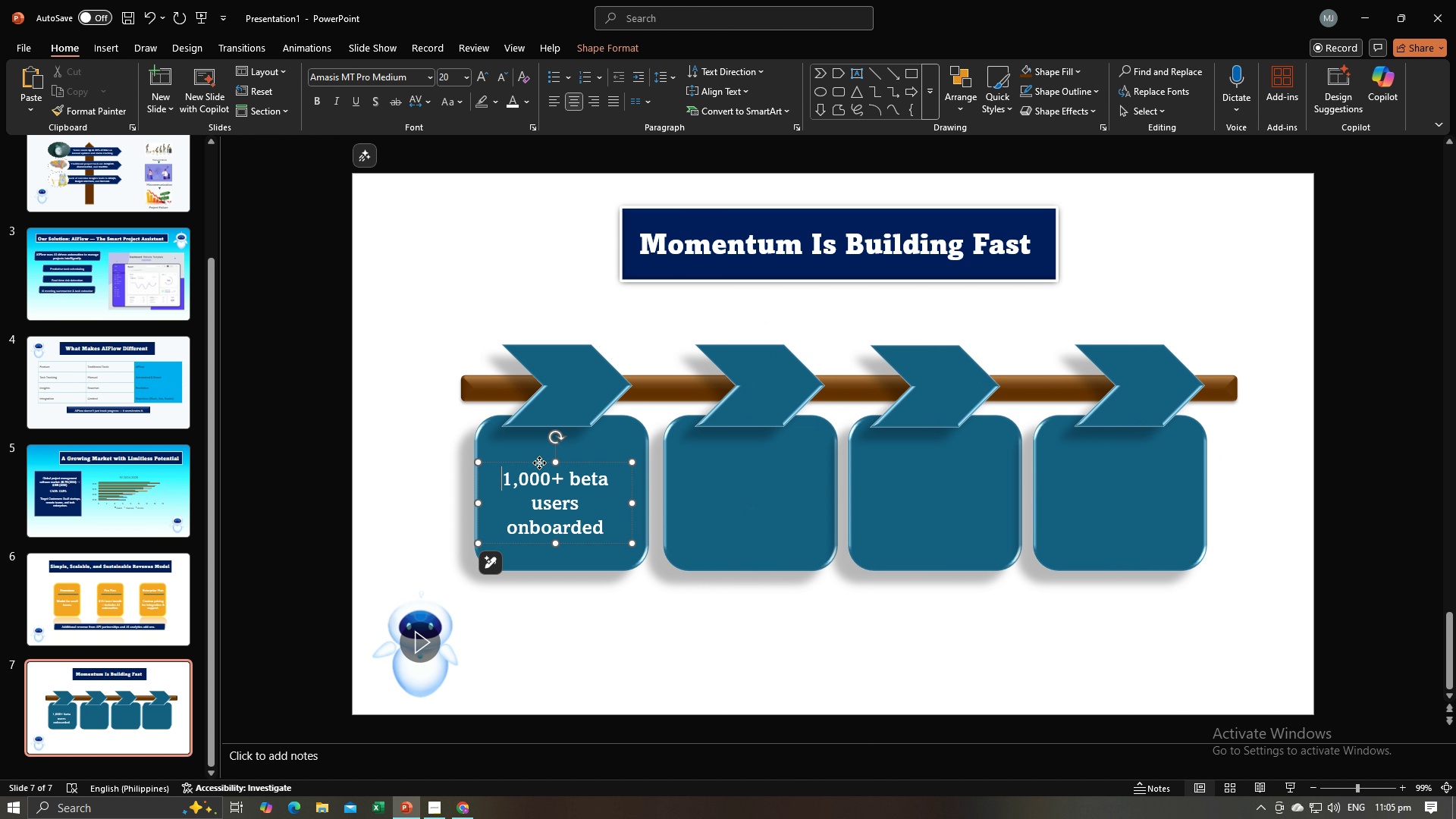 
left_click_drag(start_coordinate=[539, 463], to_coordinate=[541, 447])
 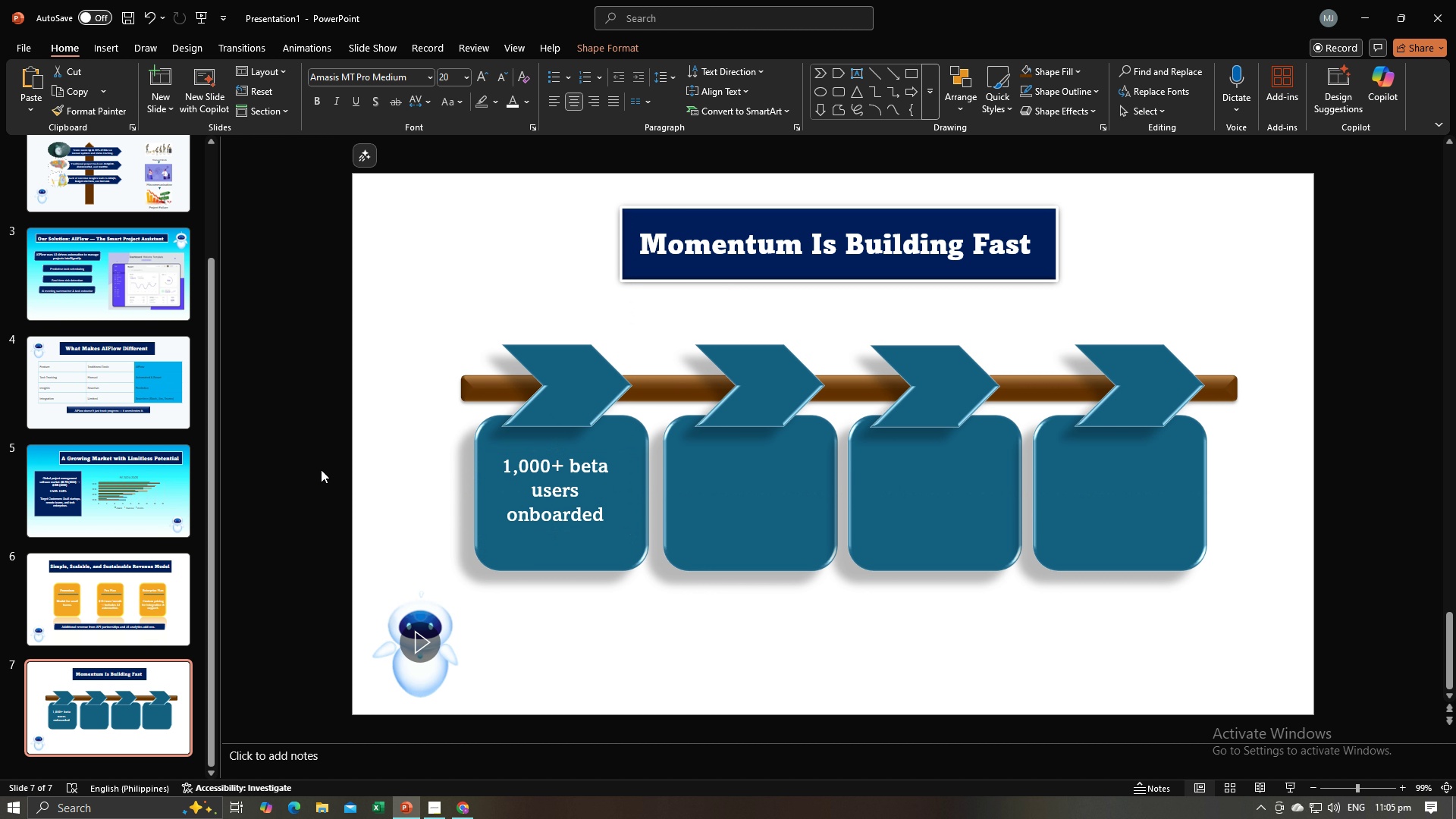 
left_click([321, 469])
 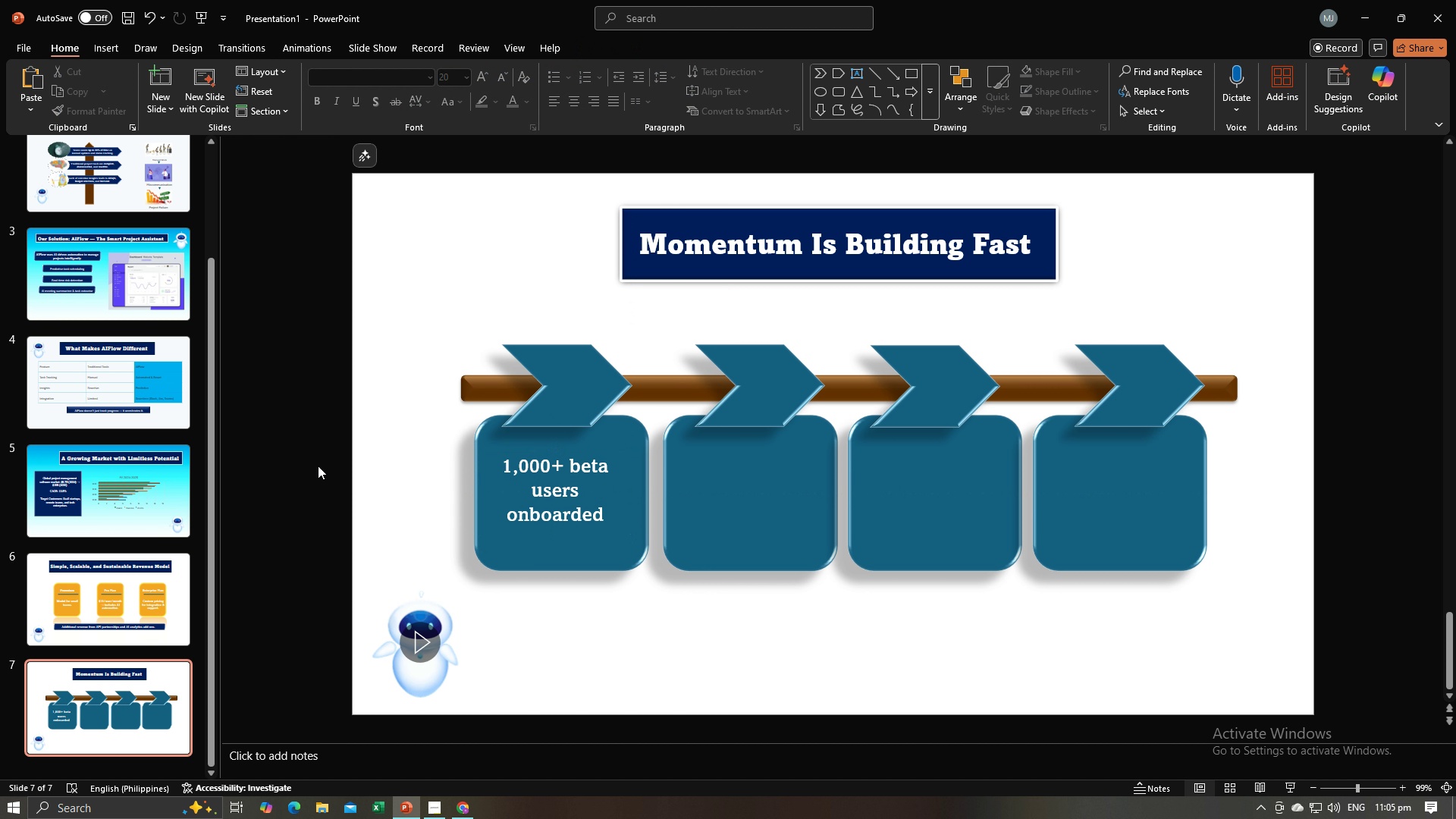 
key(Alt+AltLeft)
 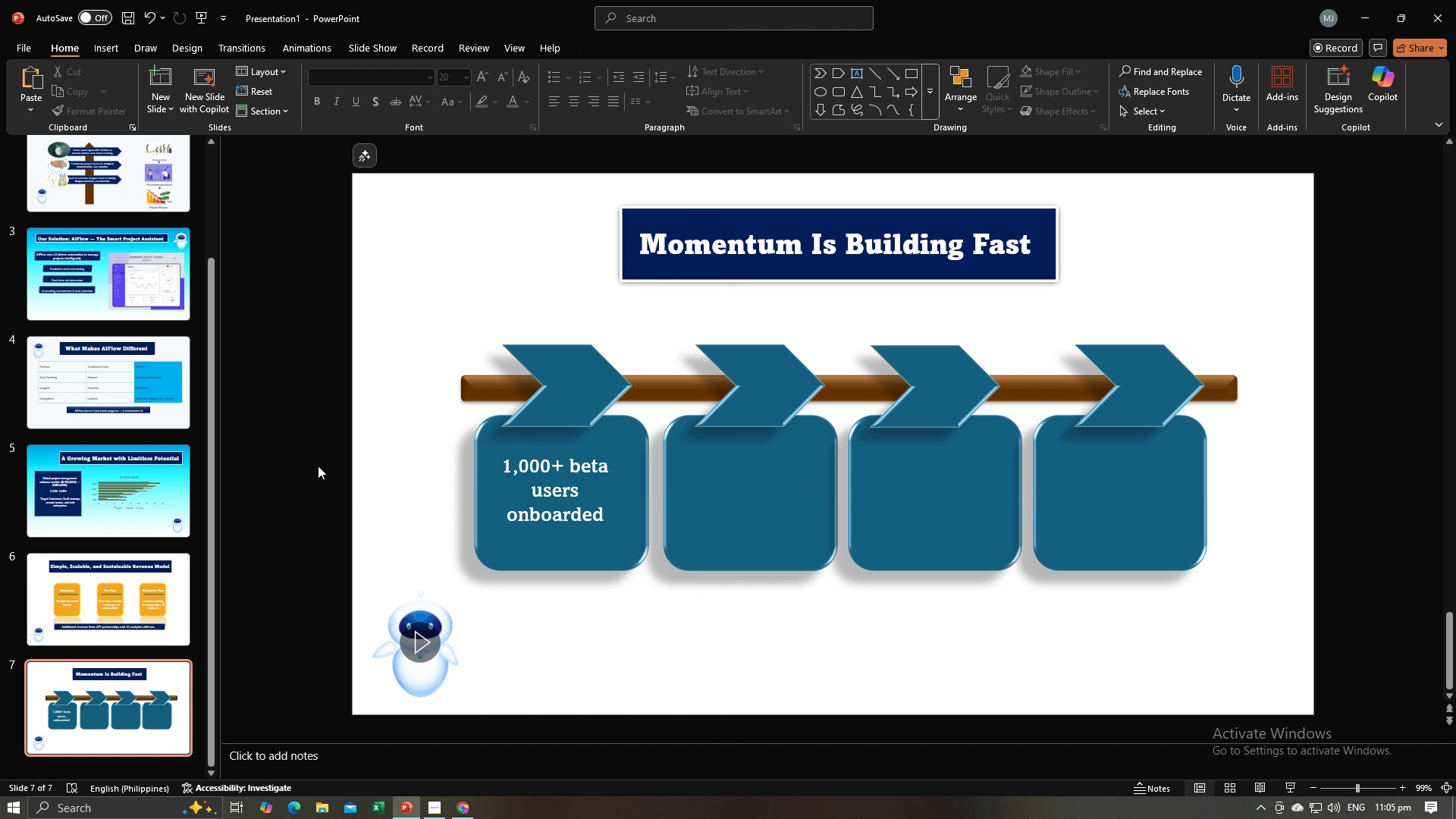 
key(Alt+Tab)
 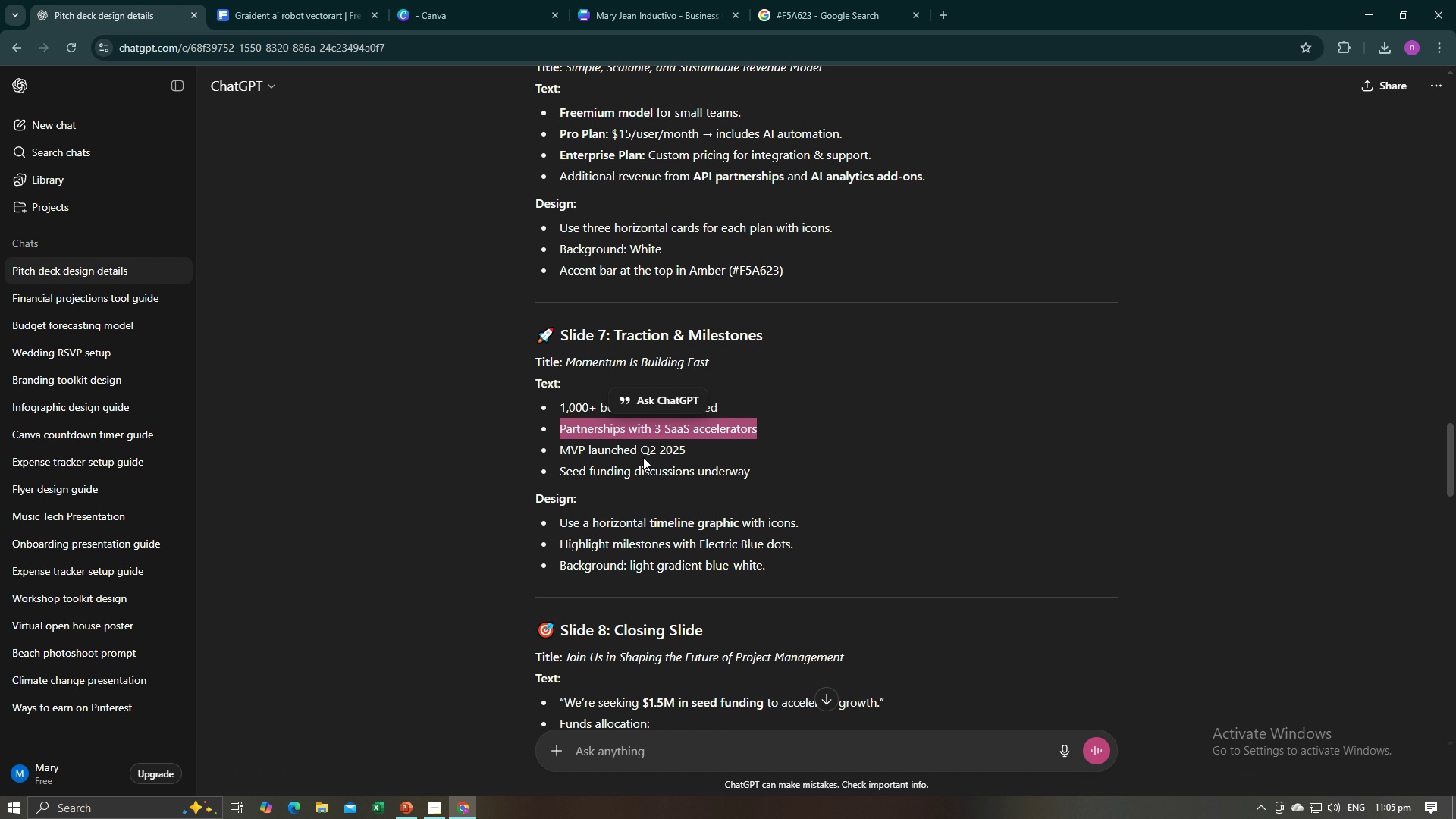 
key(Control+C)
 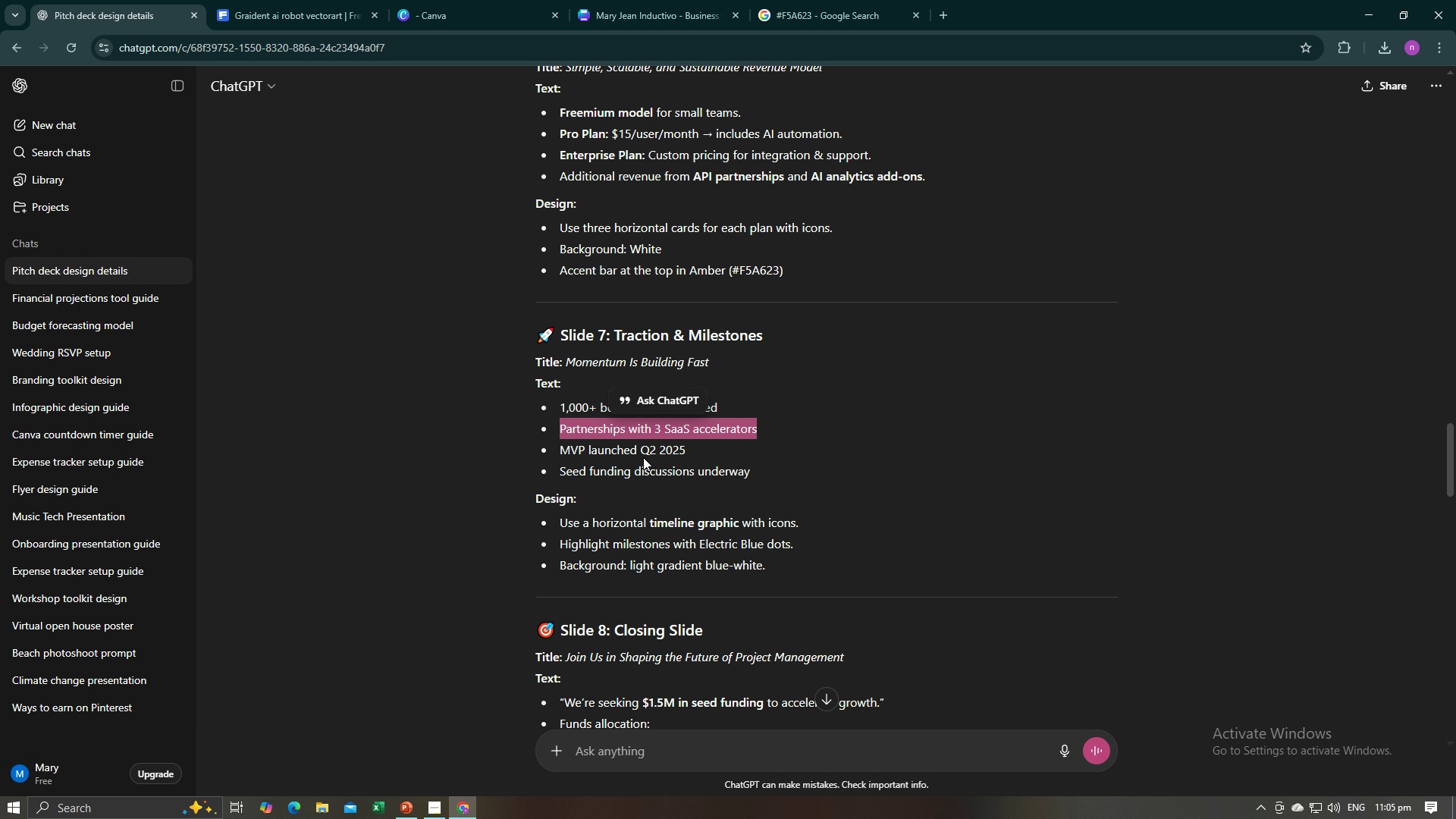 
key(Control+C)
 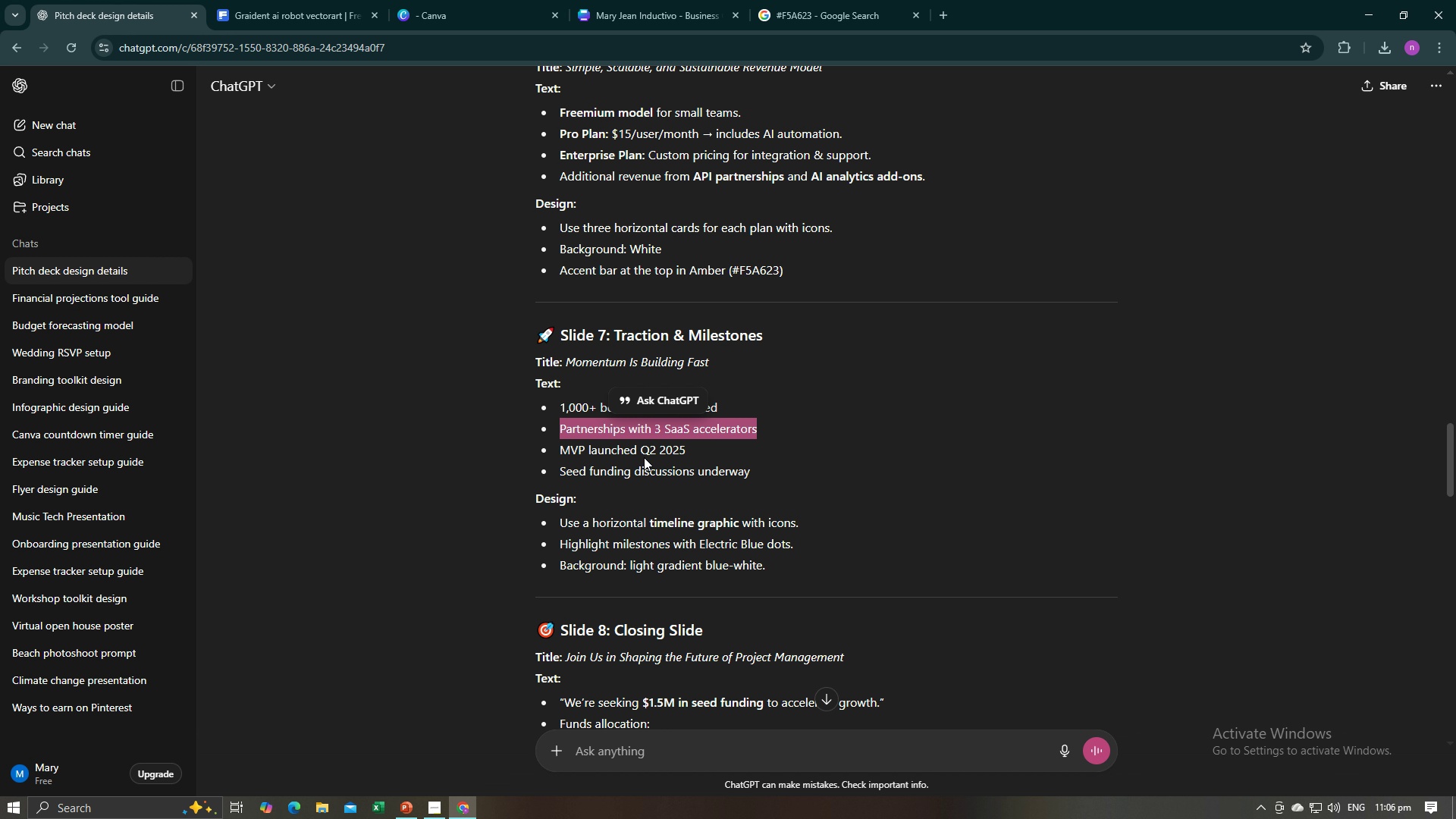 
key(Alt+AltLeft)
 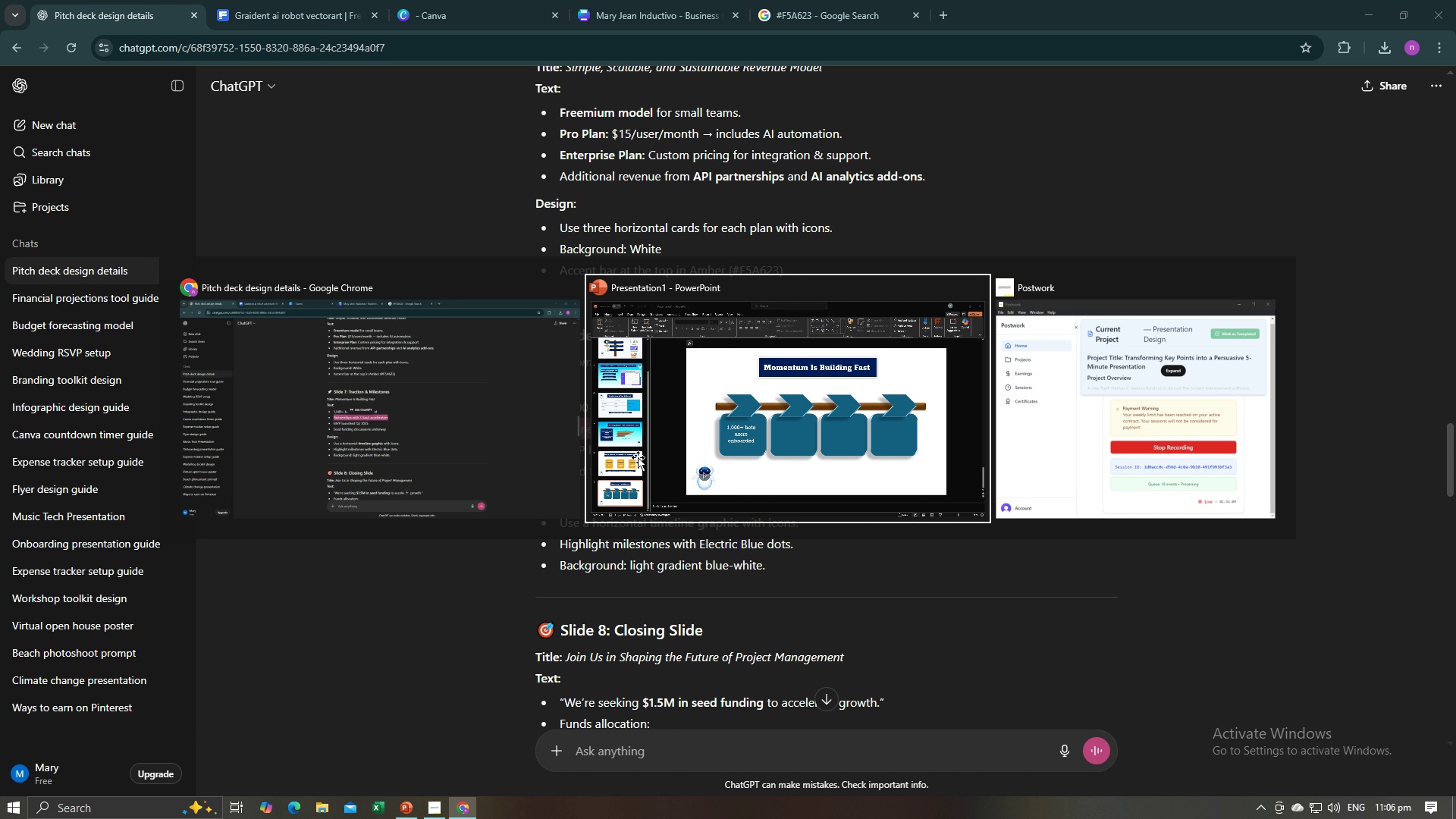 
key(Alt+Tab)
 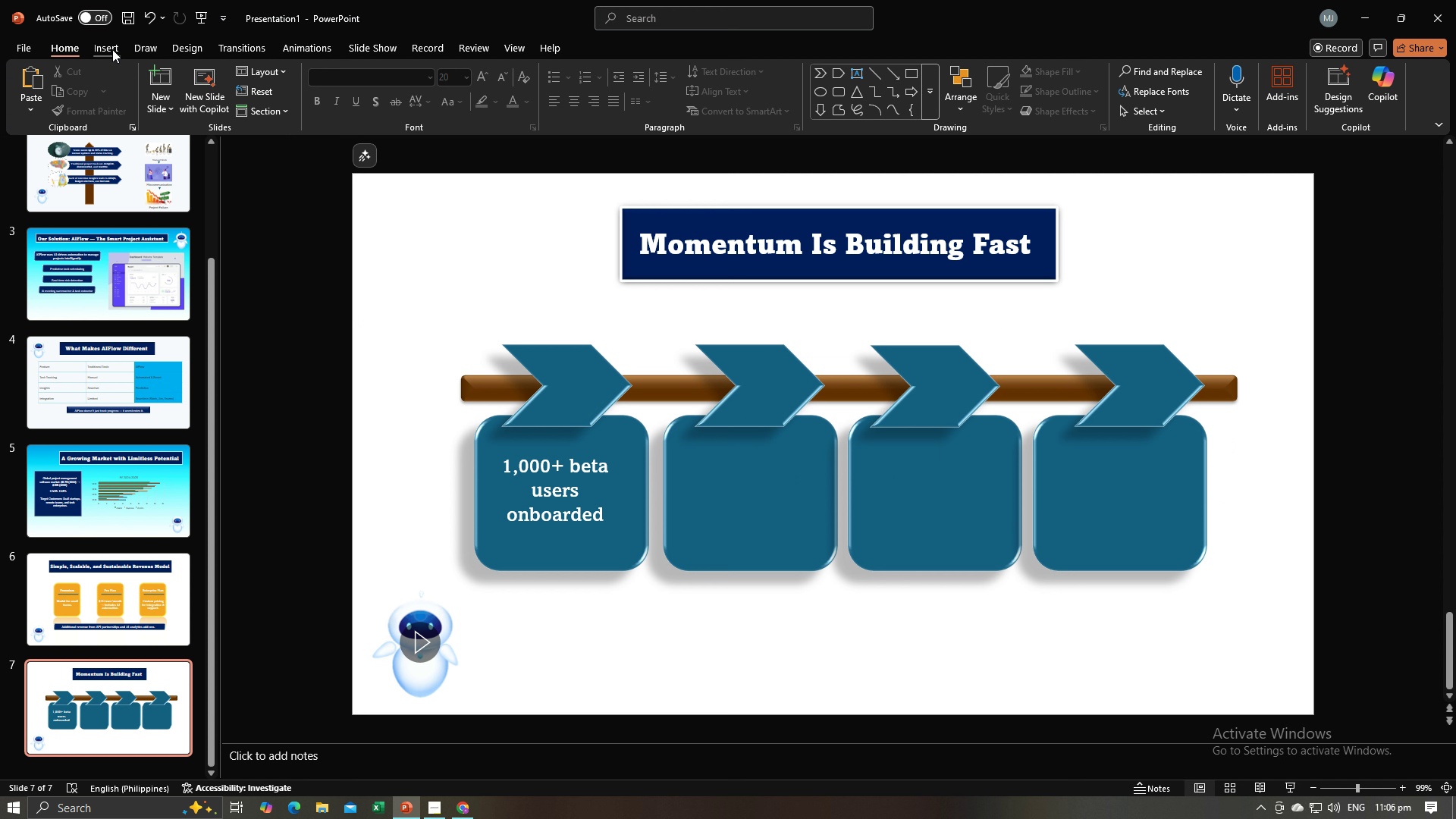 
left_click([110, 49])
 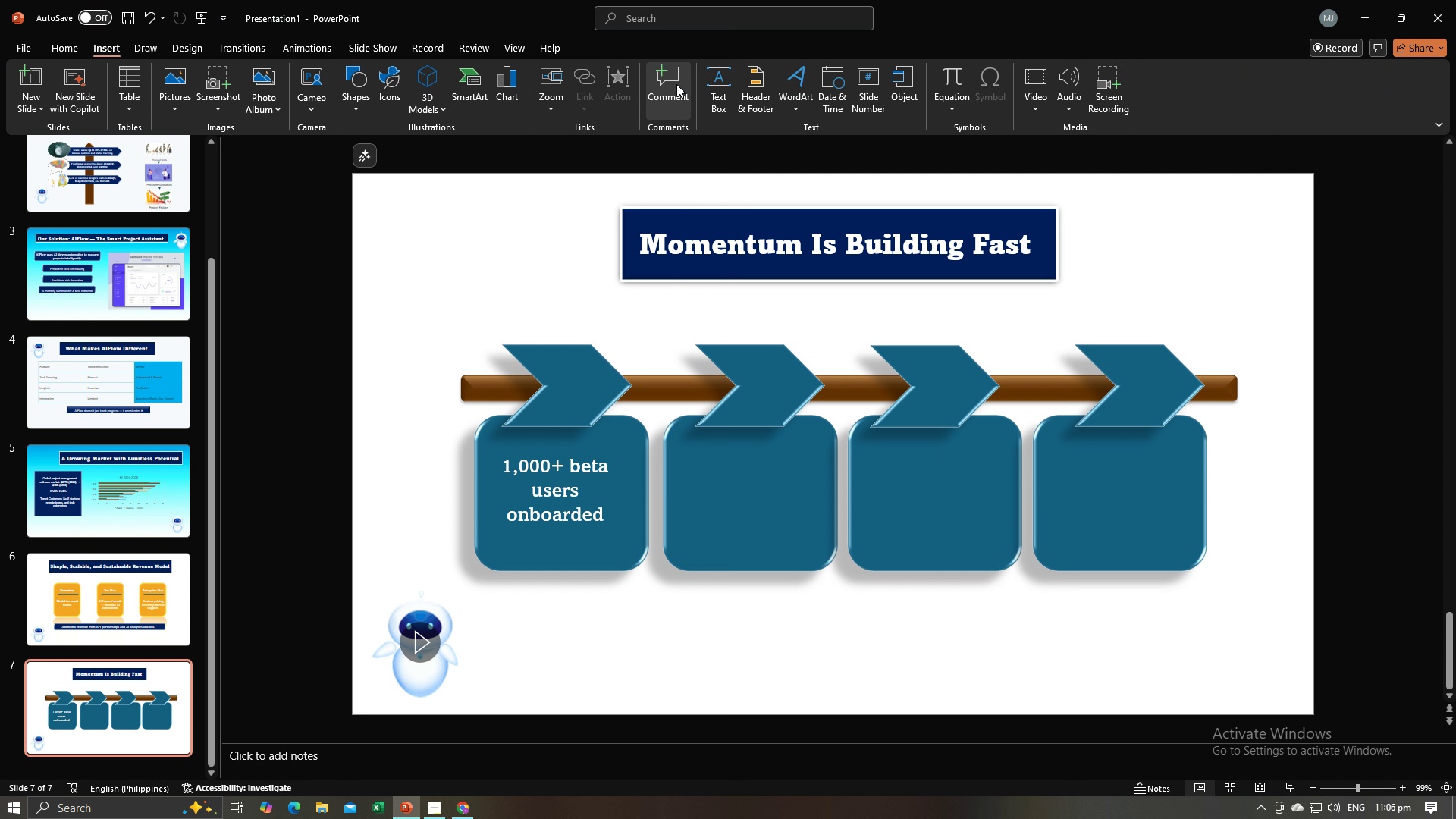 
left_click([732, 84])
 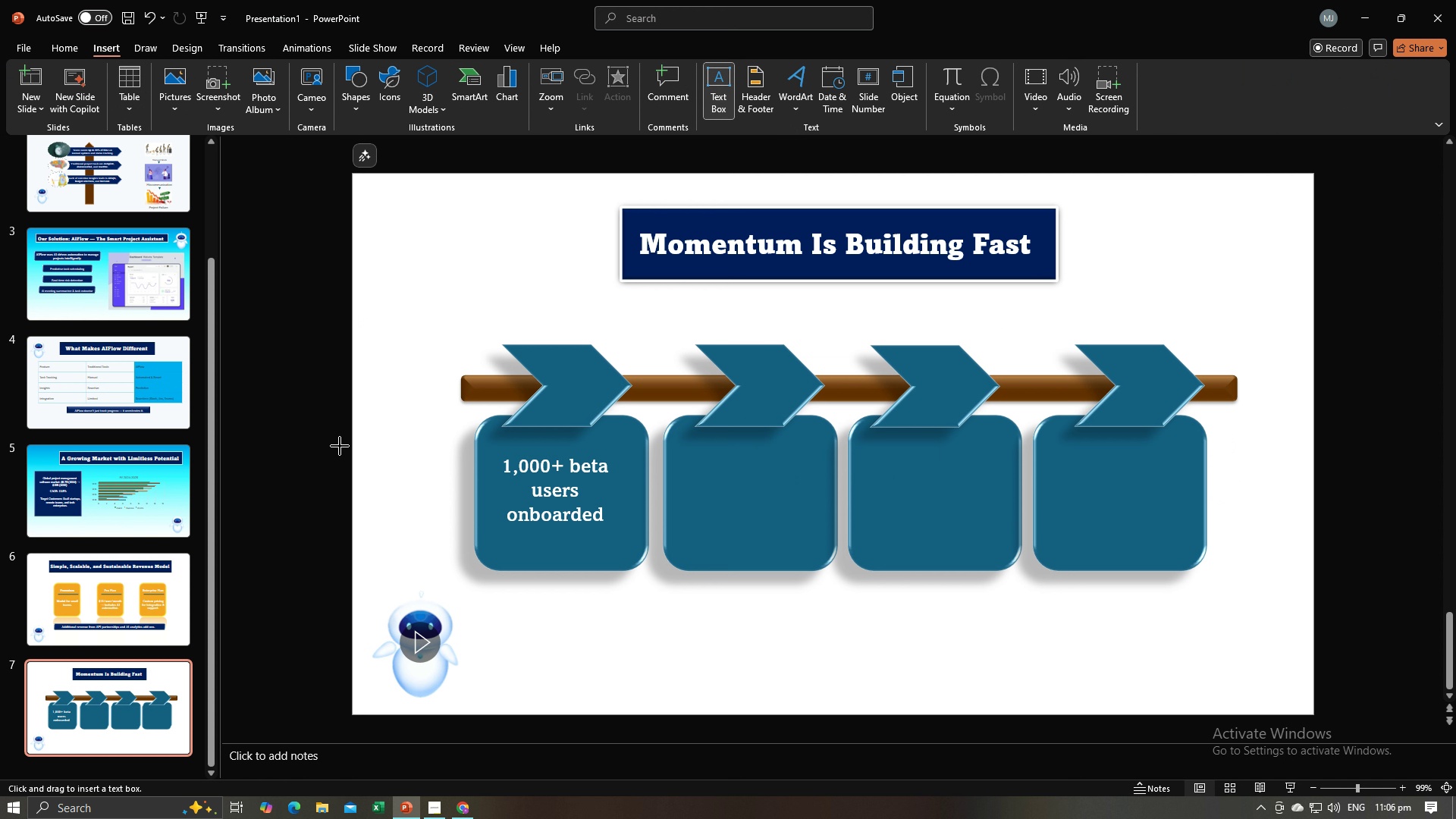 
left_click([340, 446])
 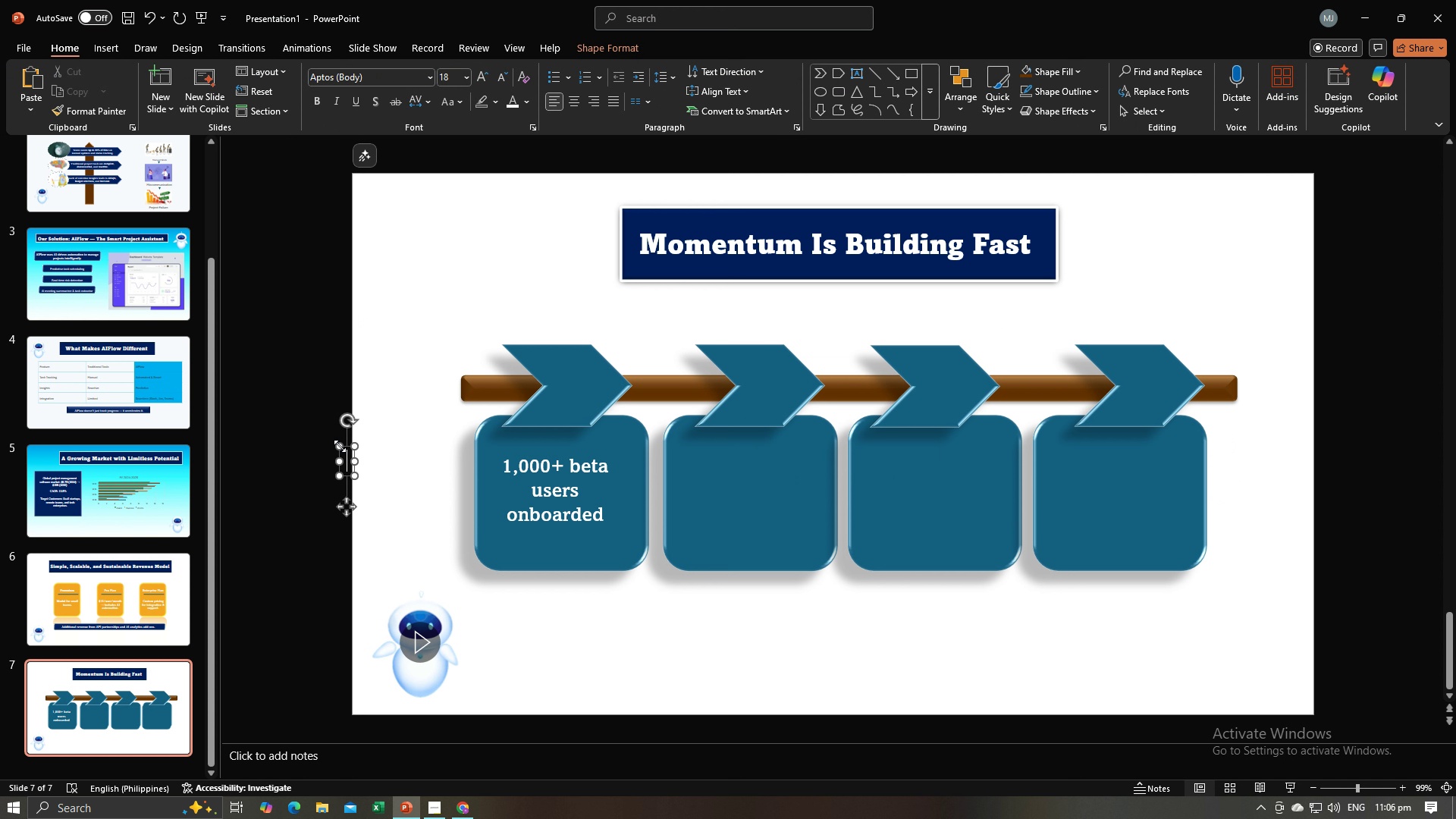 
key(Control+V)
 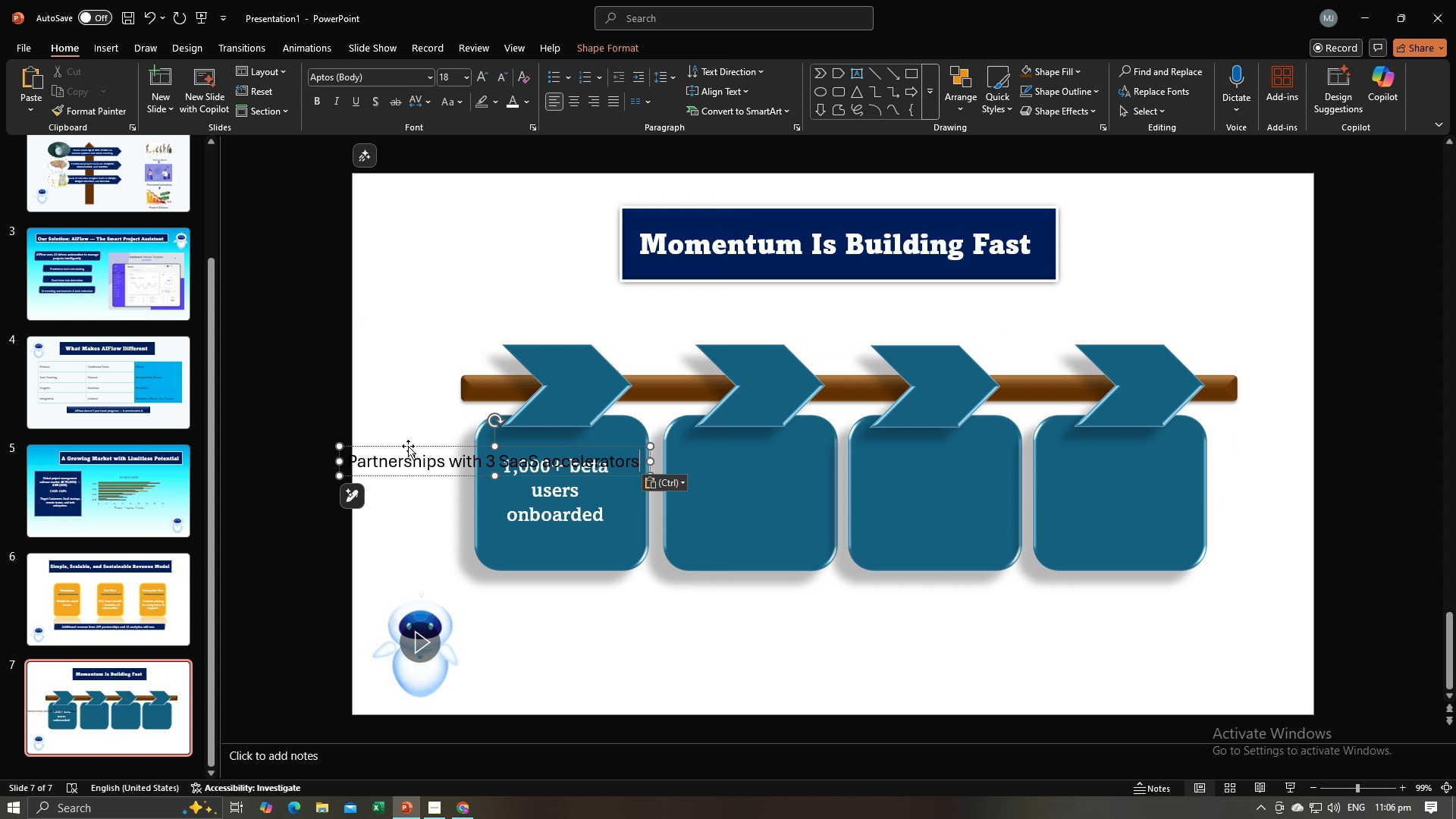 
left_click_drag(start_coordinate=[408, 446], to_coordinate=[748, 457])
 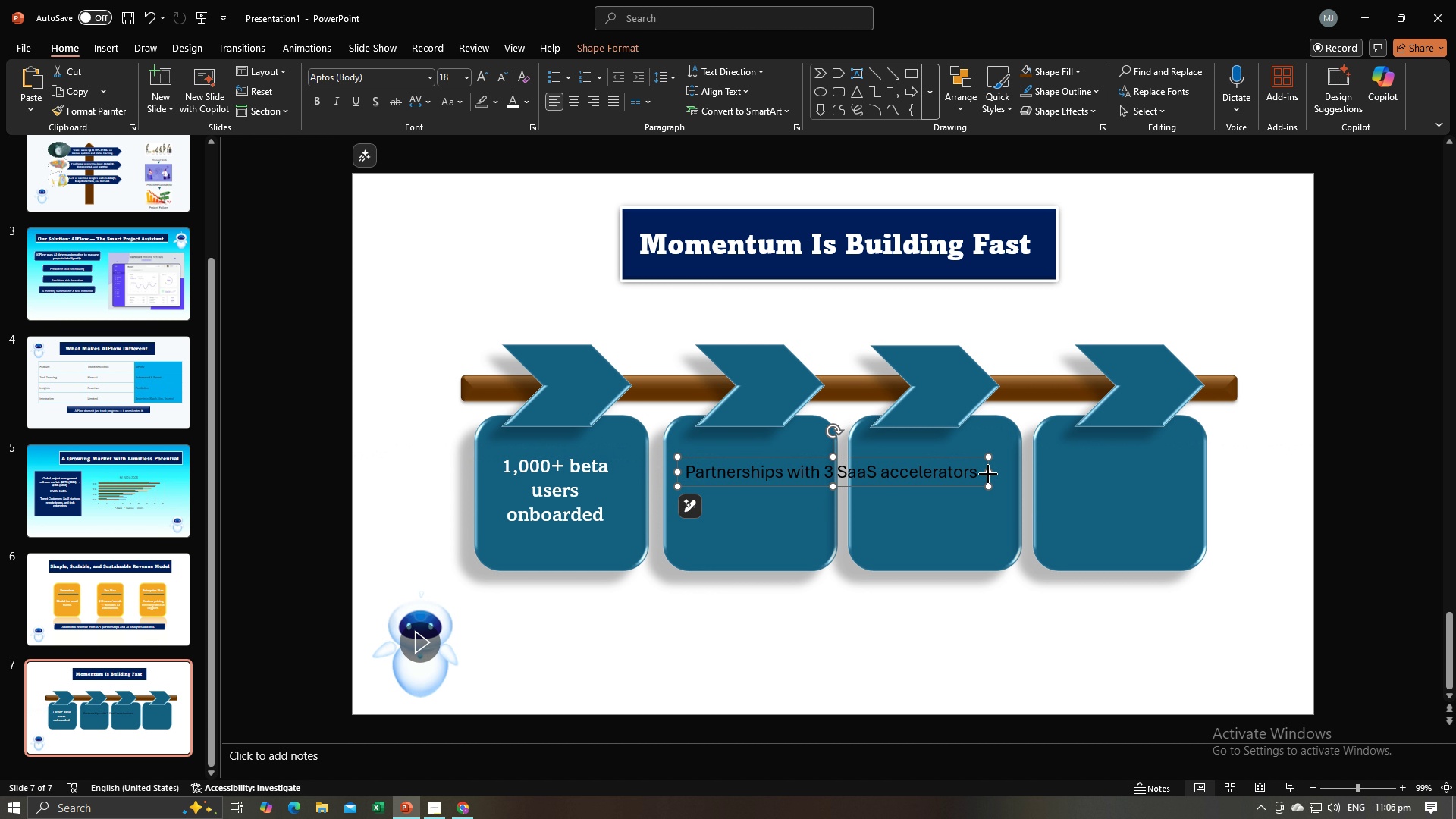 
left_click_drag(start_coordinate=[988, 474], to_coordinate=[825, 492])
 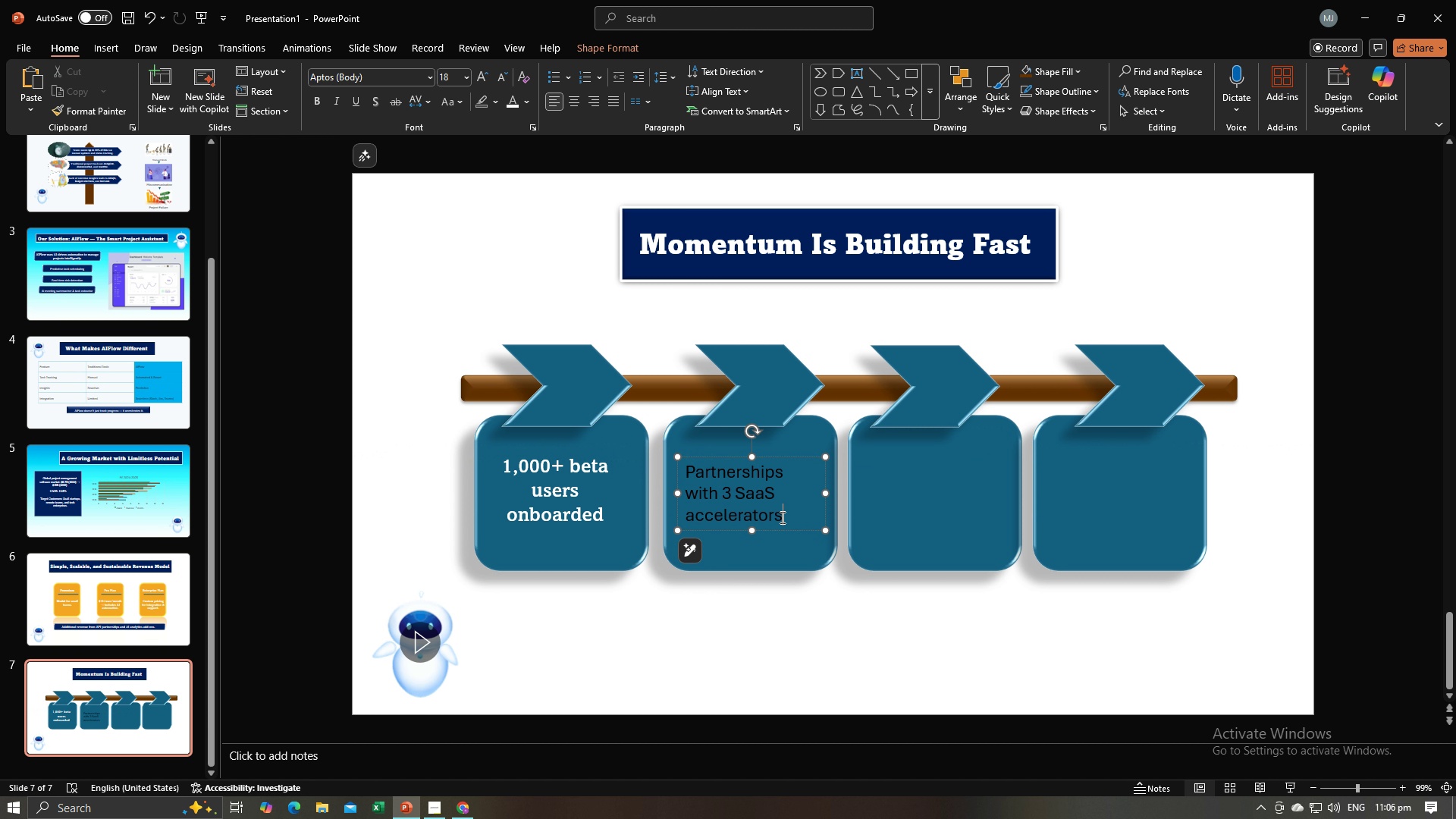 
left_click_drag(start_coordinate=[781, 517], to_coordinate=[702, 470])
 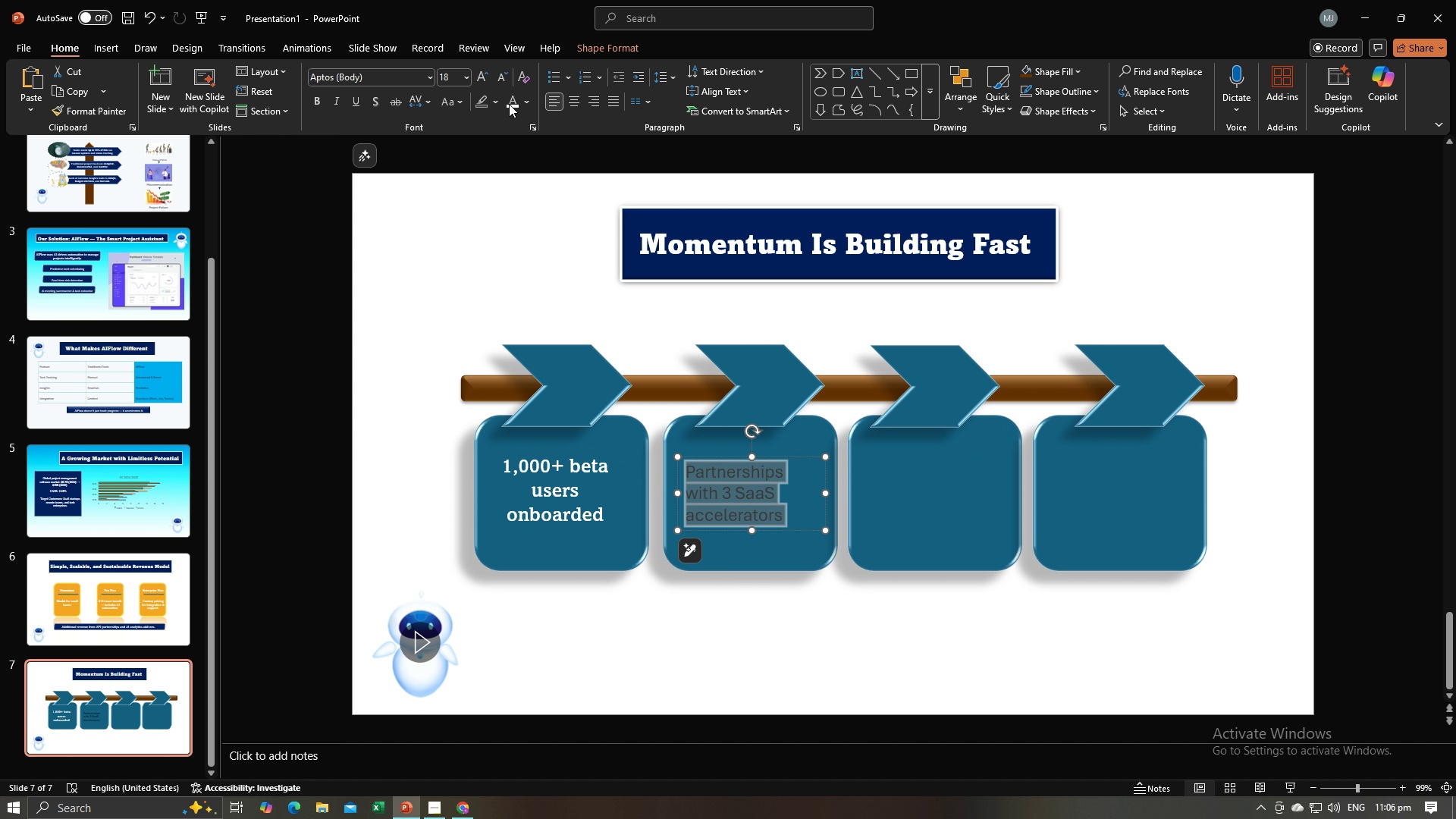 
left_click([510, 103])
 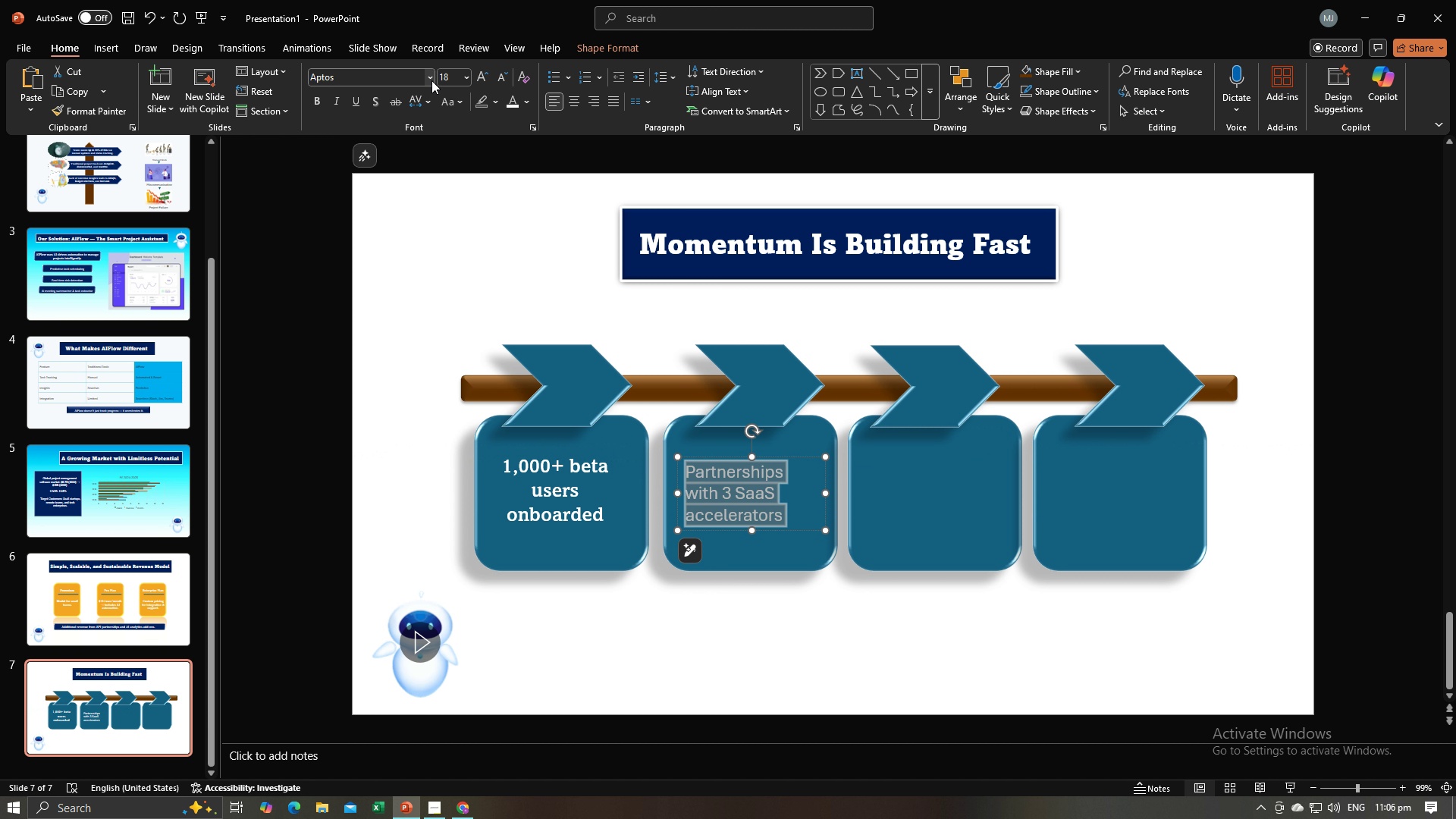 
left_click([431, 80])
 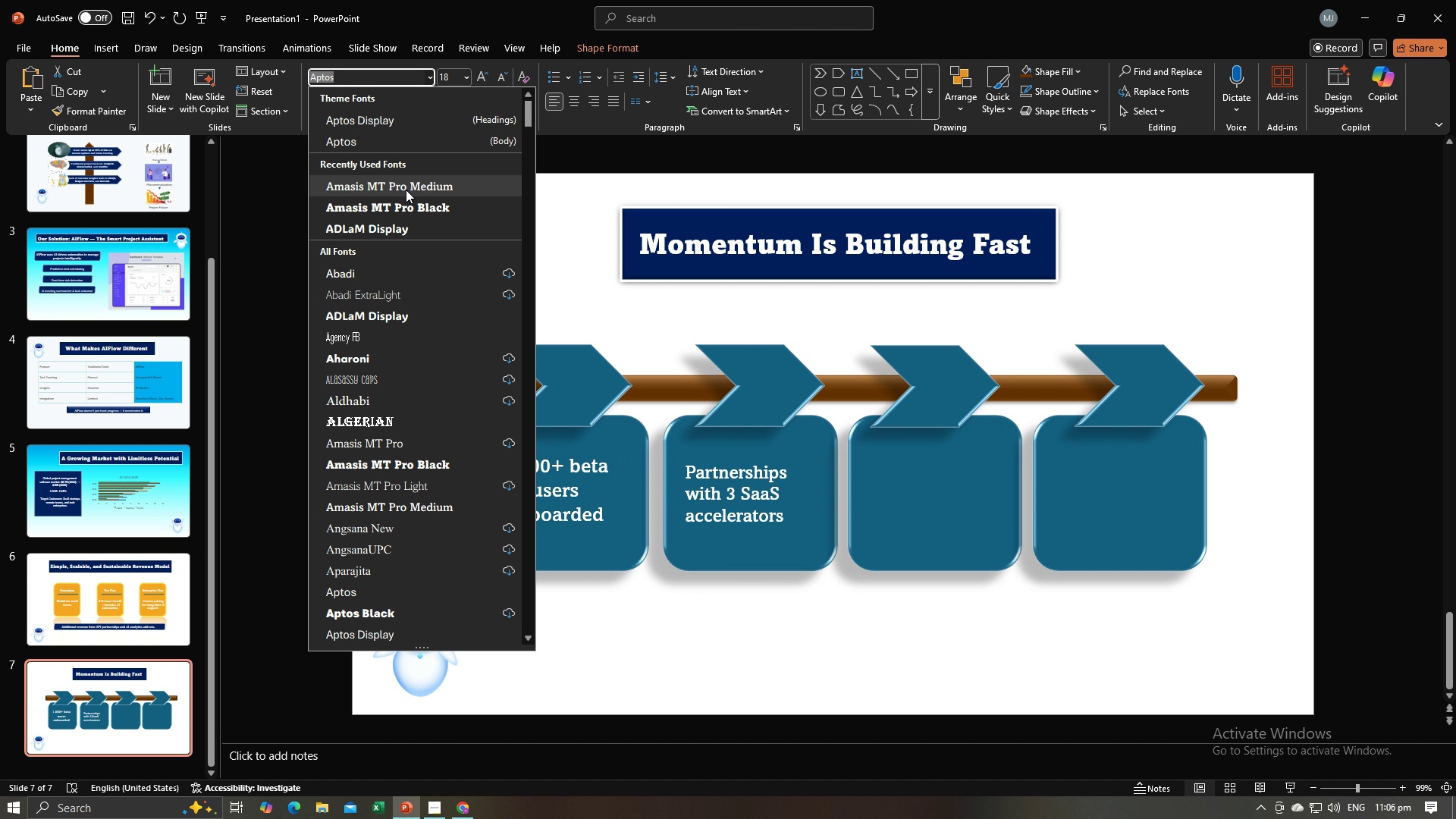 
left_click([406, 190])
 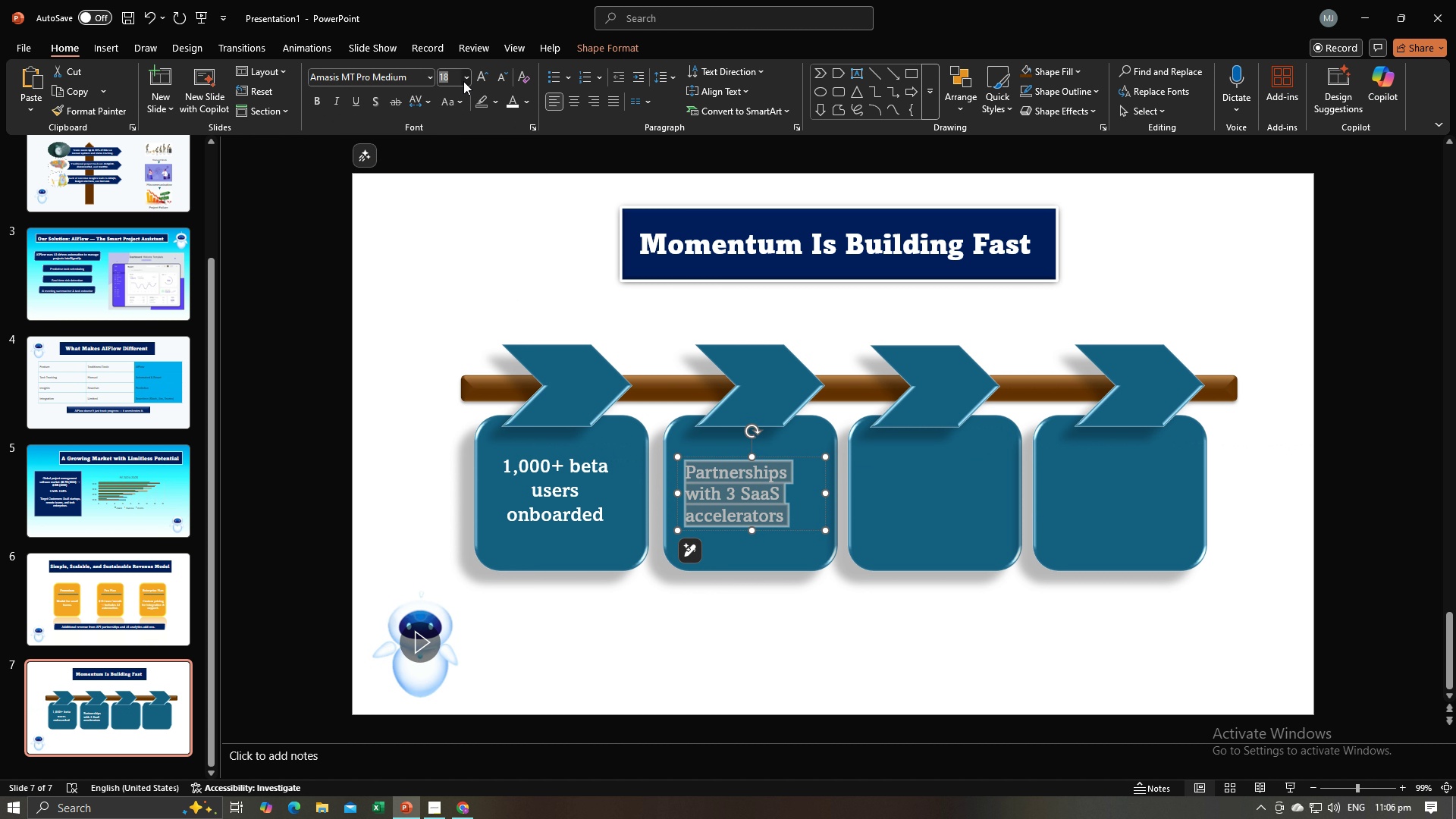 
left_click([463, 81])
 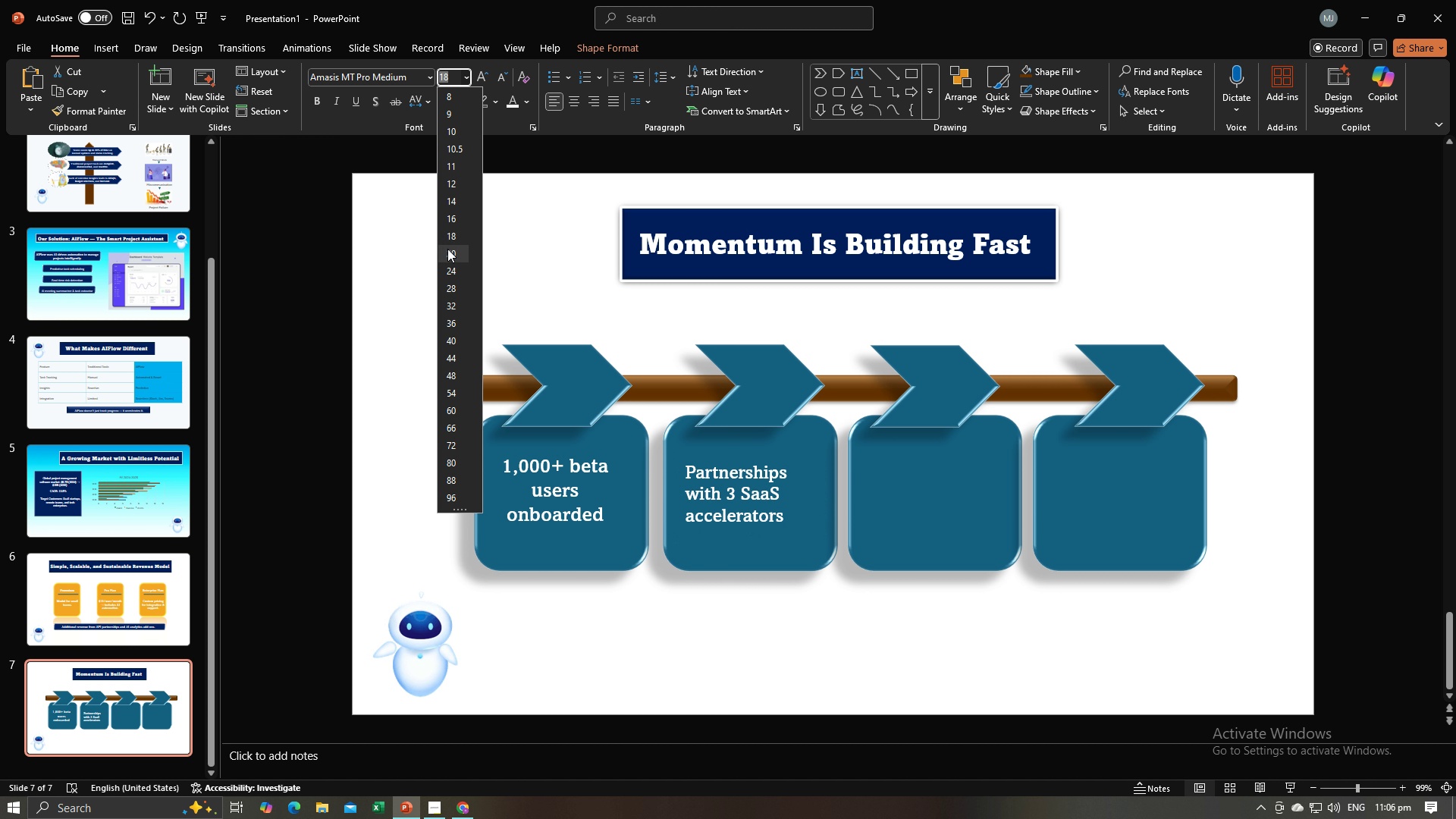 
left_click([447, 249])
 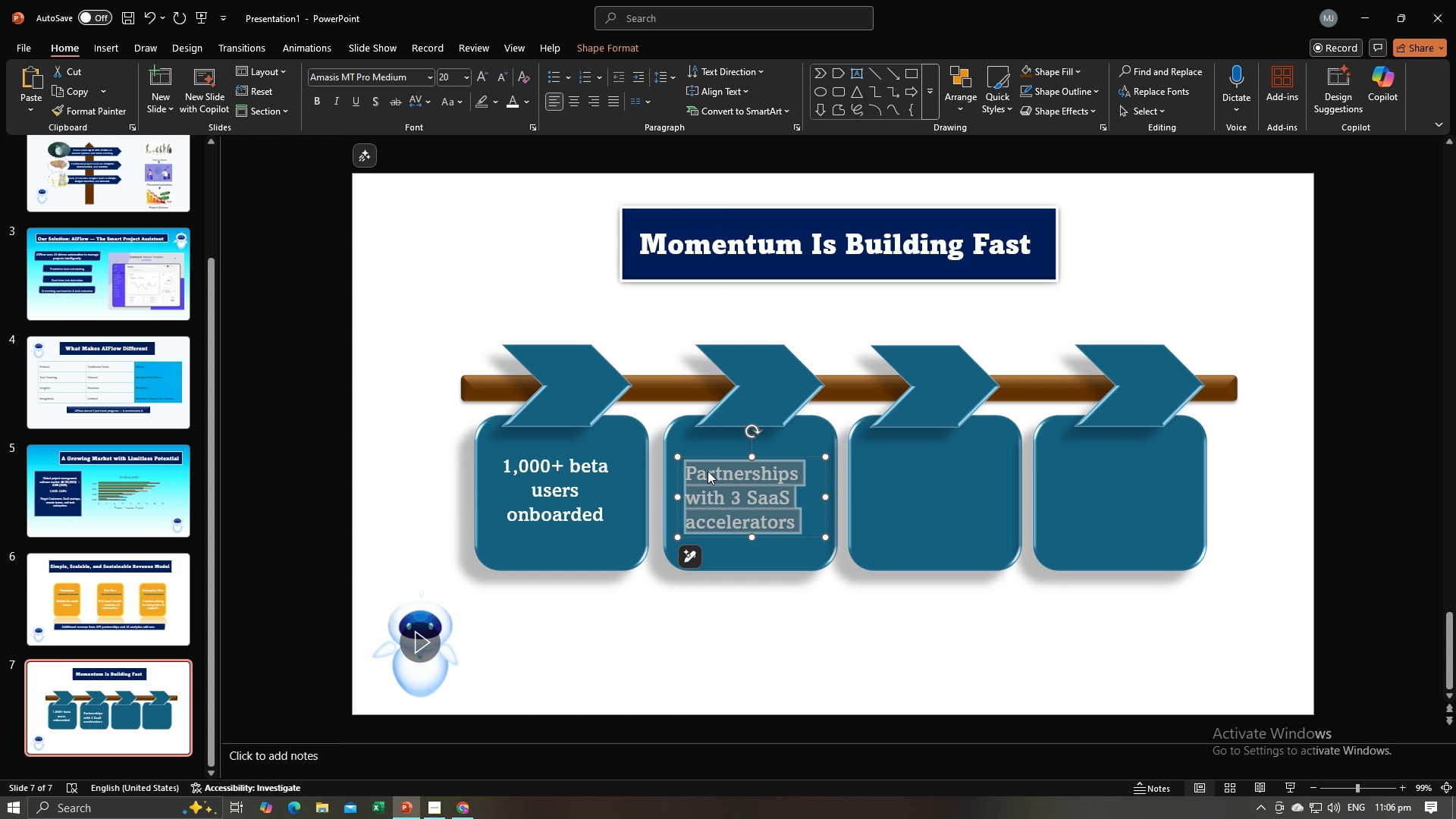 
left_click([710, 472])
 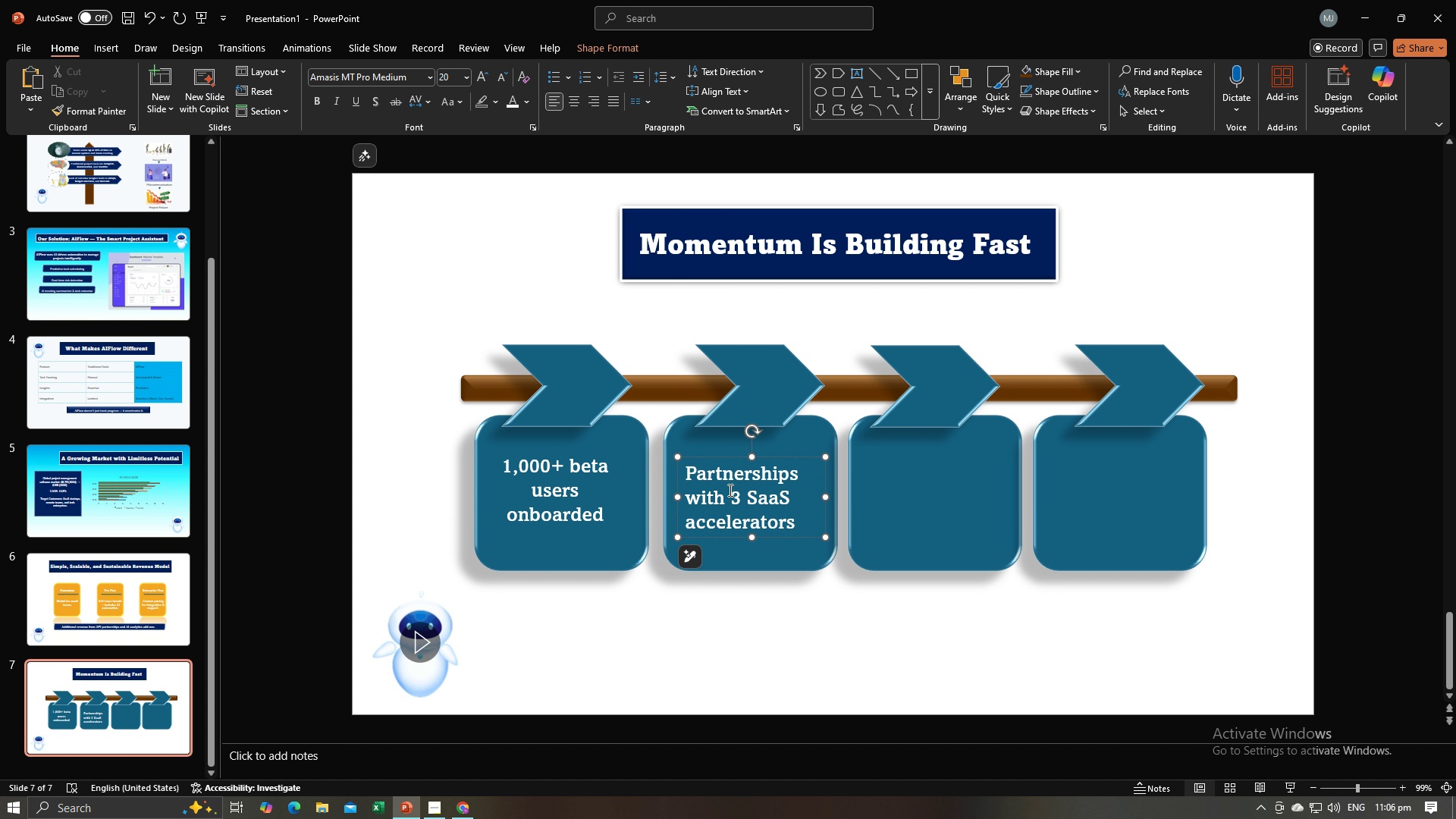 
key(Control+A)
 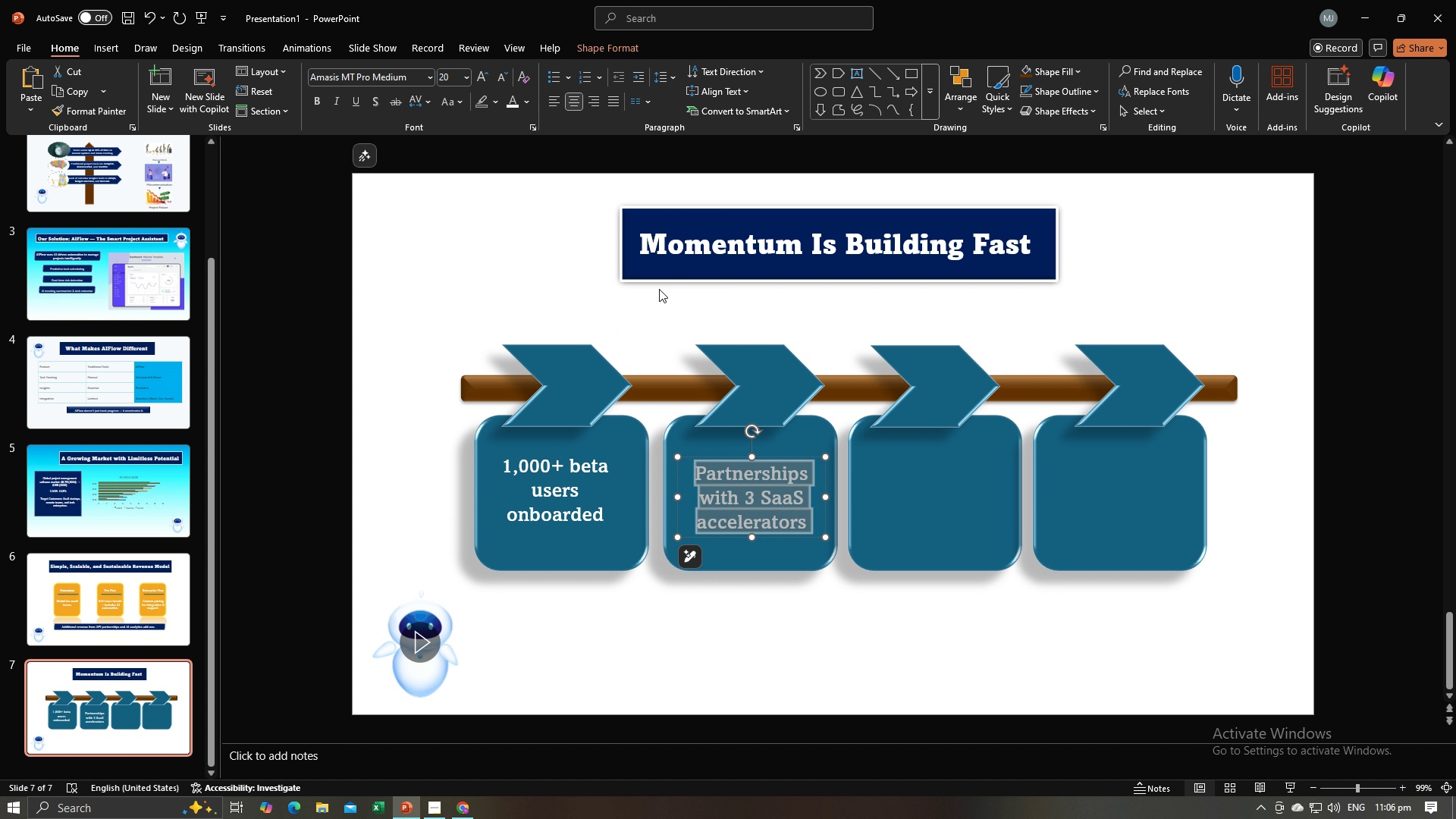 
wait(5.8)
 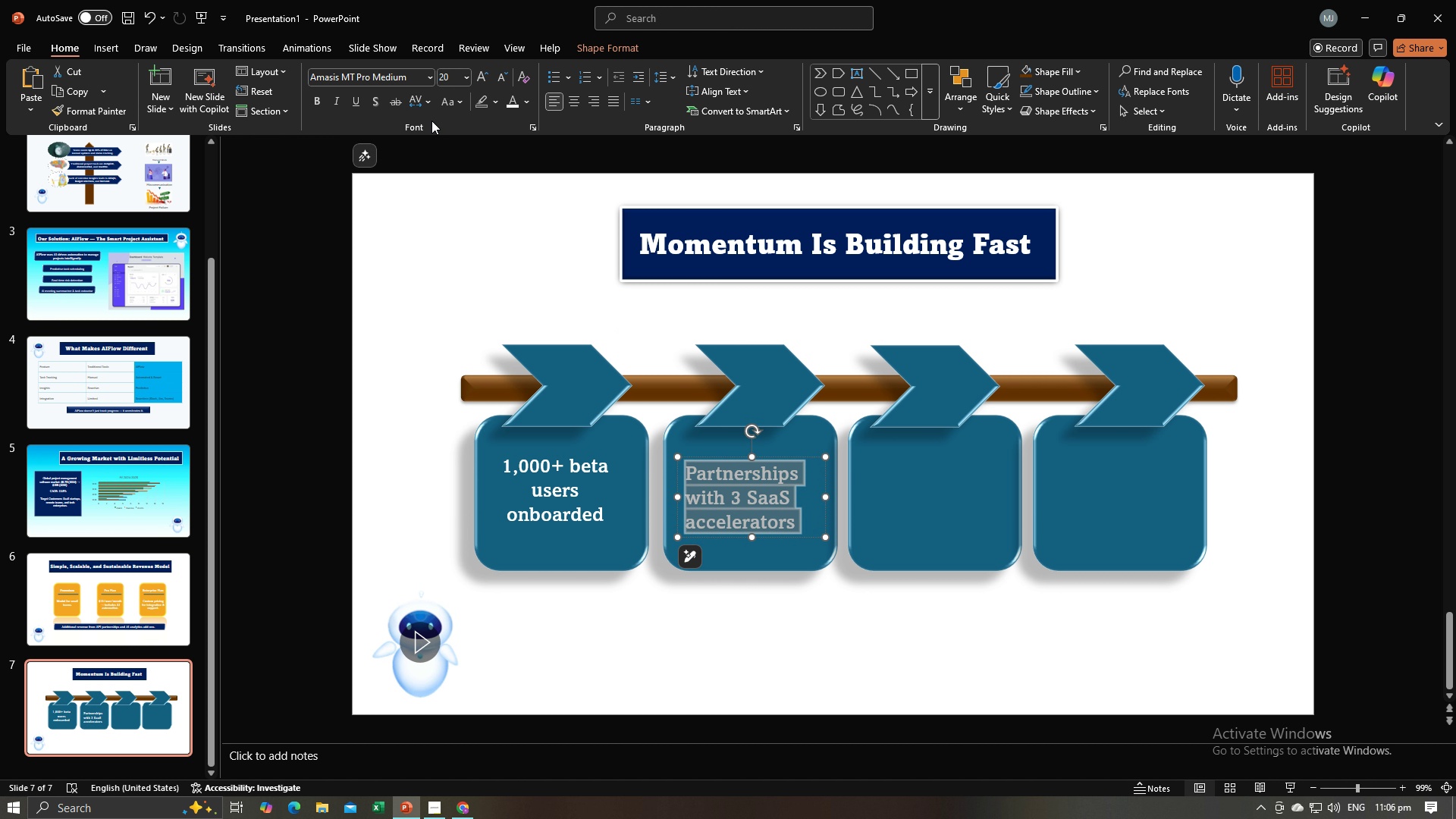 
key(Alt+AltLeft)
 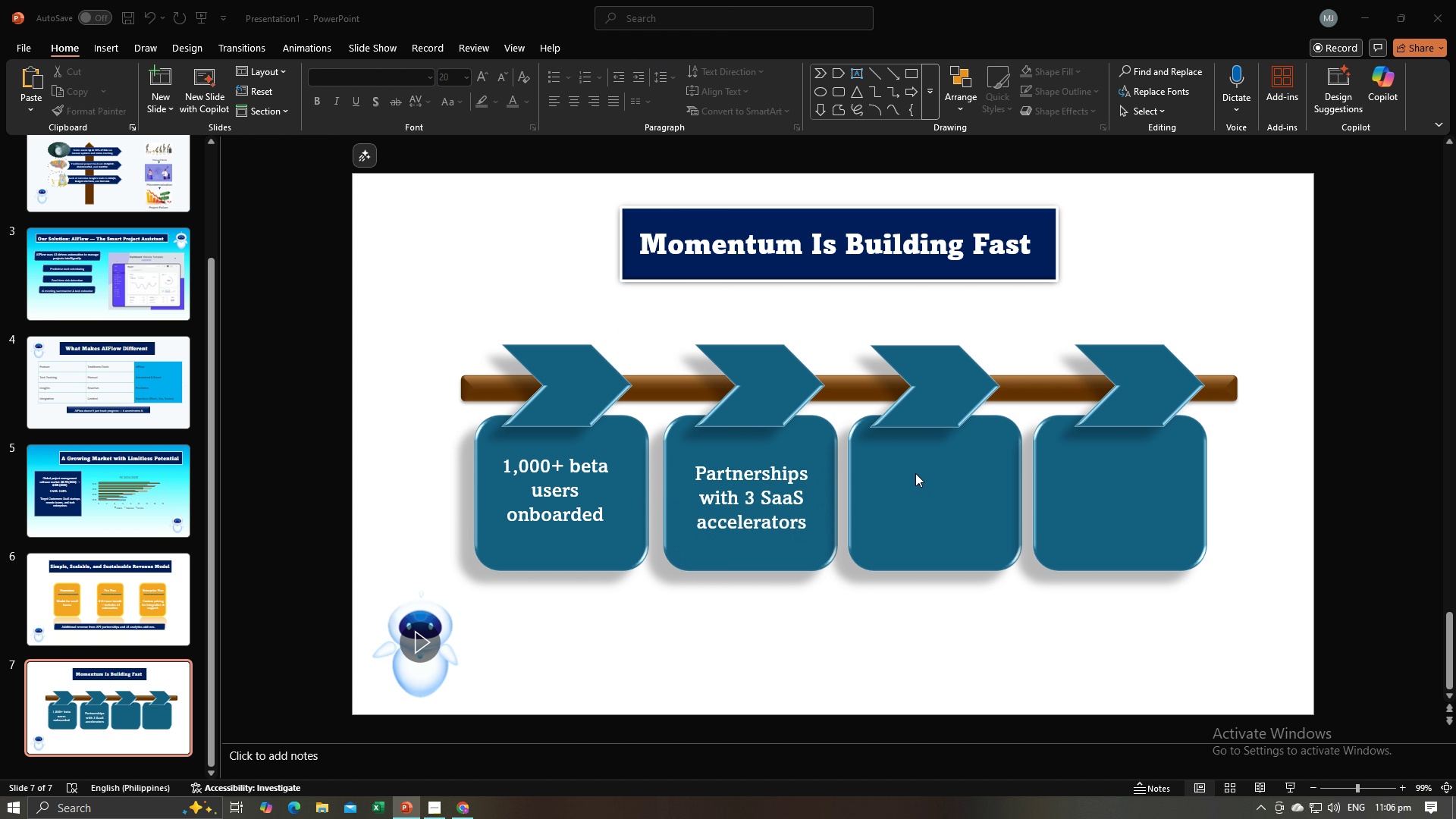 
key(Alt+Tab)
 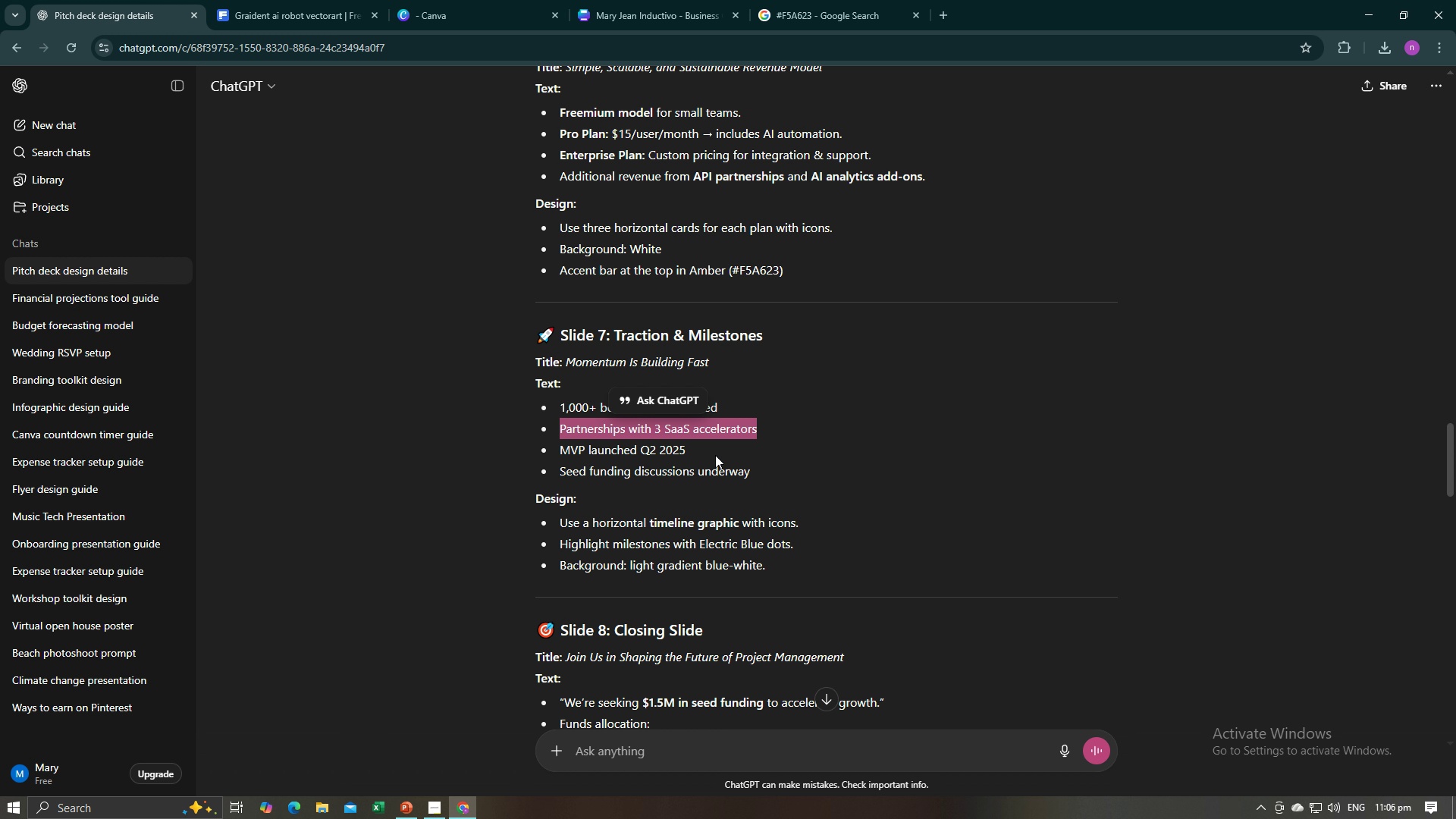 
left_click_drag(start_coordinate=[714, 454], to_coordinate=[564, 450])
 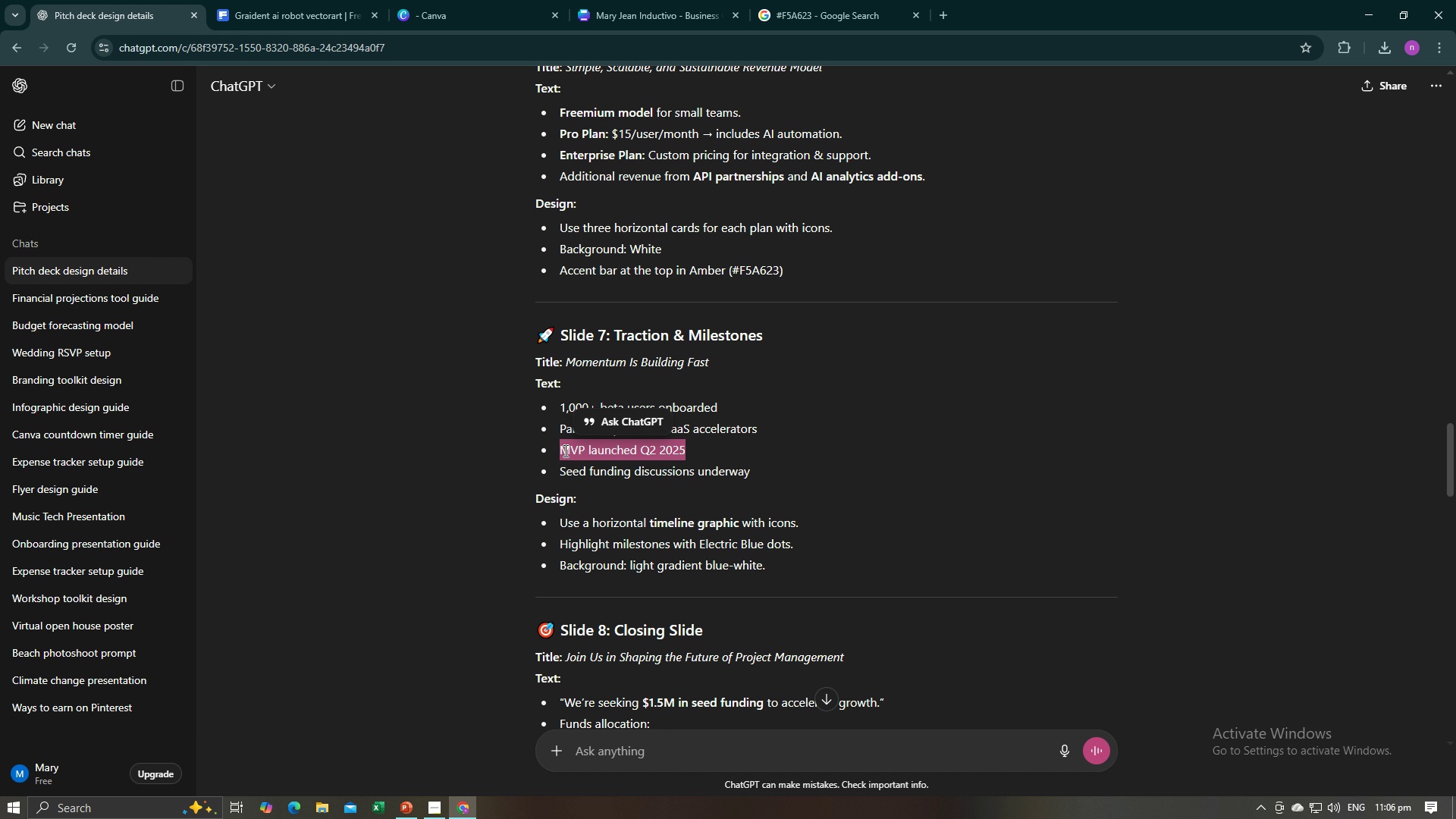 
key(Control+C)
 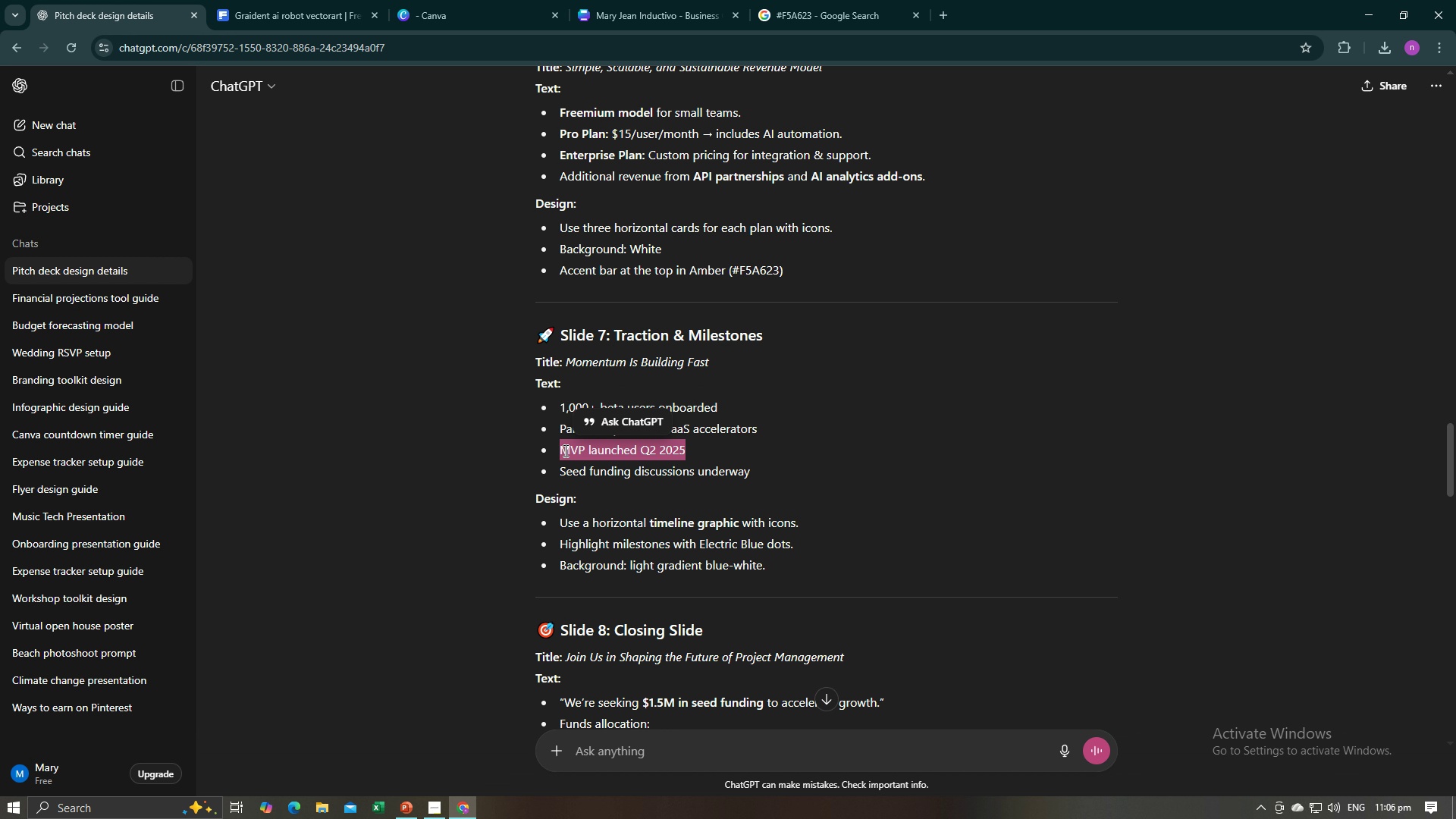 
key(Control+C)
 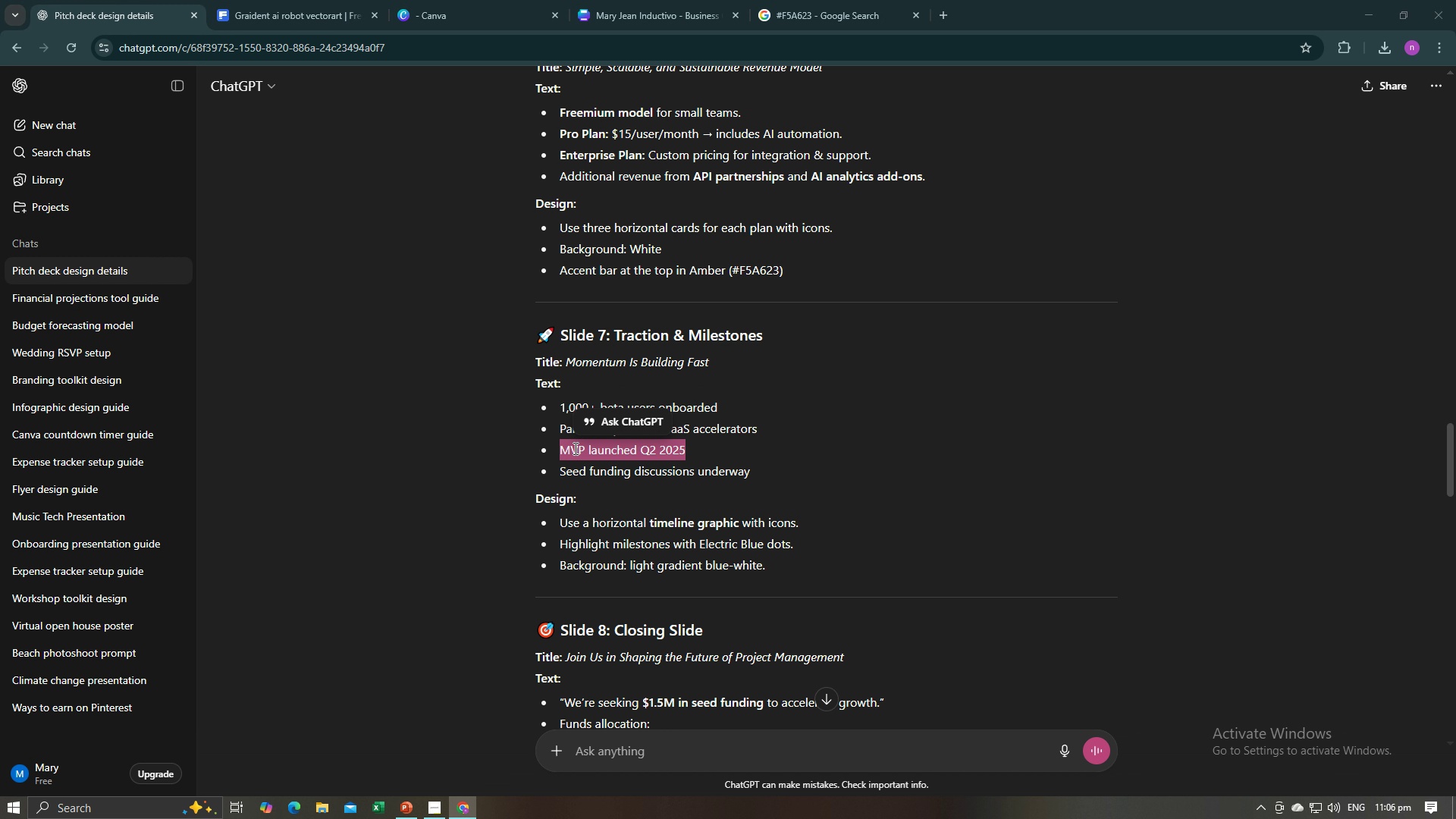 
key(Alt+AltLeft)
 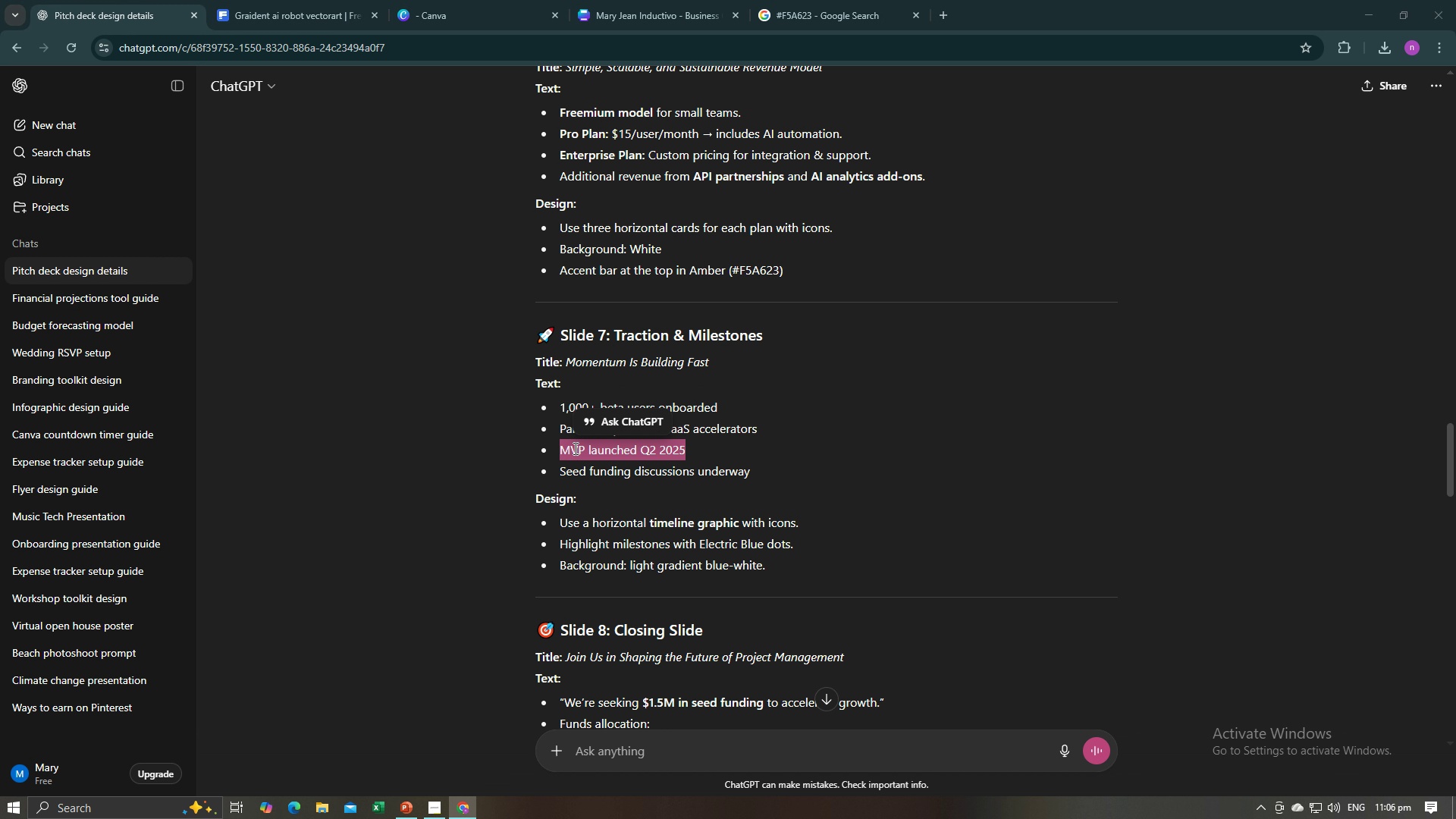 
key(Alt+Tab)
 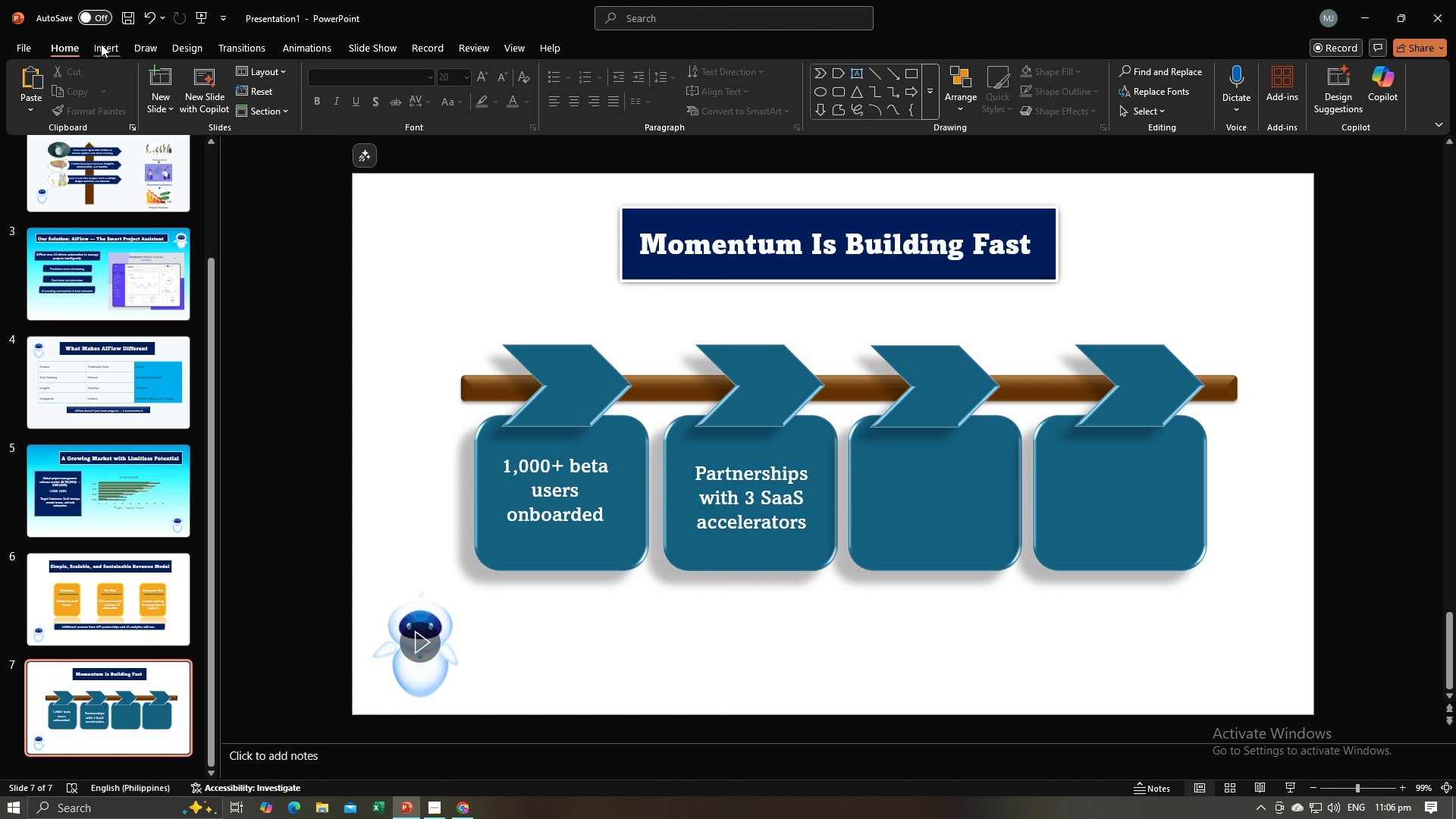 
left_click([89, 40])
 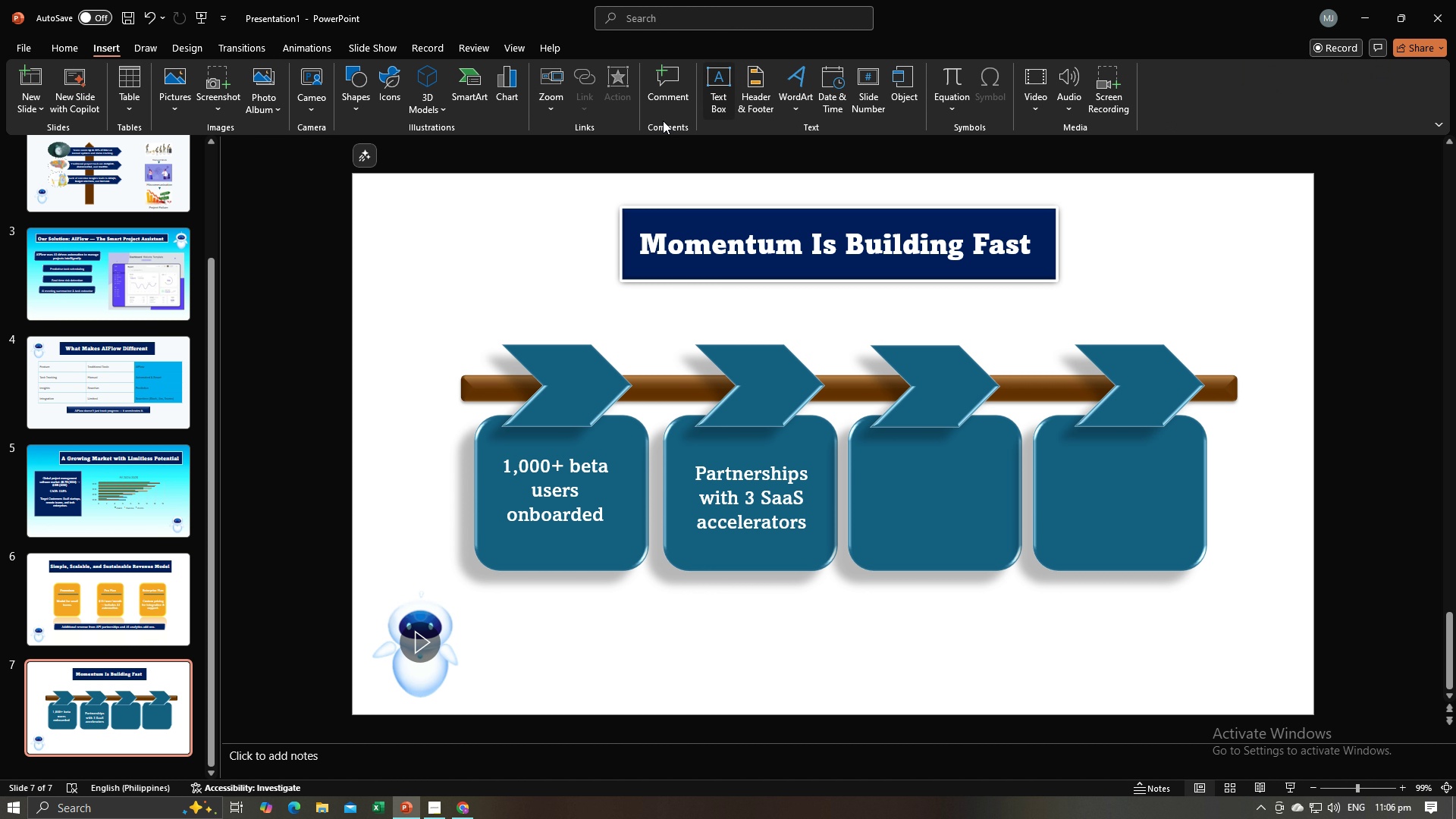 
left_click([319, 355])
 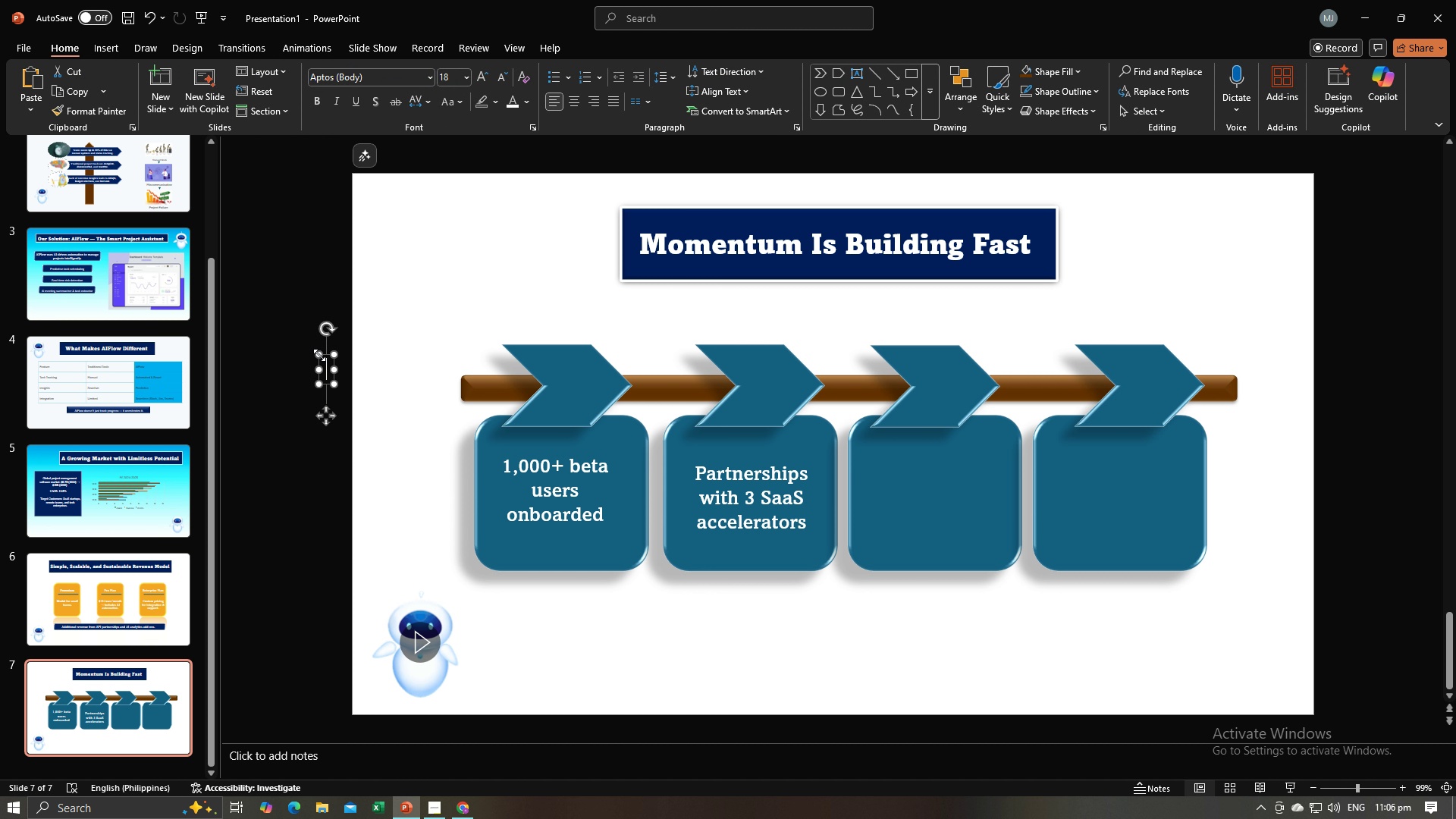 
key(Control+V)
 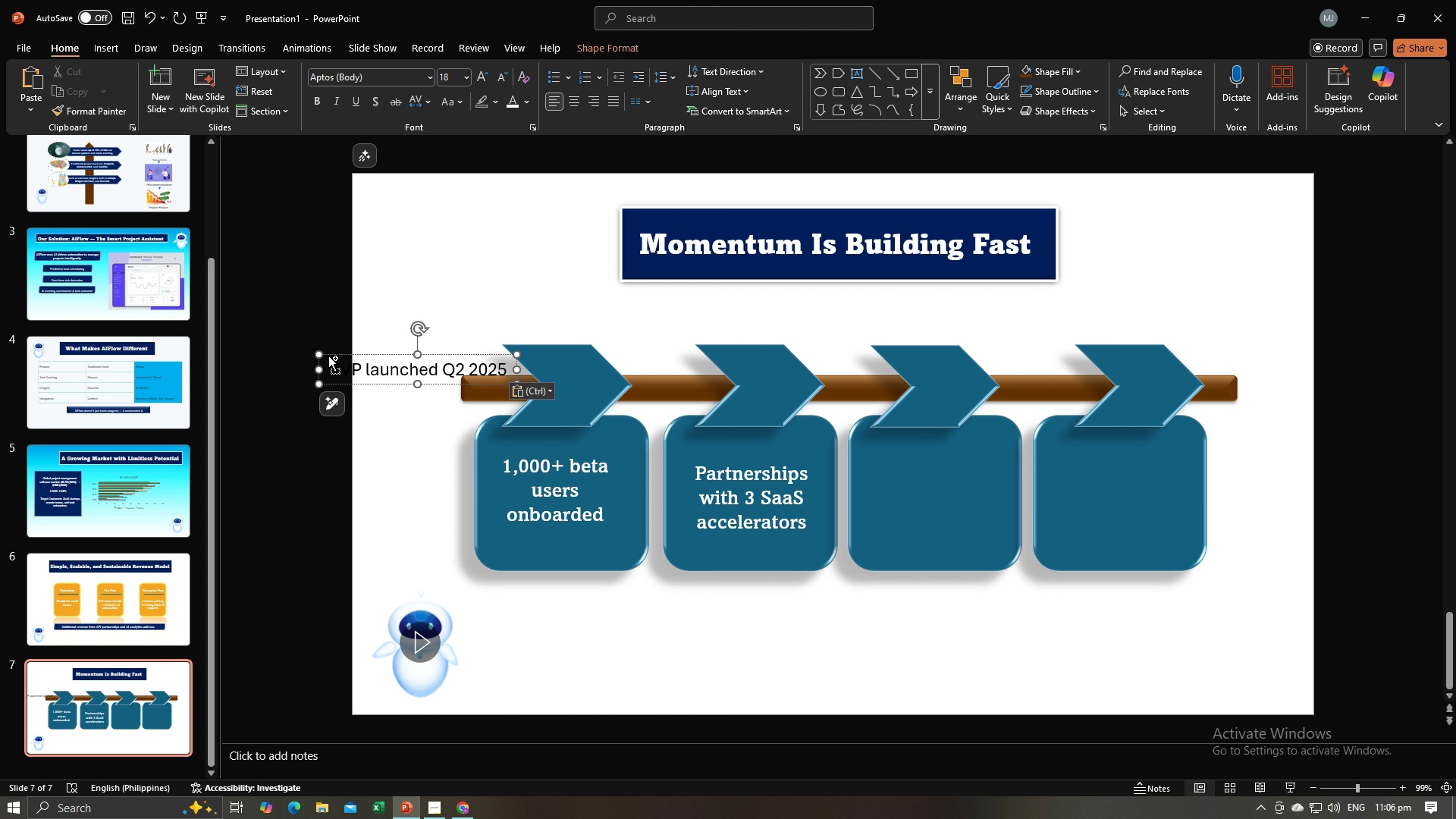 
key(Control+A)
 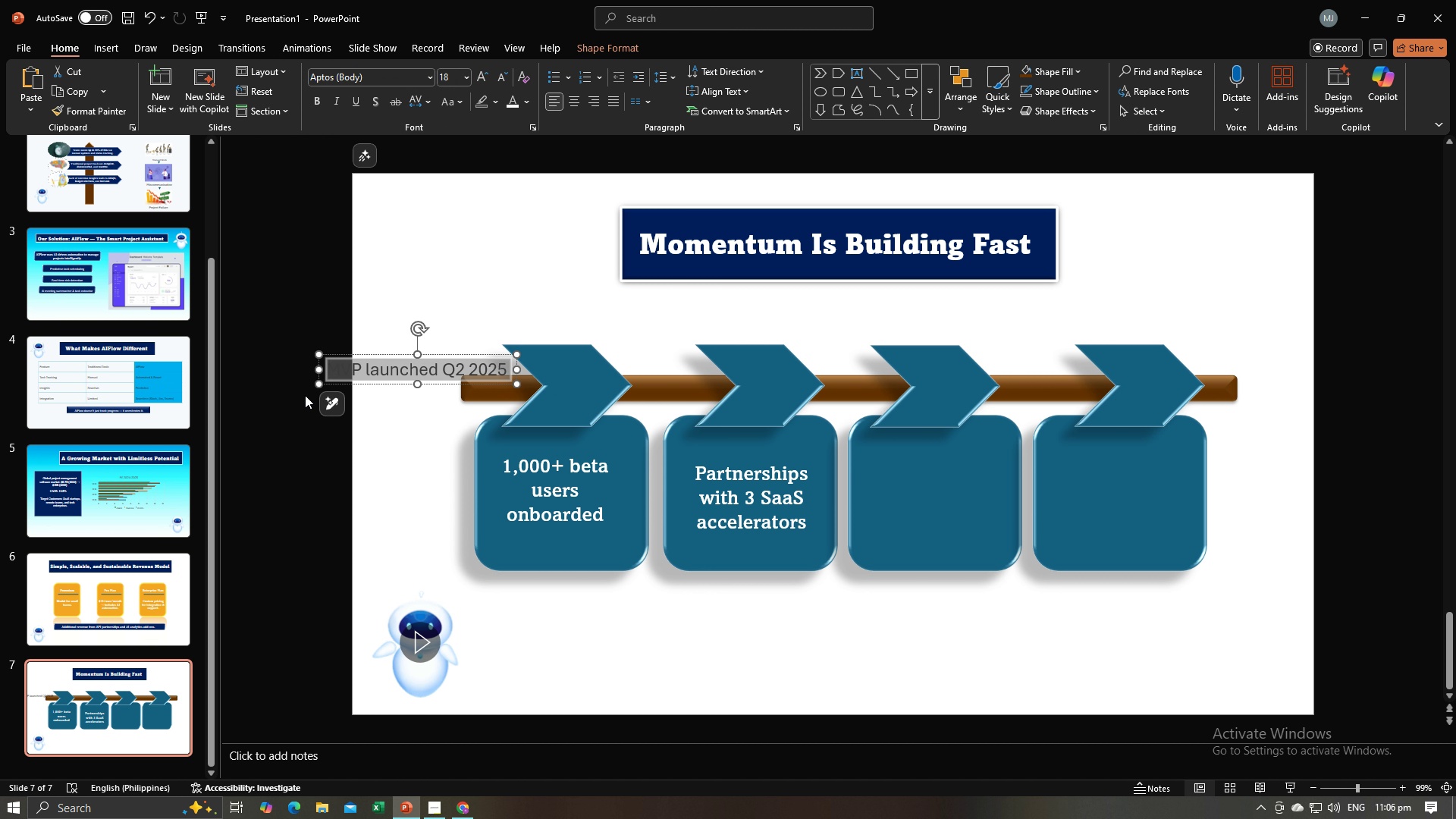 
left_click([305, 395])
 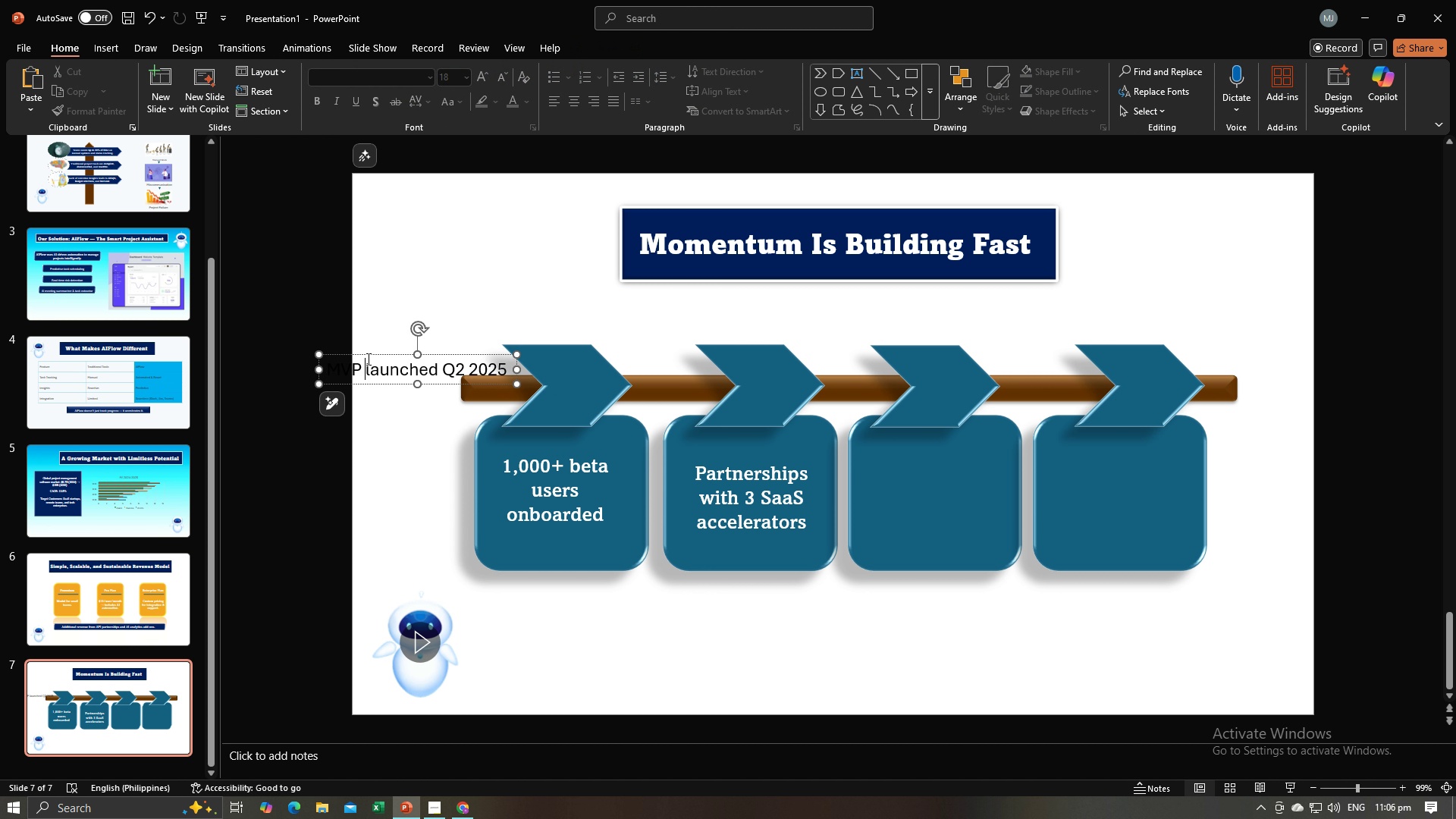 
left_click([367, 359])
 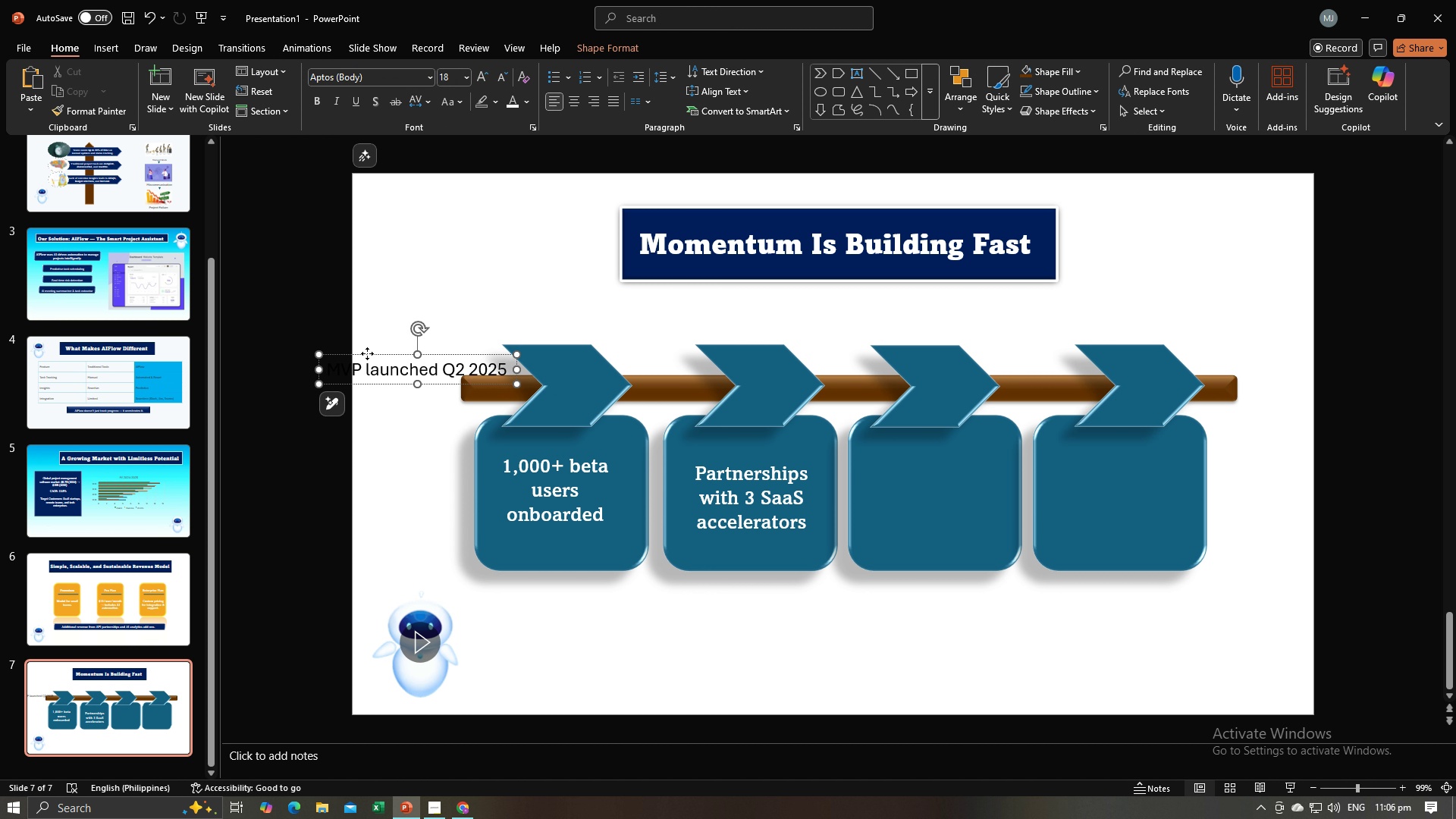 
left_click_drag(start_coordinate=[367, 353], to_coordinate=[904, 462])
 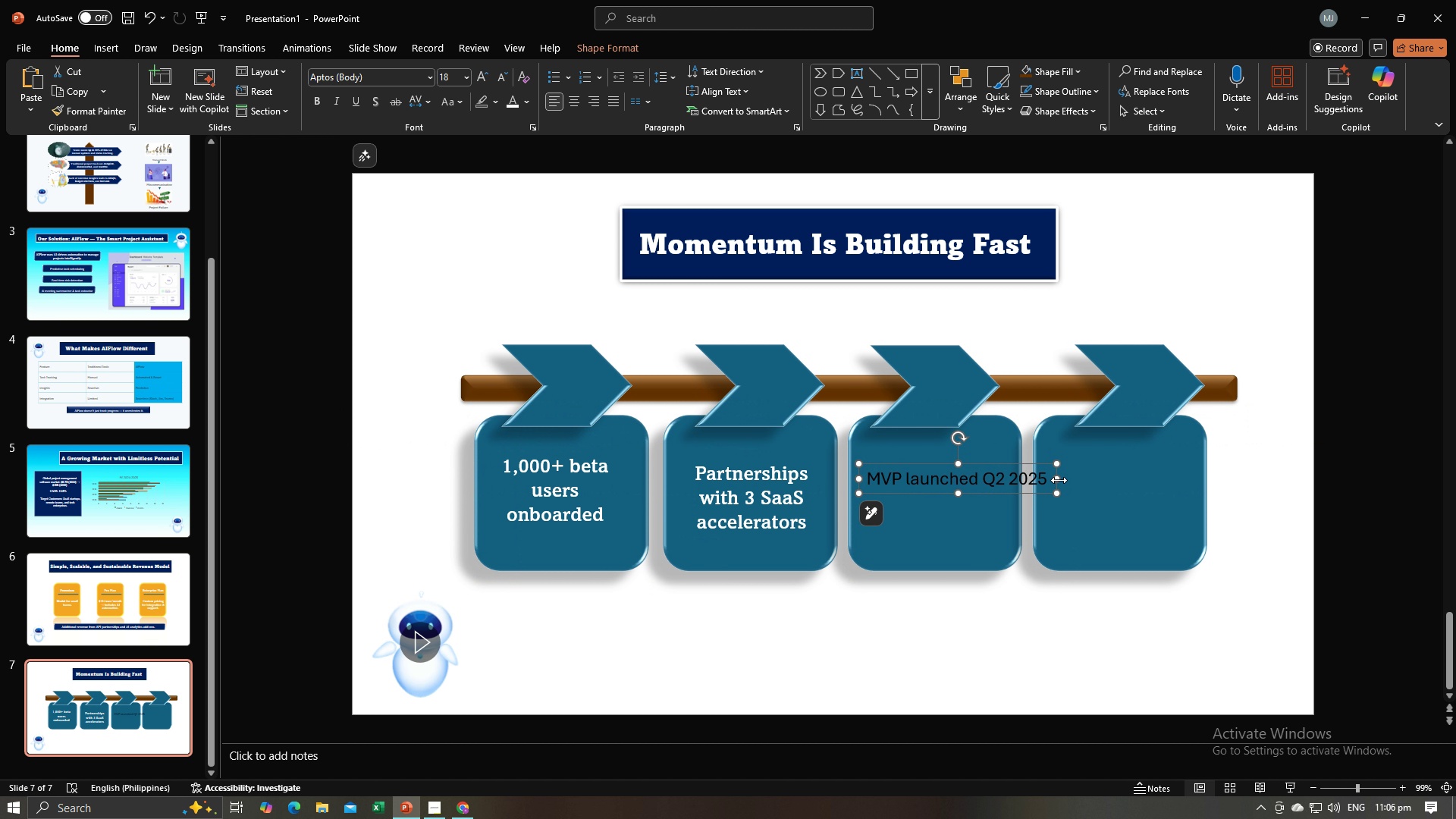 
left_click_drag(start_coordinate=[1058, 480], to_coordinate=[1009, 488])
 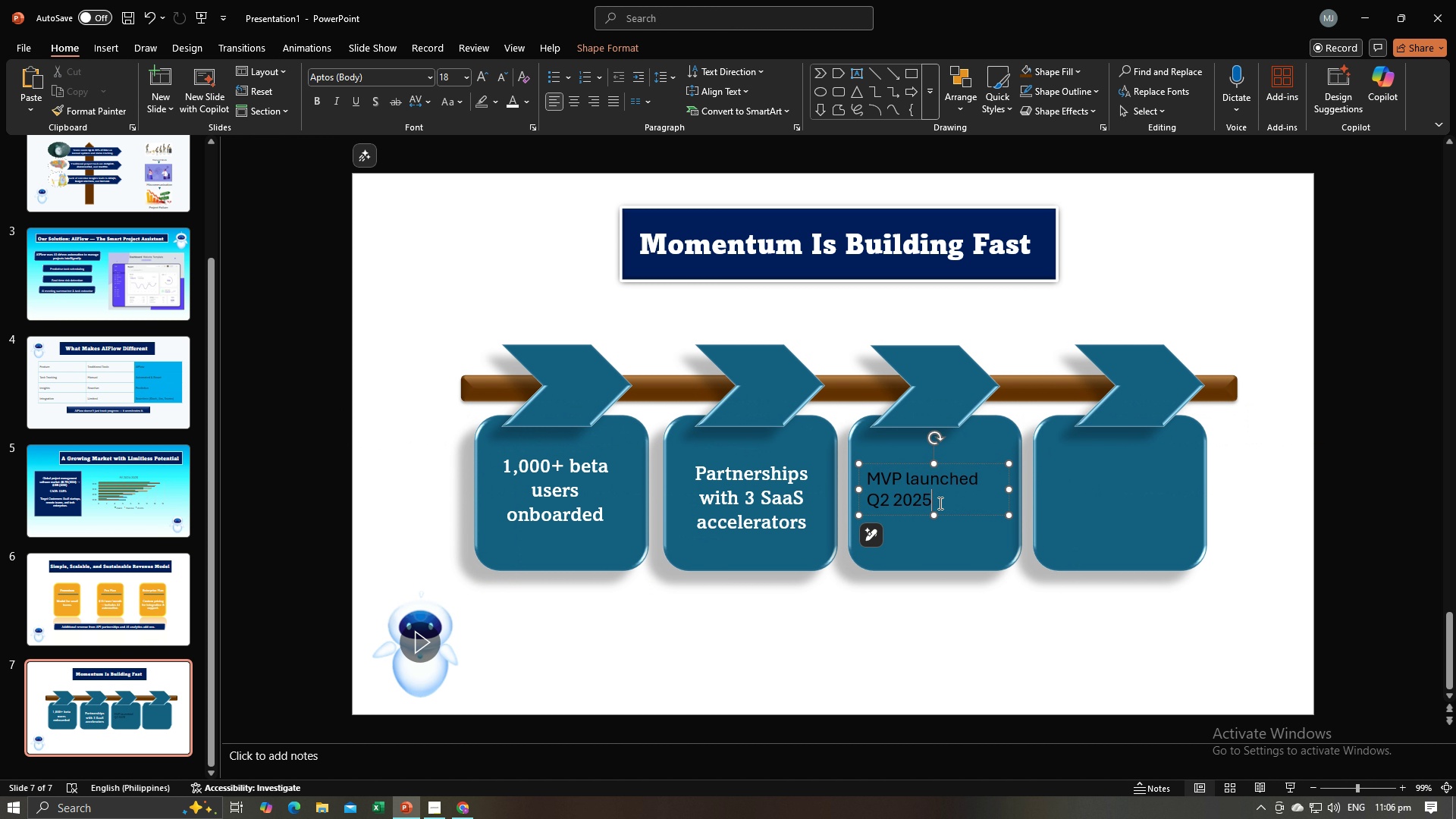 
left_click_drag(start_coordinate=[939, 503], to_coordinate=[878, 478])
 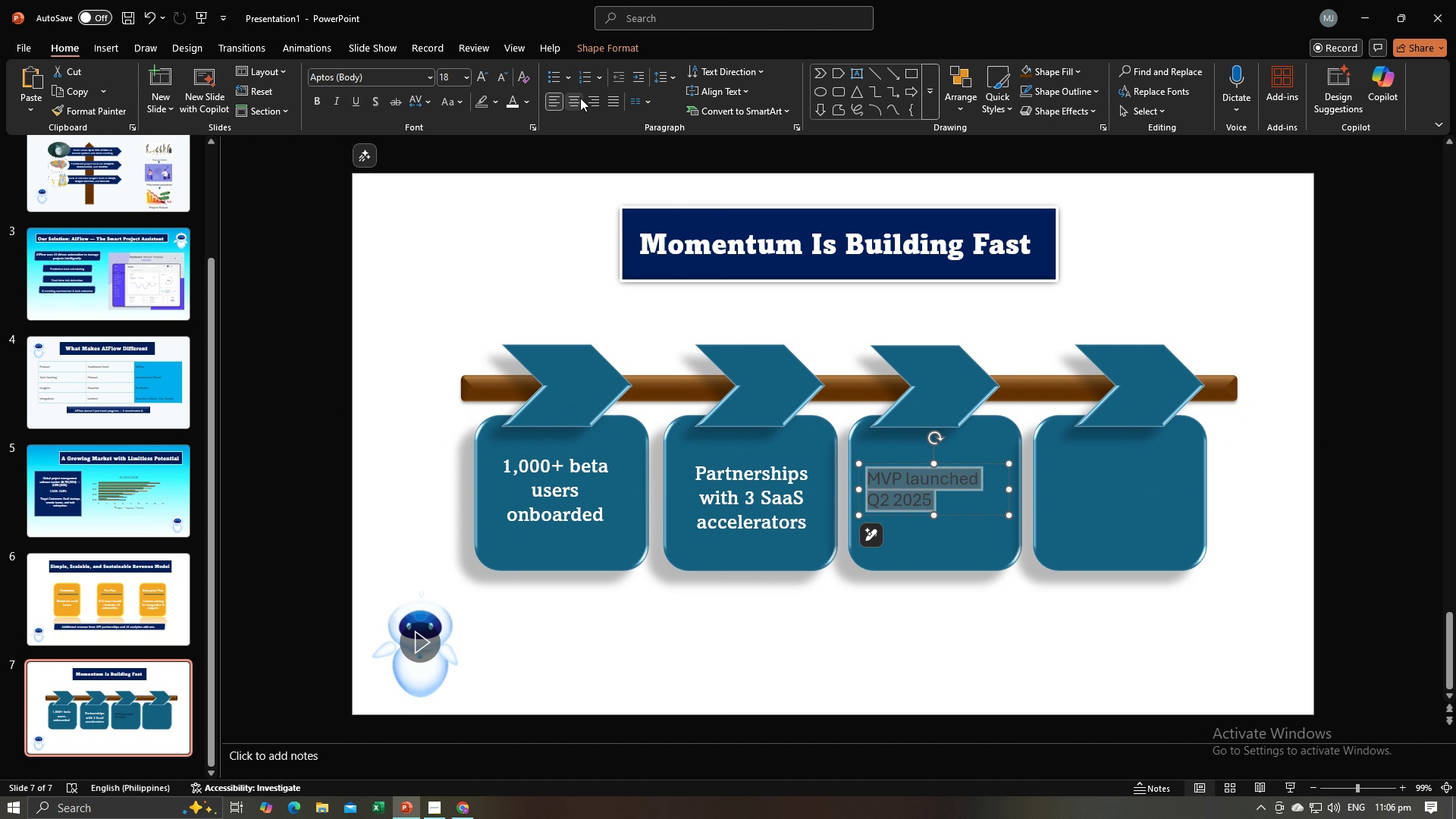 
left_click([580, 98])
 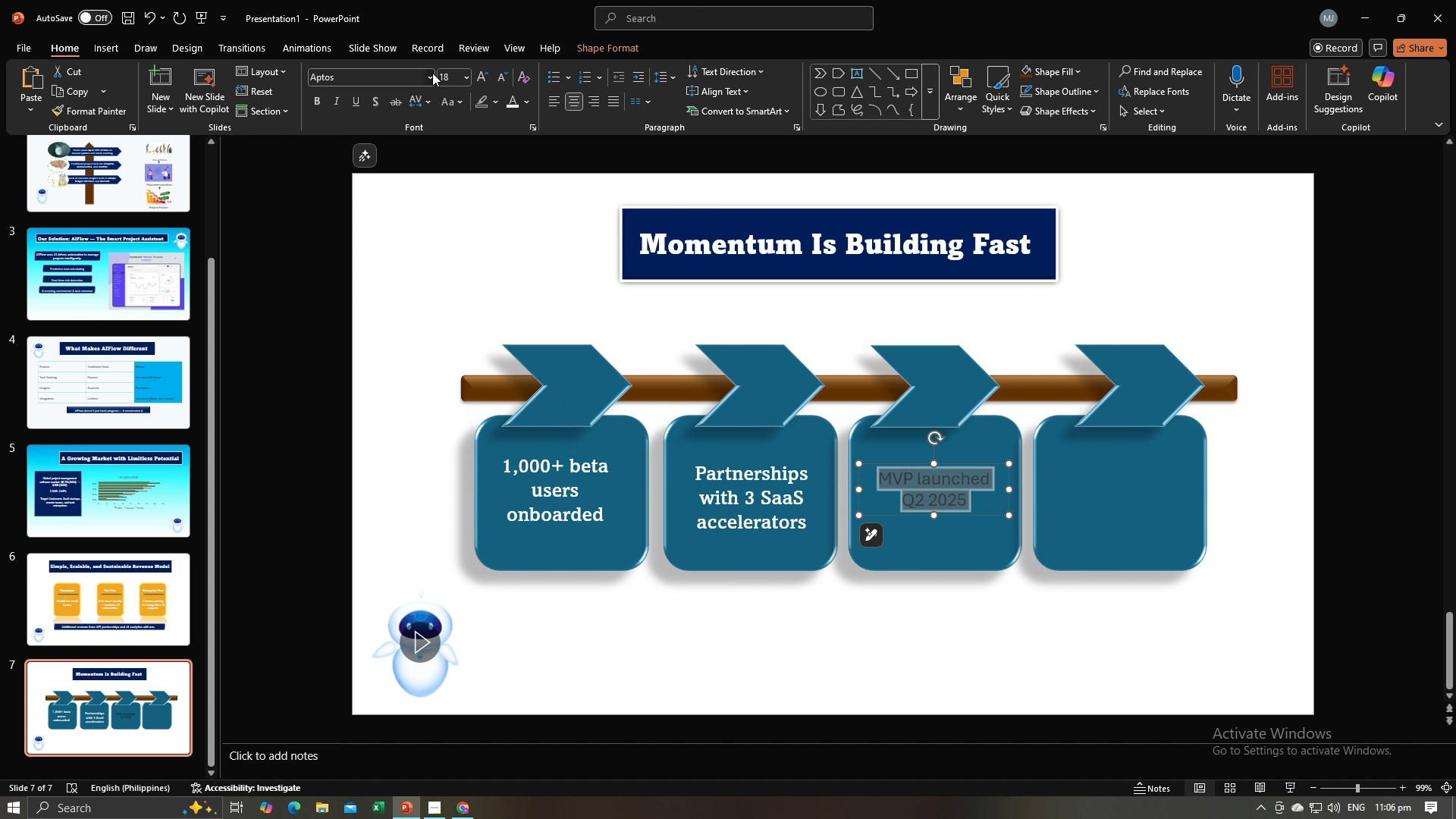 
left_click([432, 73])
 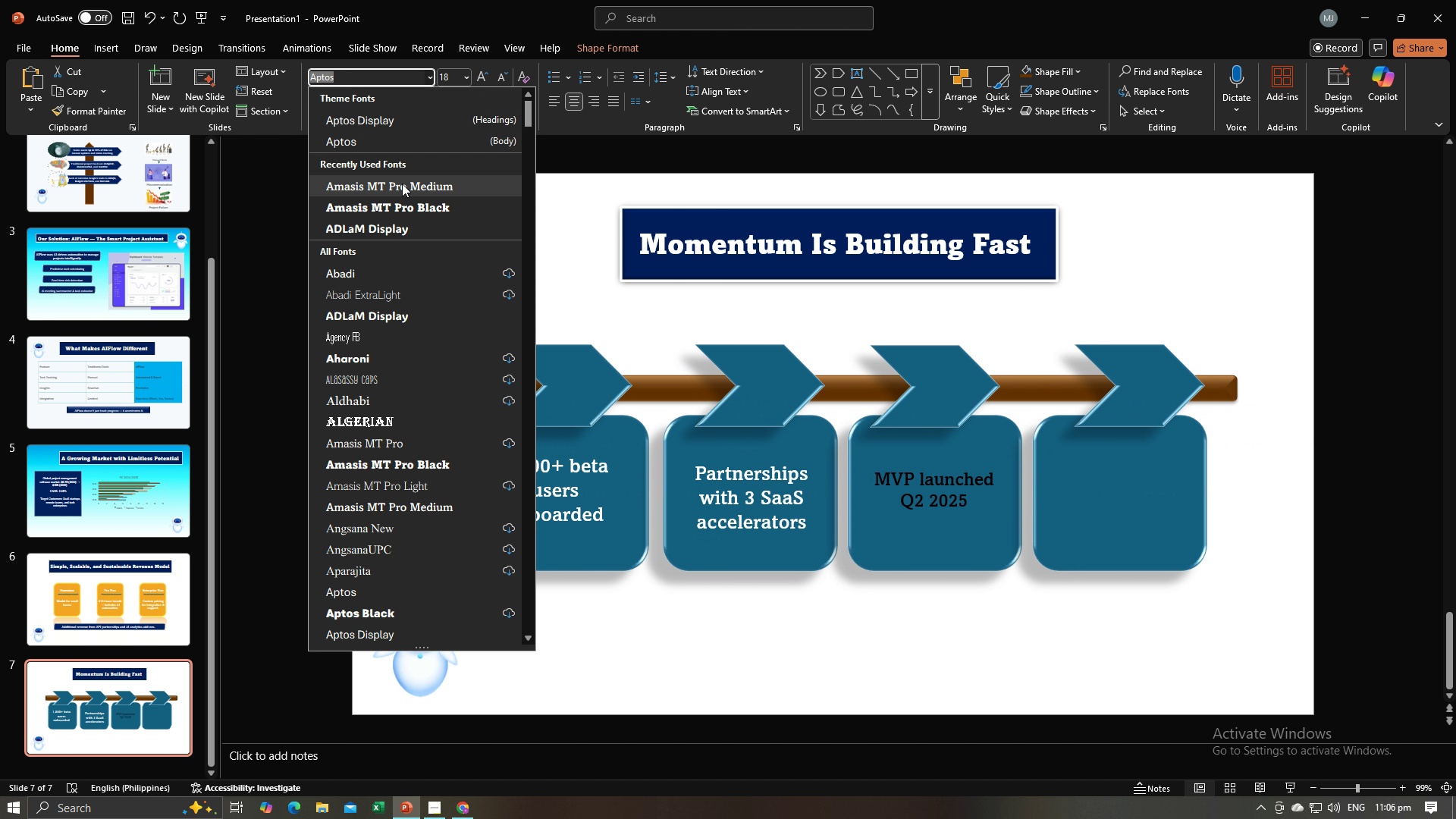 
left_click([403, 184])
 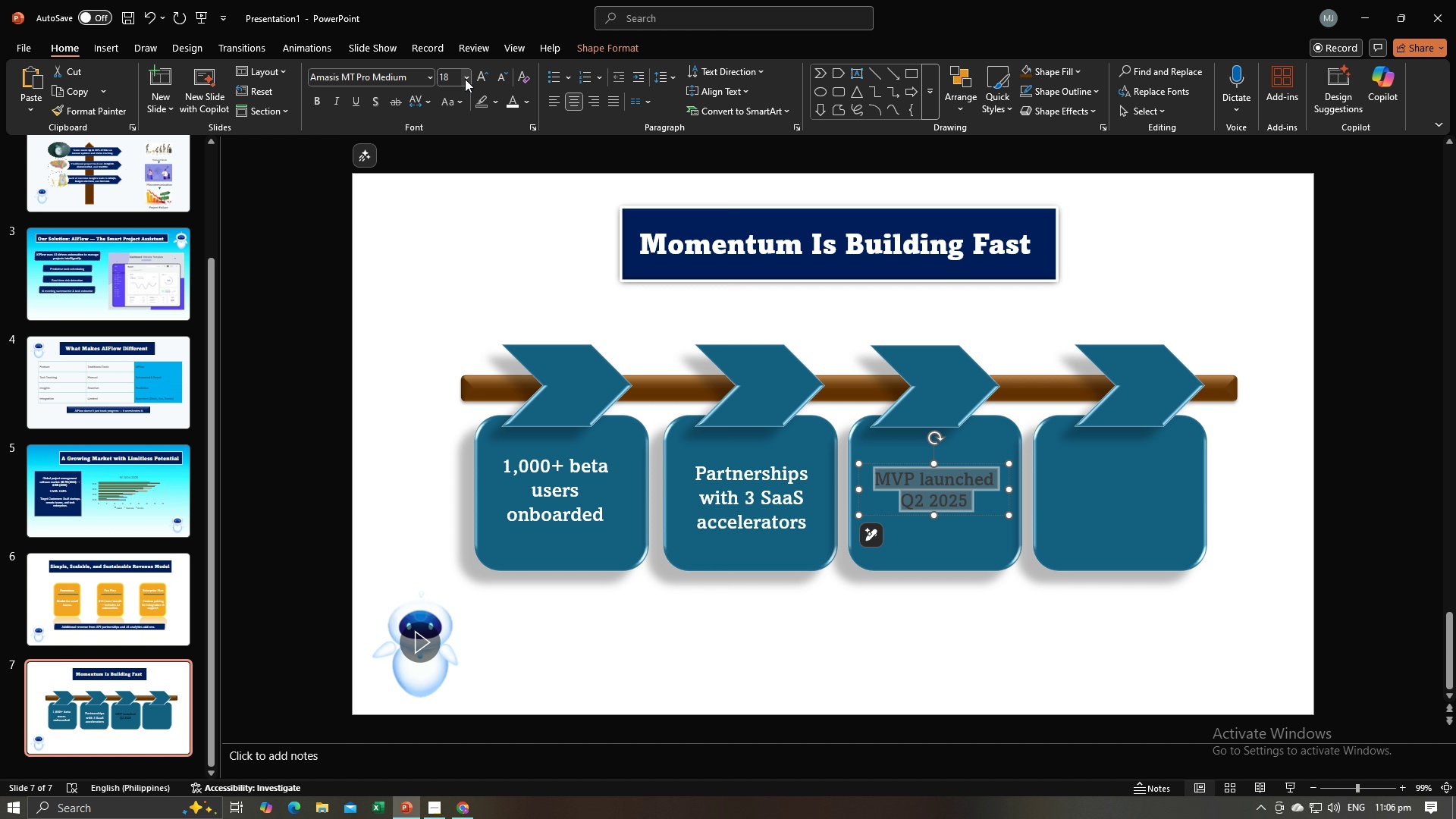 
left_click([465, 79])
 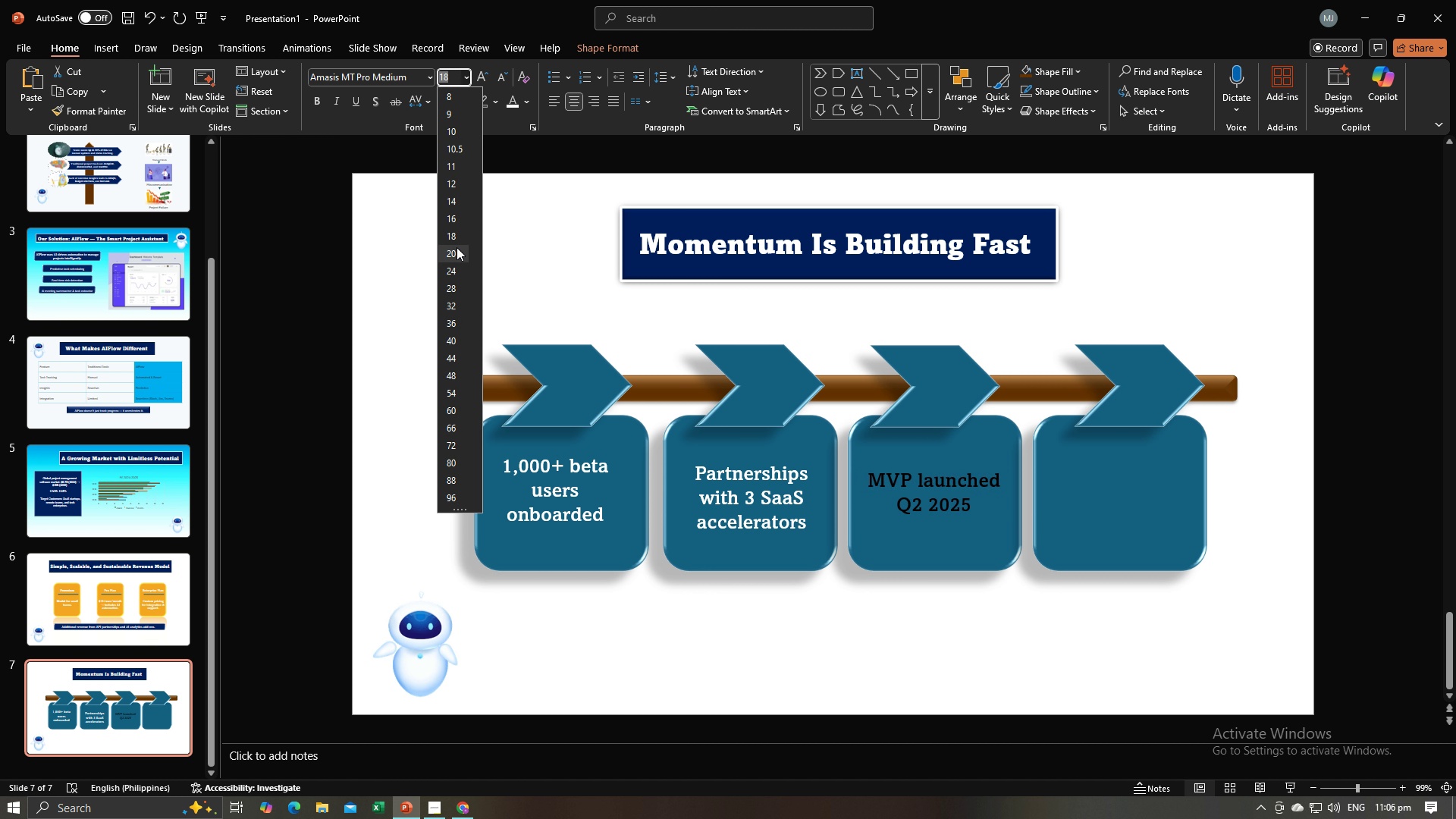 
left_click([457, 247])
 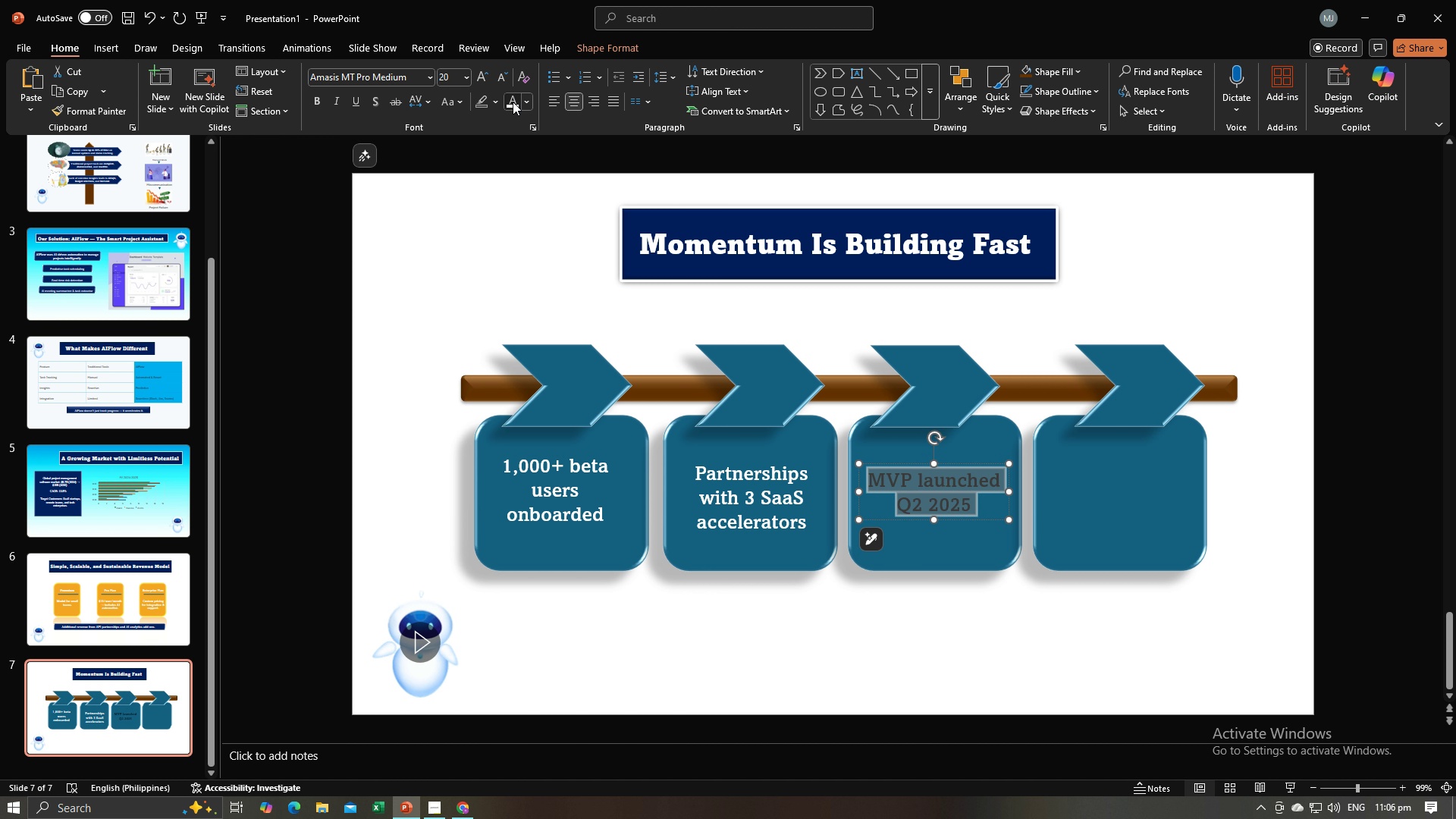 
left_click([513, 102])
 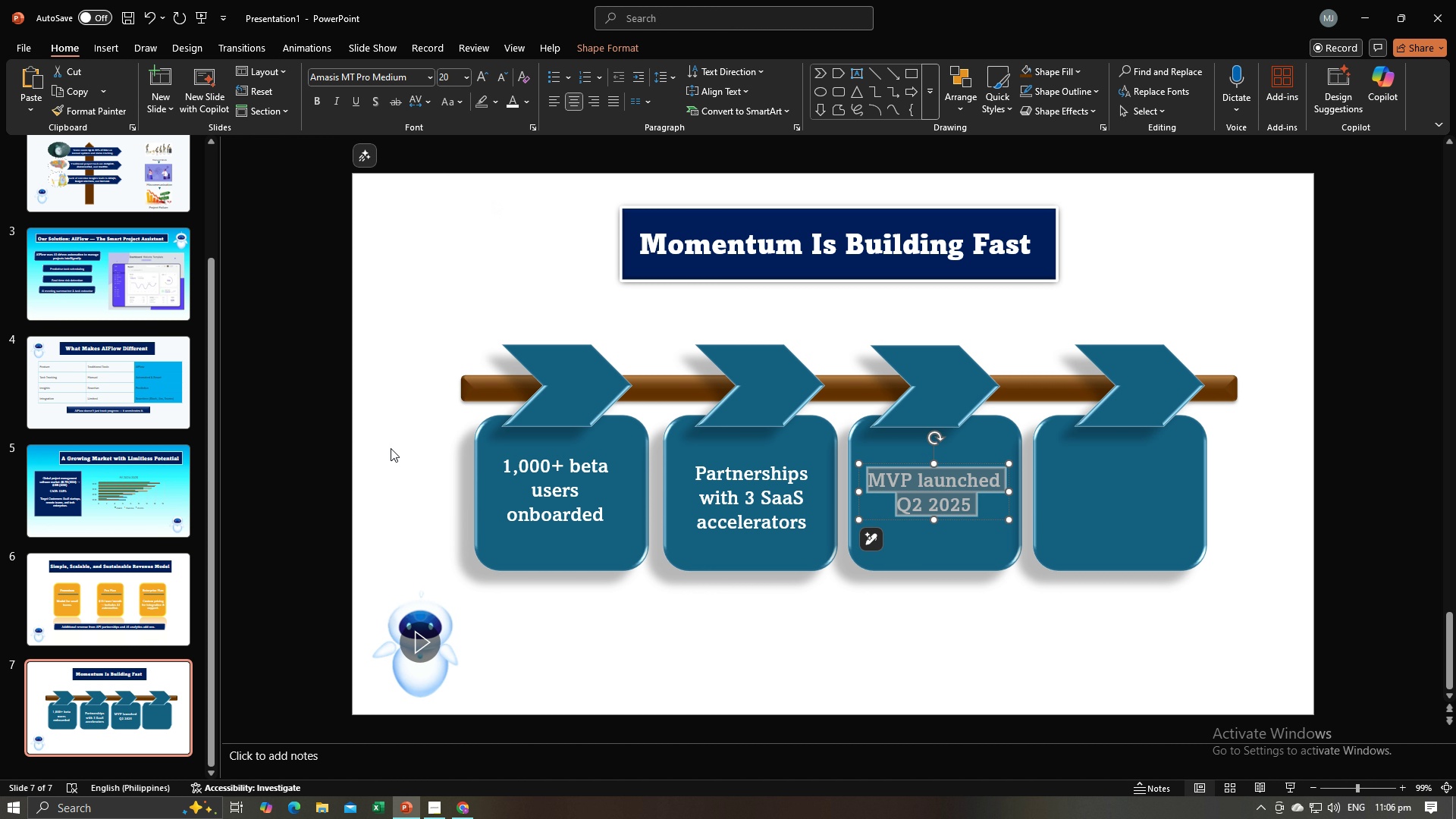 
left_click([391, 448])
 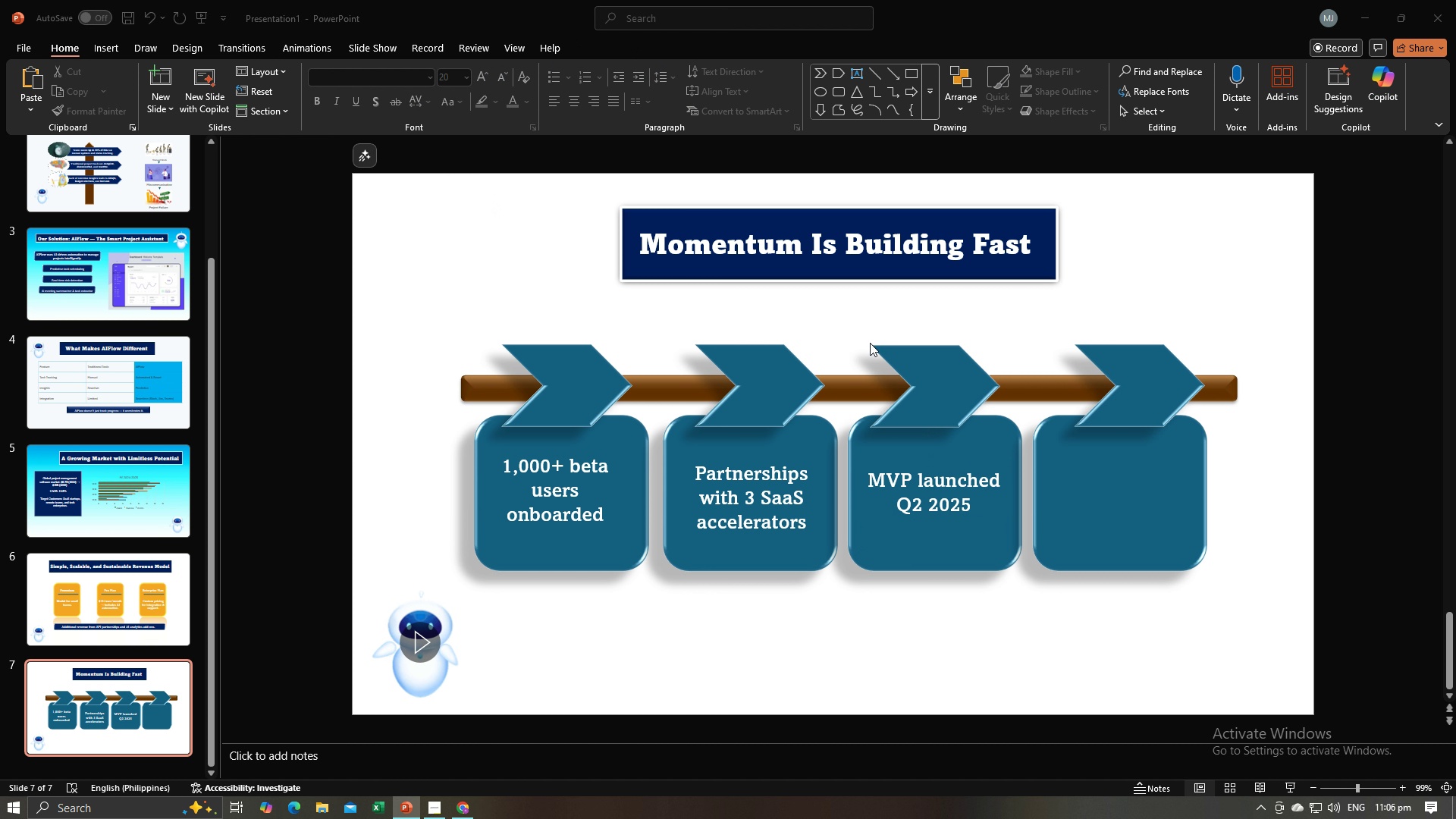 
key(Alt+AltLeft)
 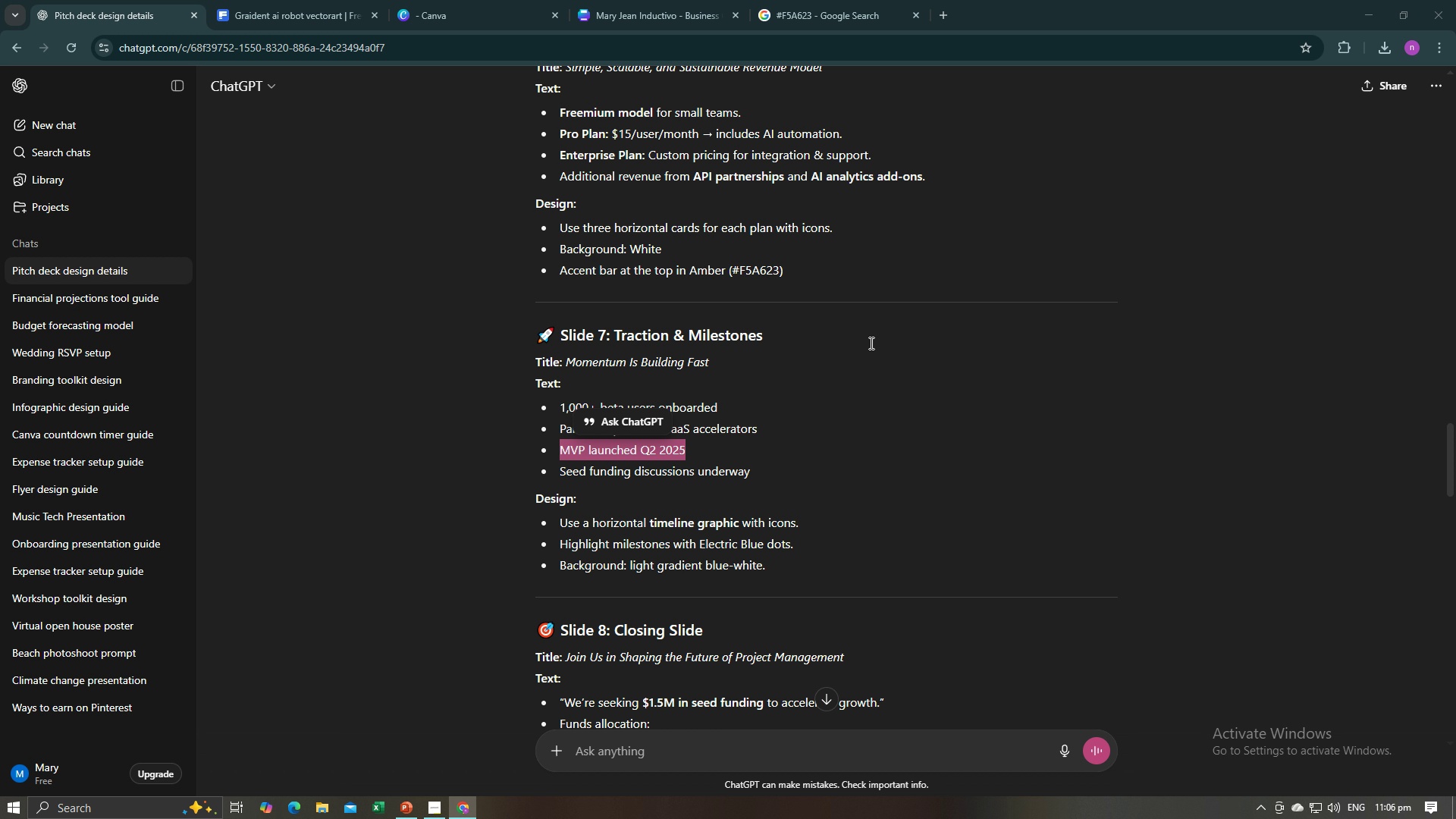 
key(Alt+Tab)
 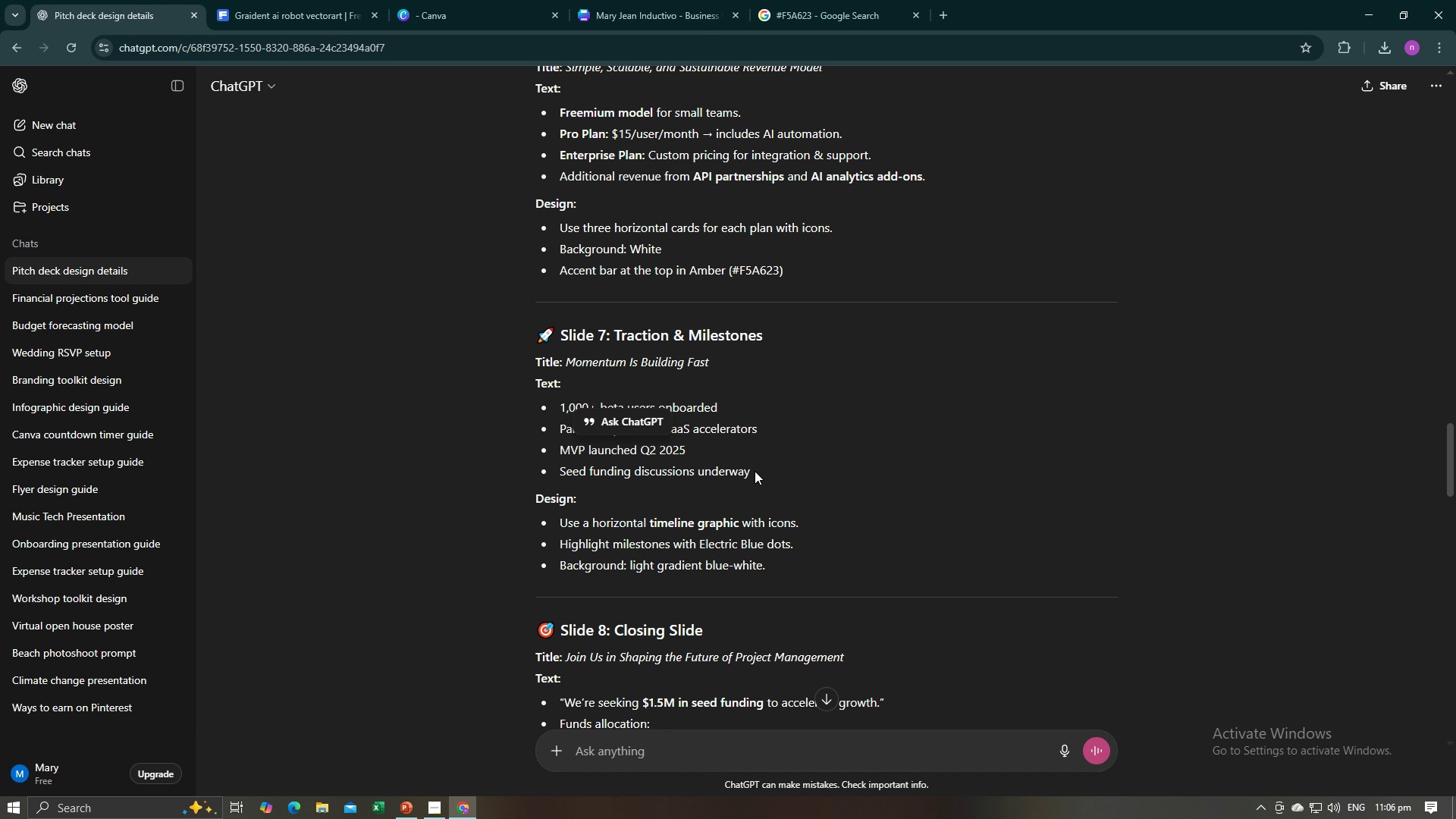 
left_click_drag(start_coordinate=[755, 471], to_coordinate=[563, 474])
 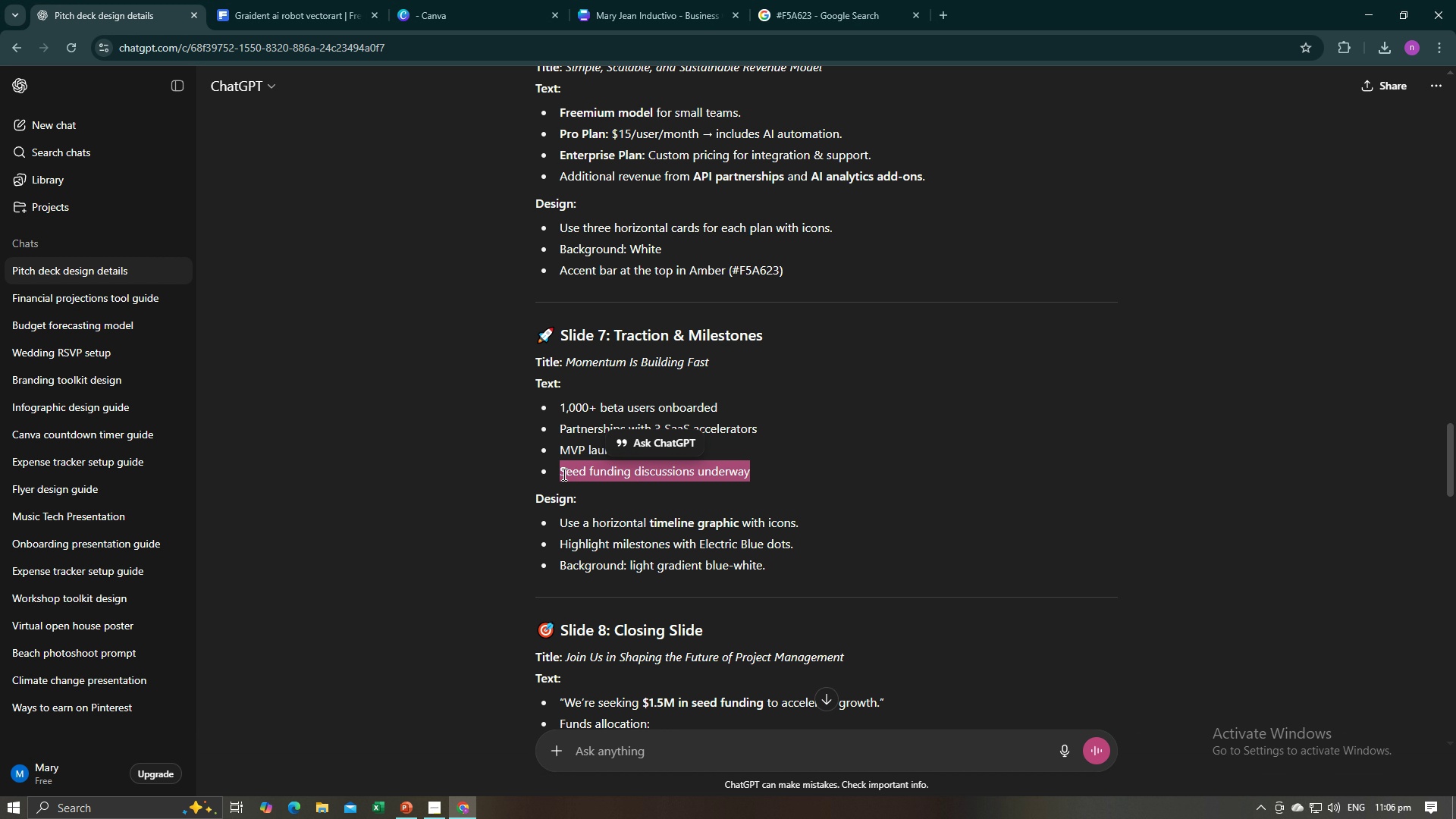 
key(Control+C)
 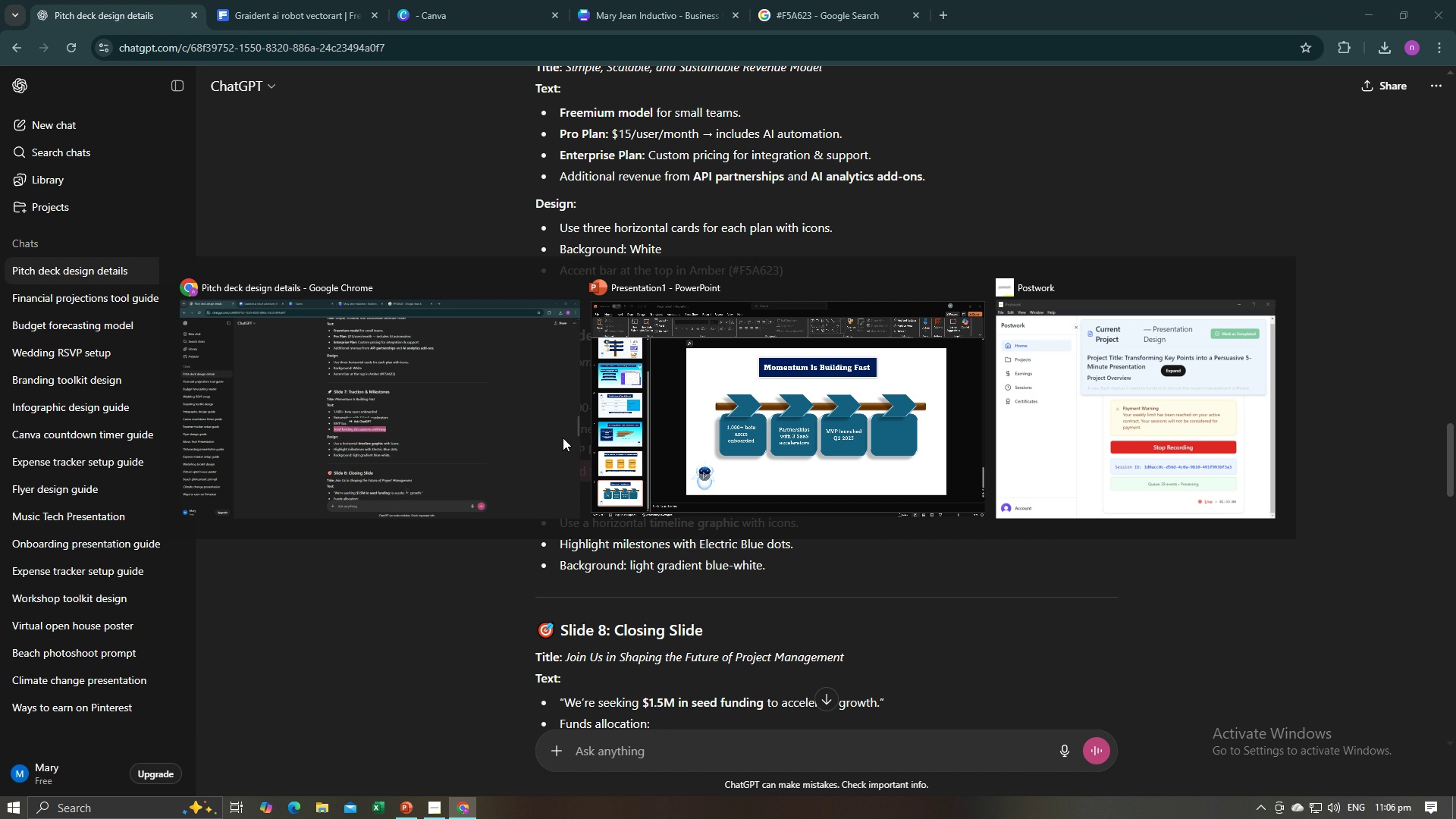 
key(Alt+AltLeft)
 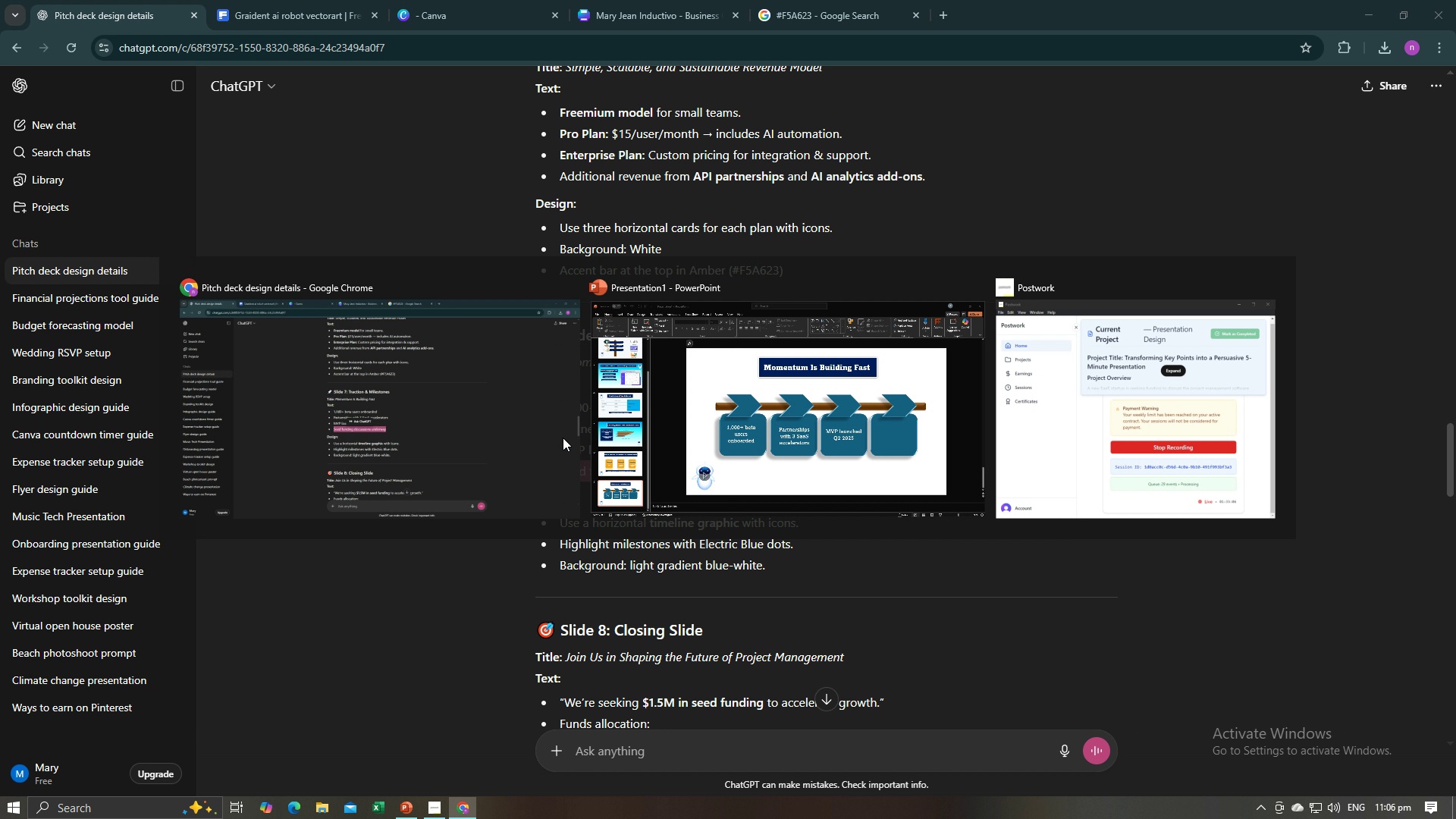 
key(Alt+Tab)
 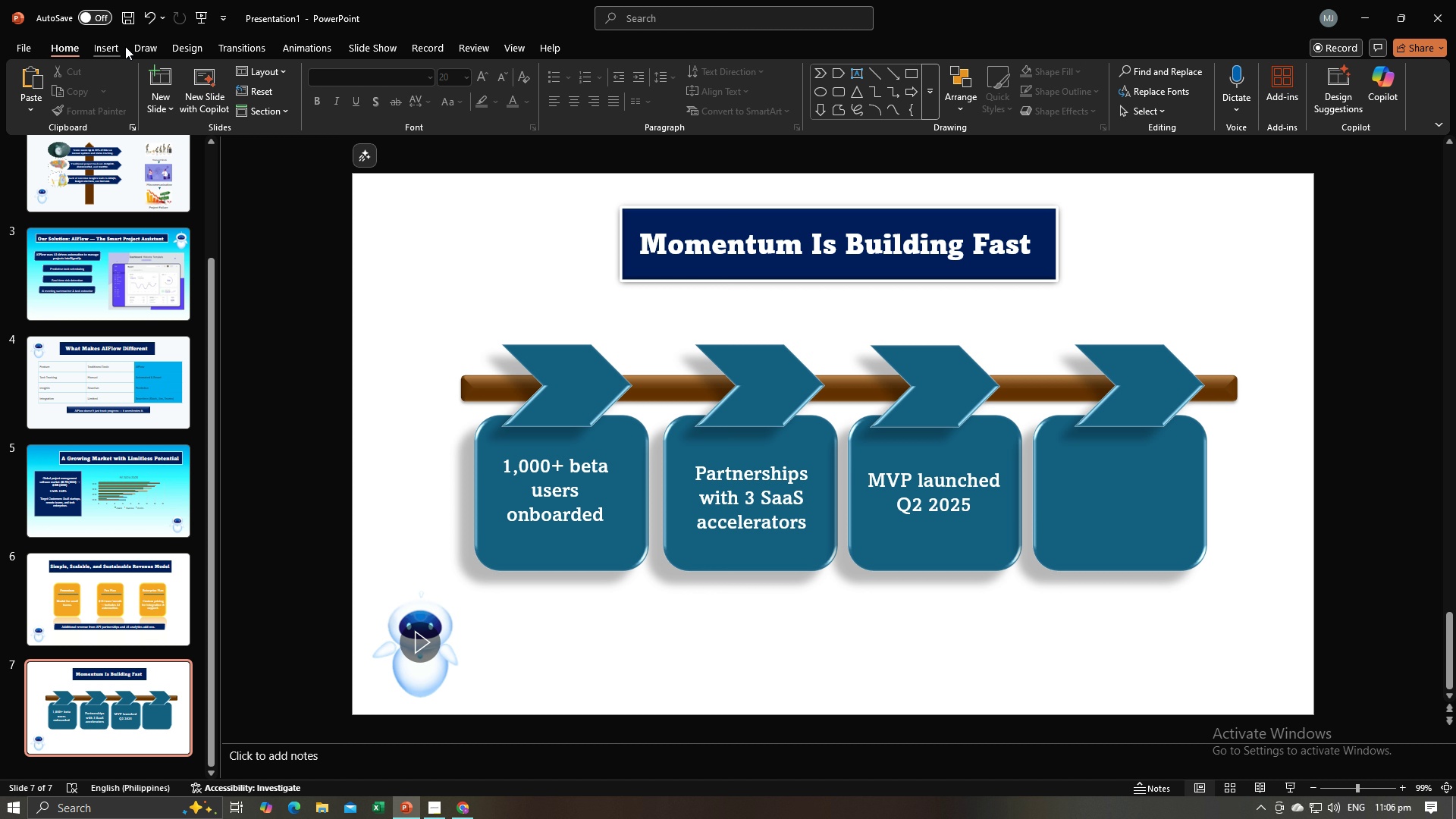 
left_click([123, 47])
 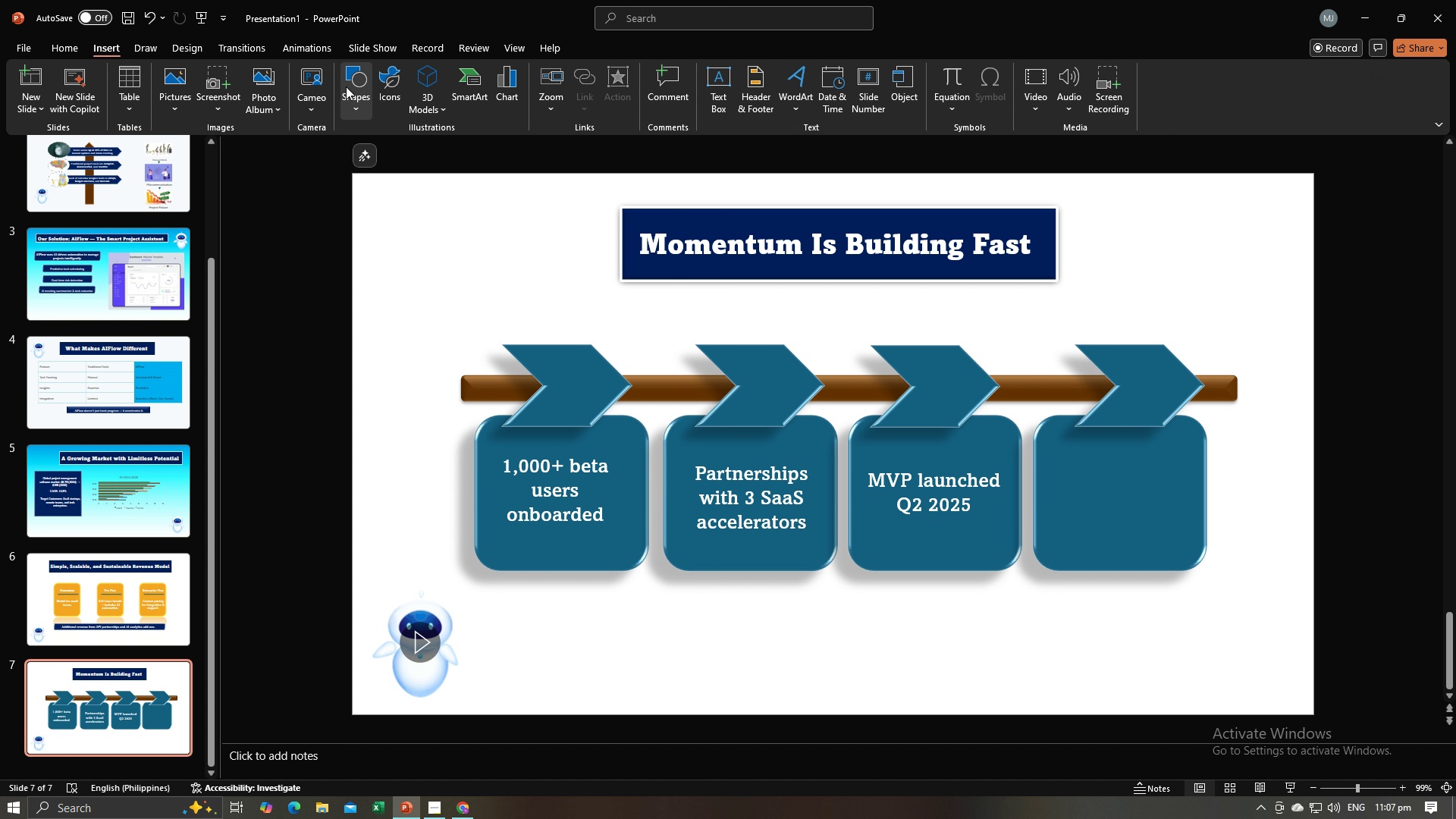 
left_click([346, 86])
 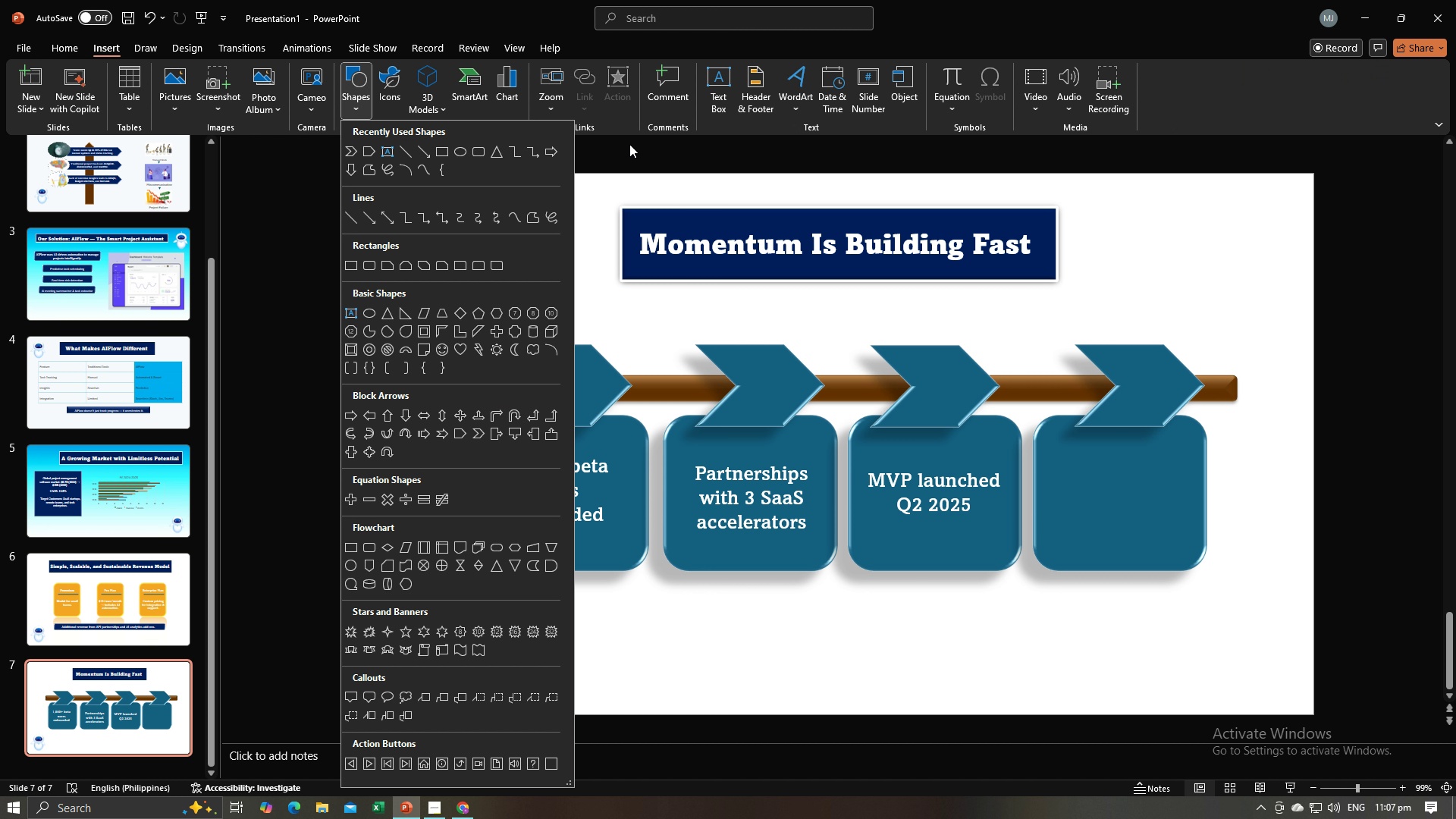 
left_click([712, 86])
 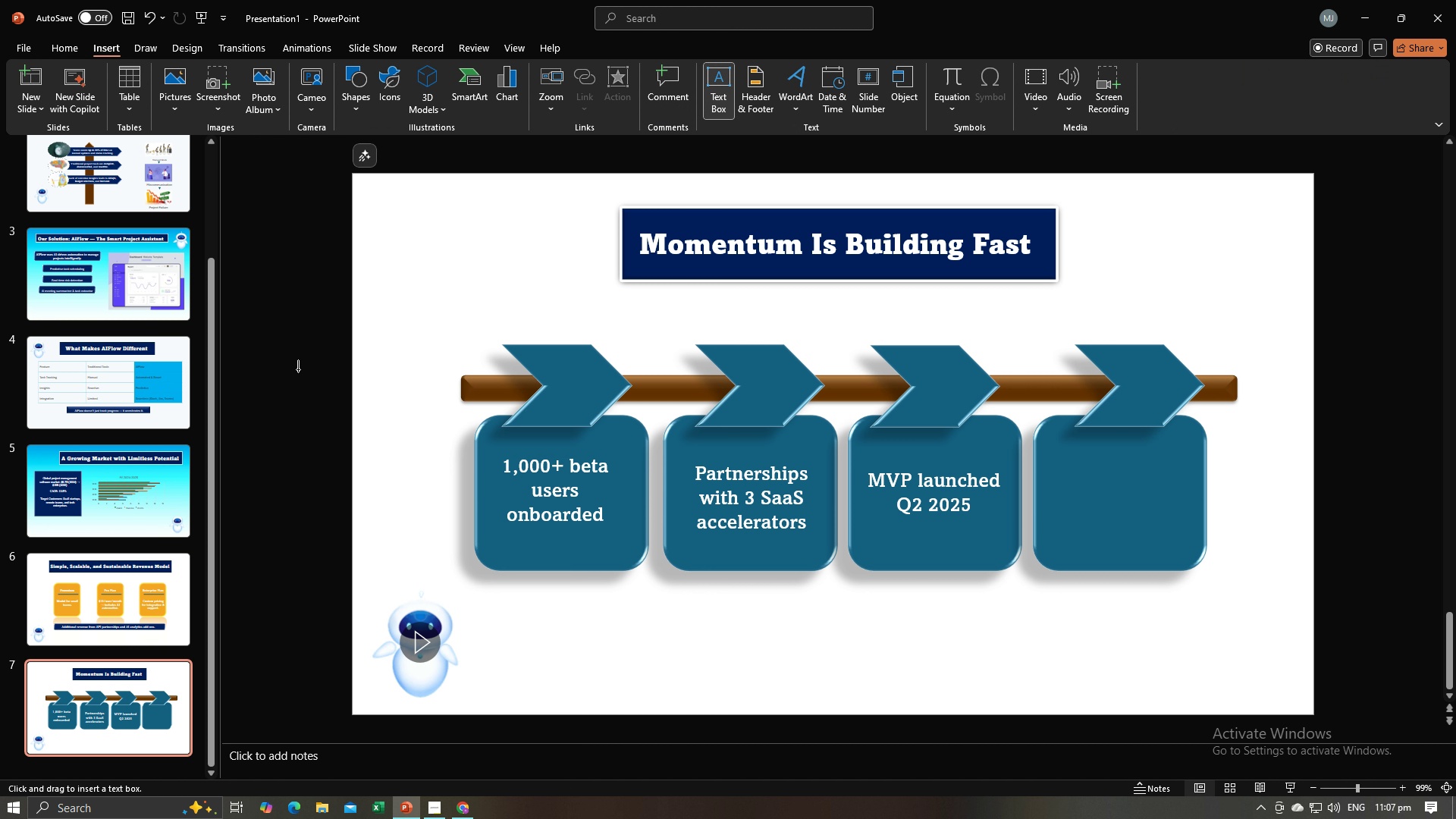 
left_click([298, 369])
 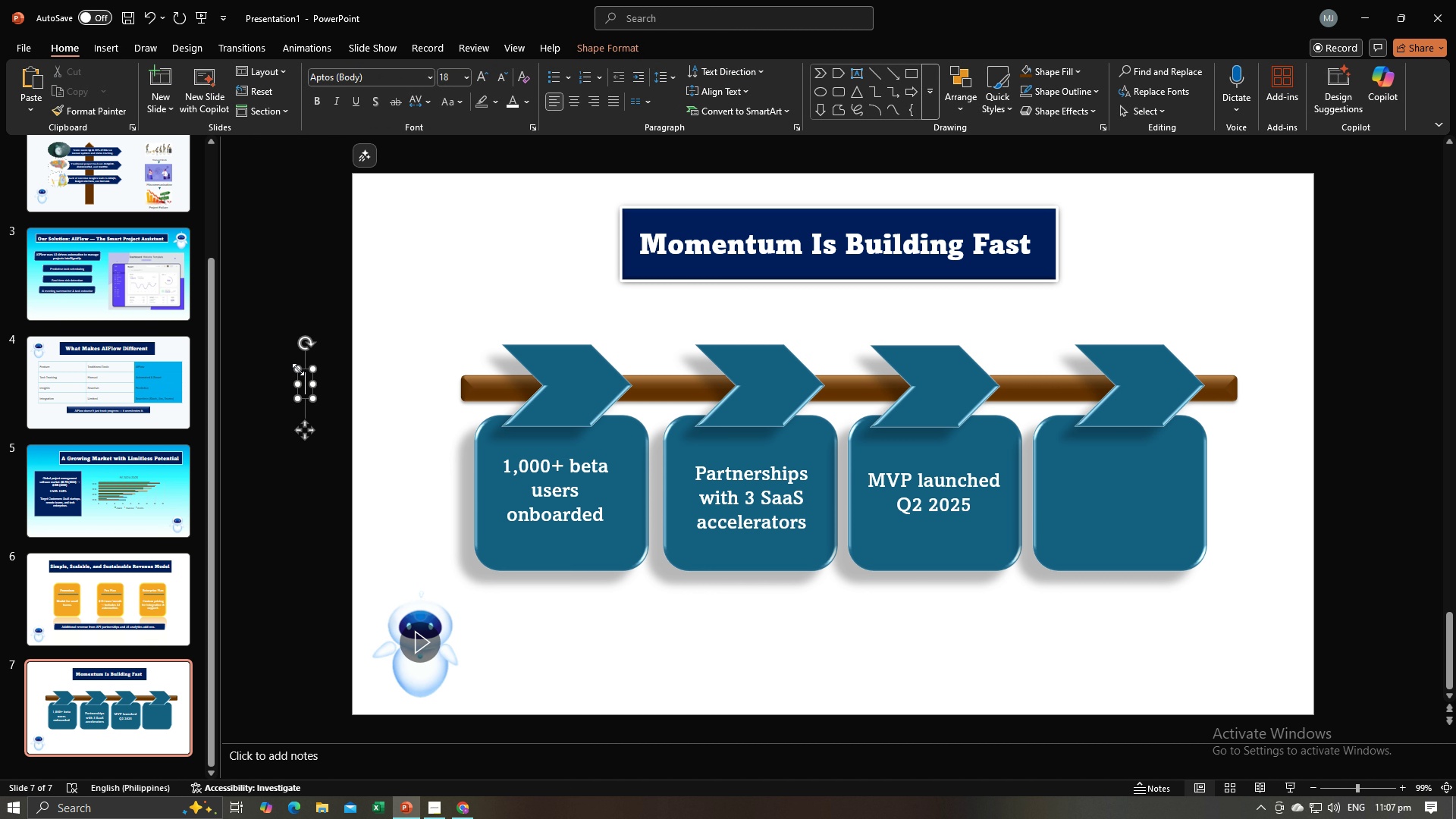 
key(Control+V)
 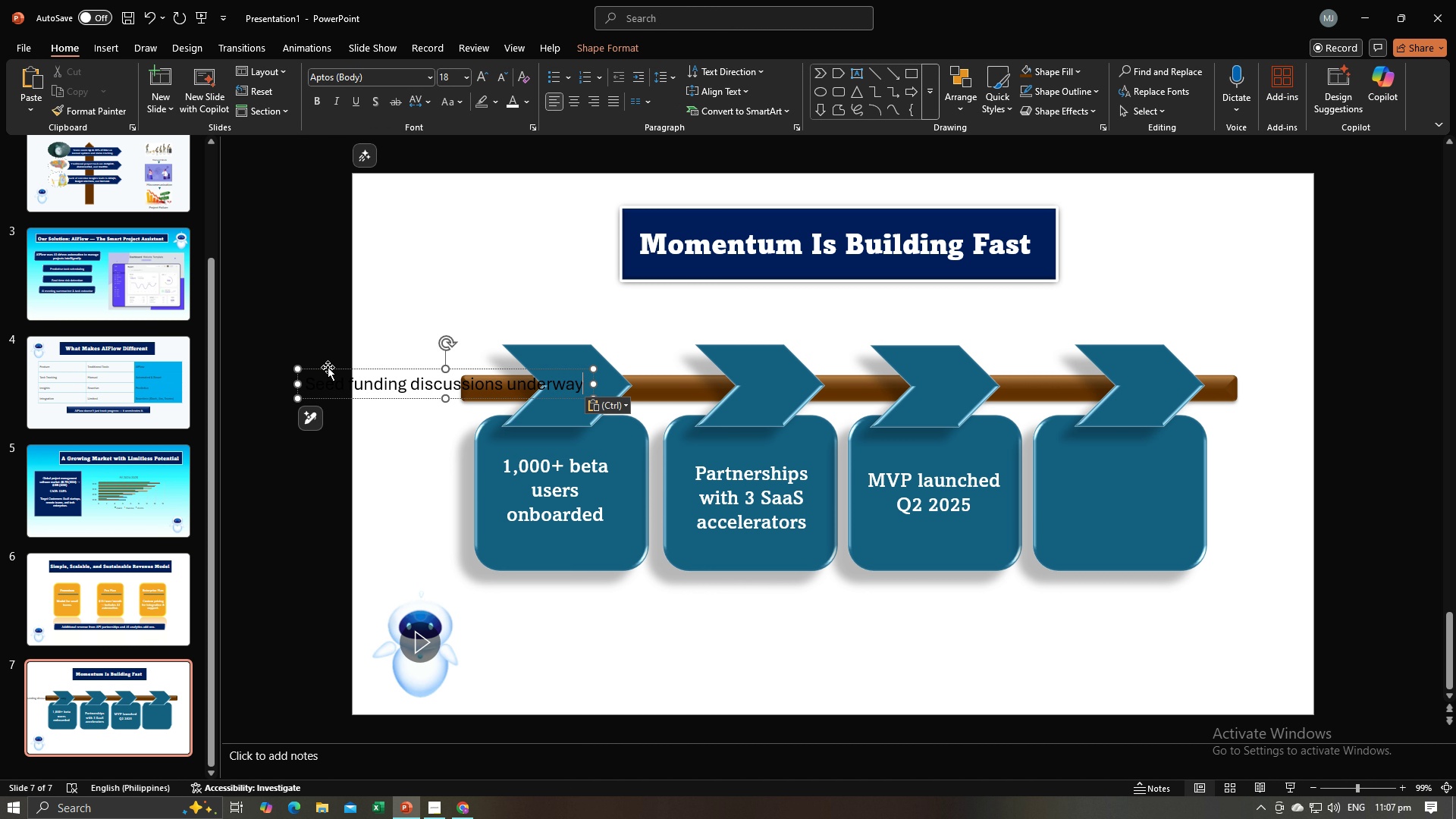 
left_click_drag(start_coordinate=[329, 368], to_coordinate=[1074, 466])
 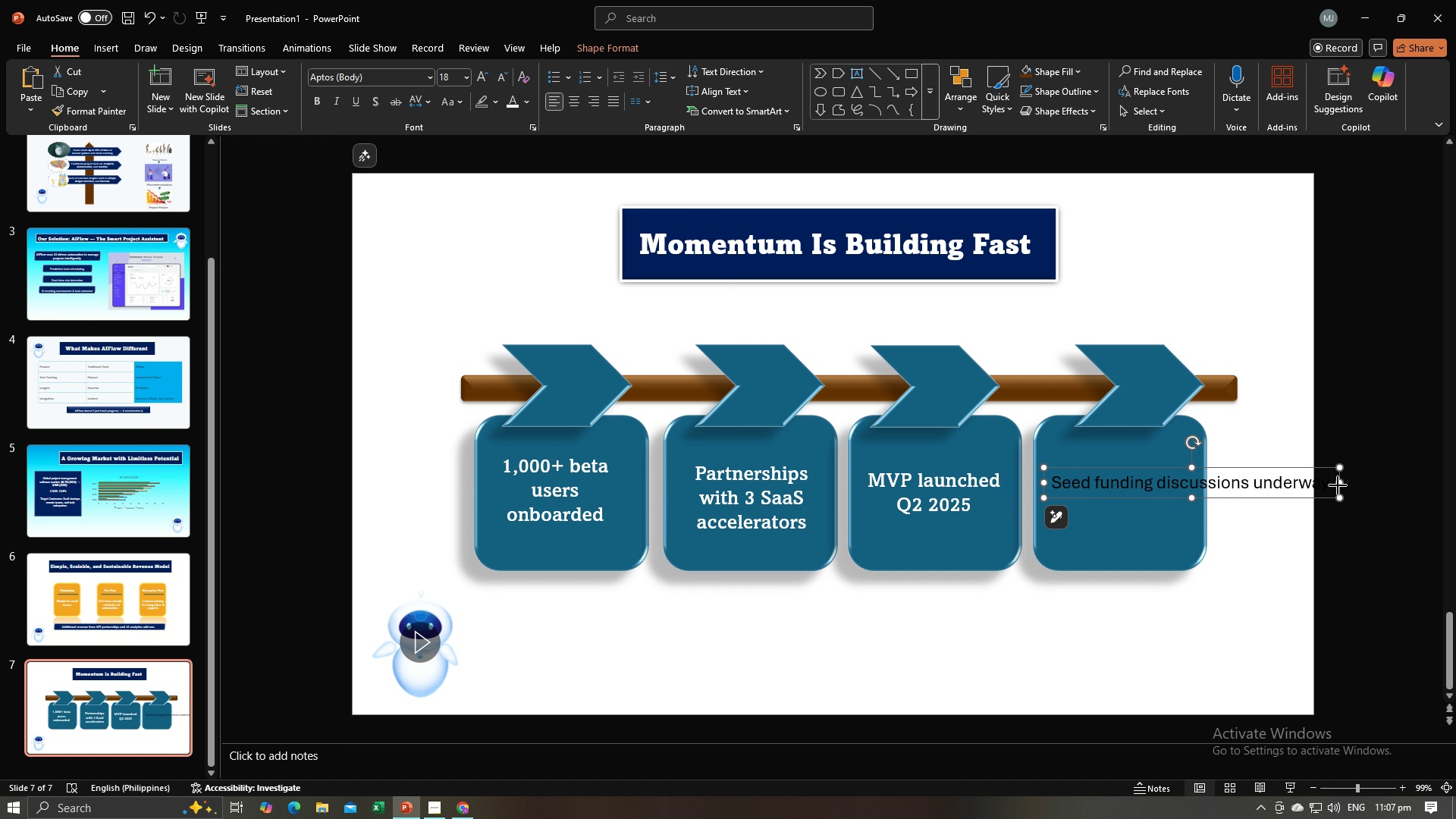 
left_click_drag(start_coordinate=[1338, 485], to_coordinate=[1190, 506])
 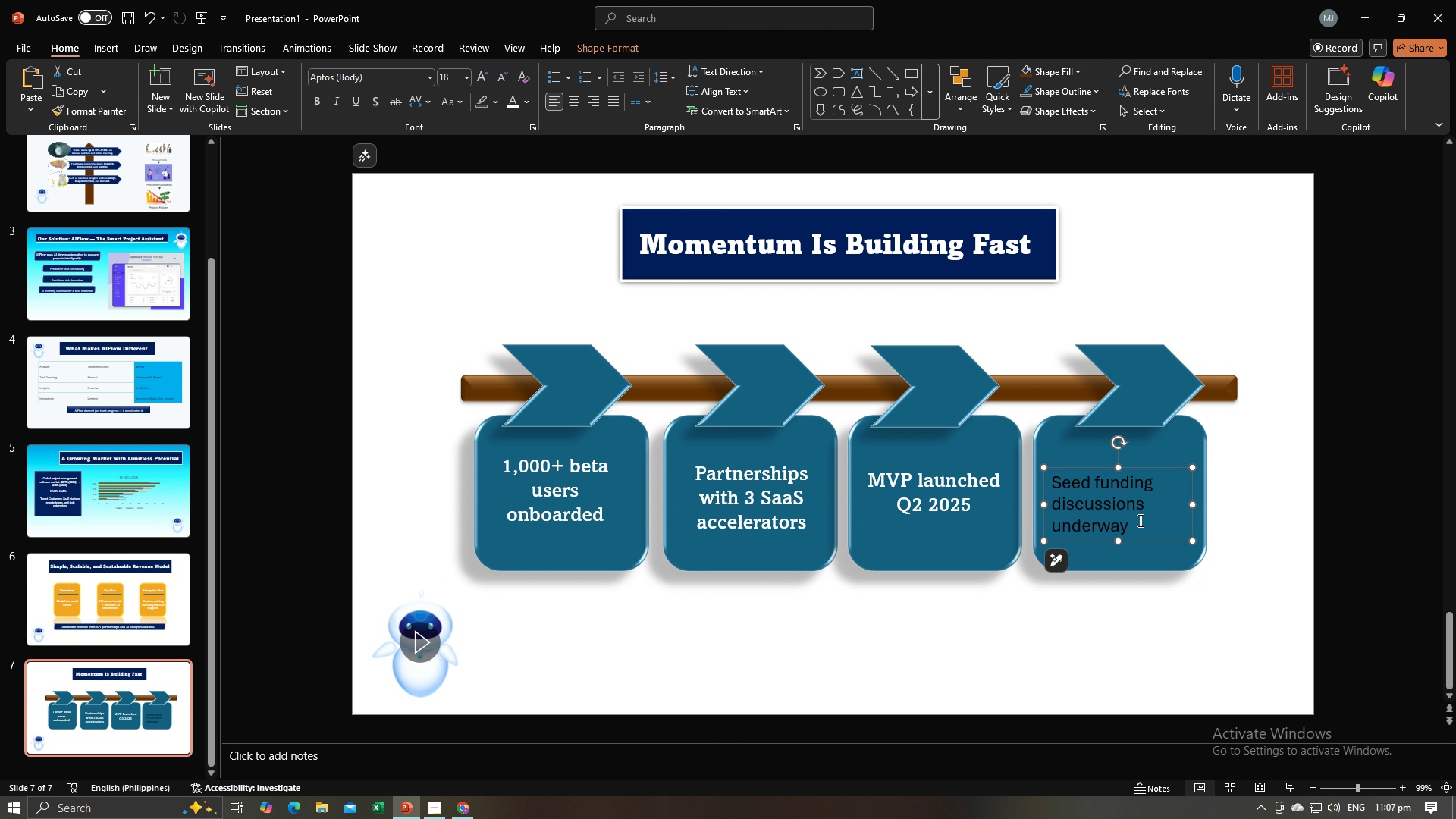 
left_click_drag(start_coordinate=[1139, 520], to_coordinate=[1065, 489])
 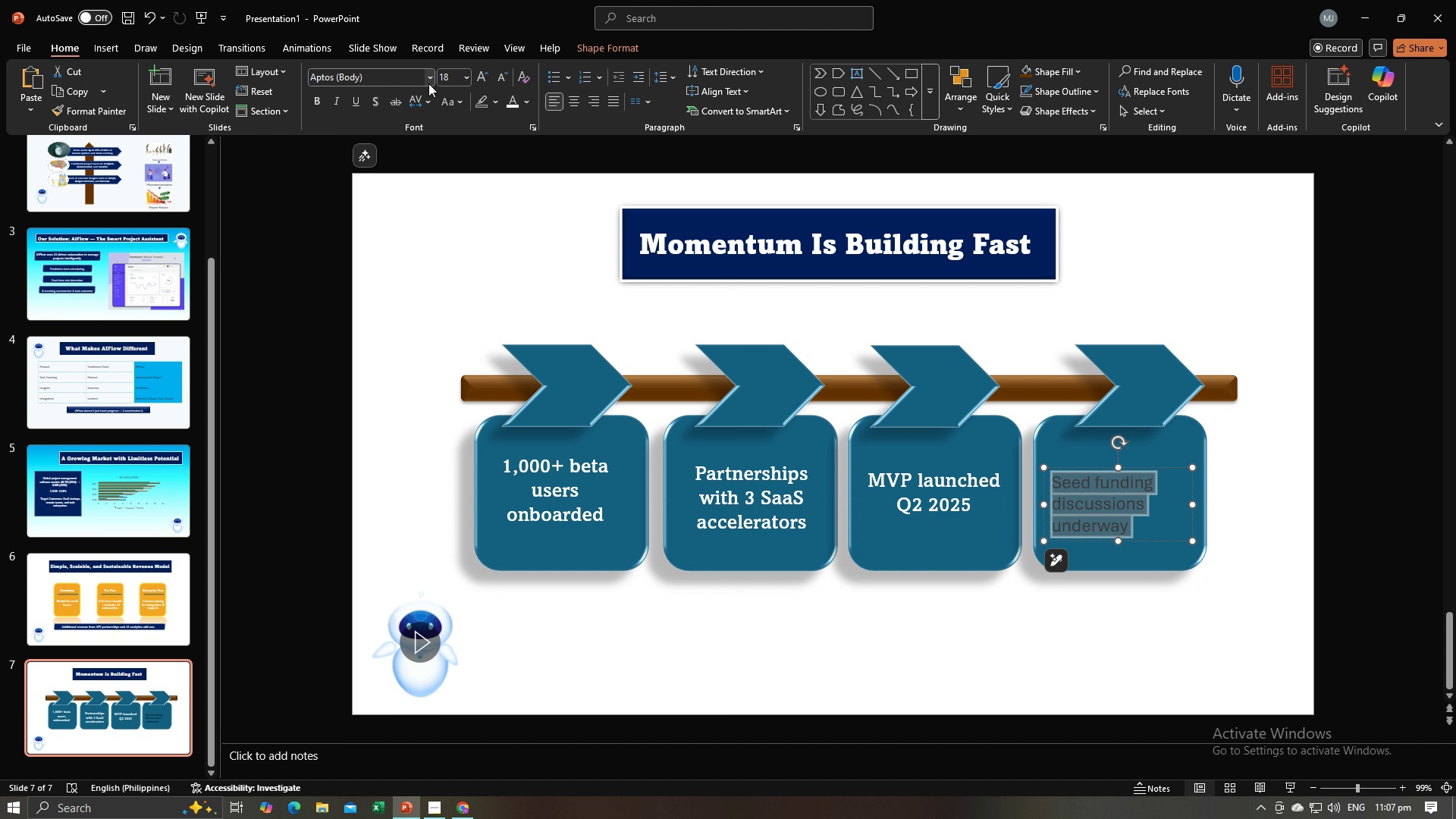 
left_click([428, 83])
 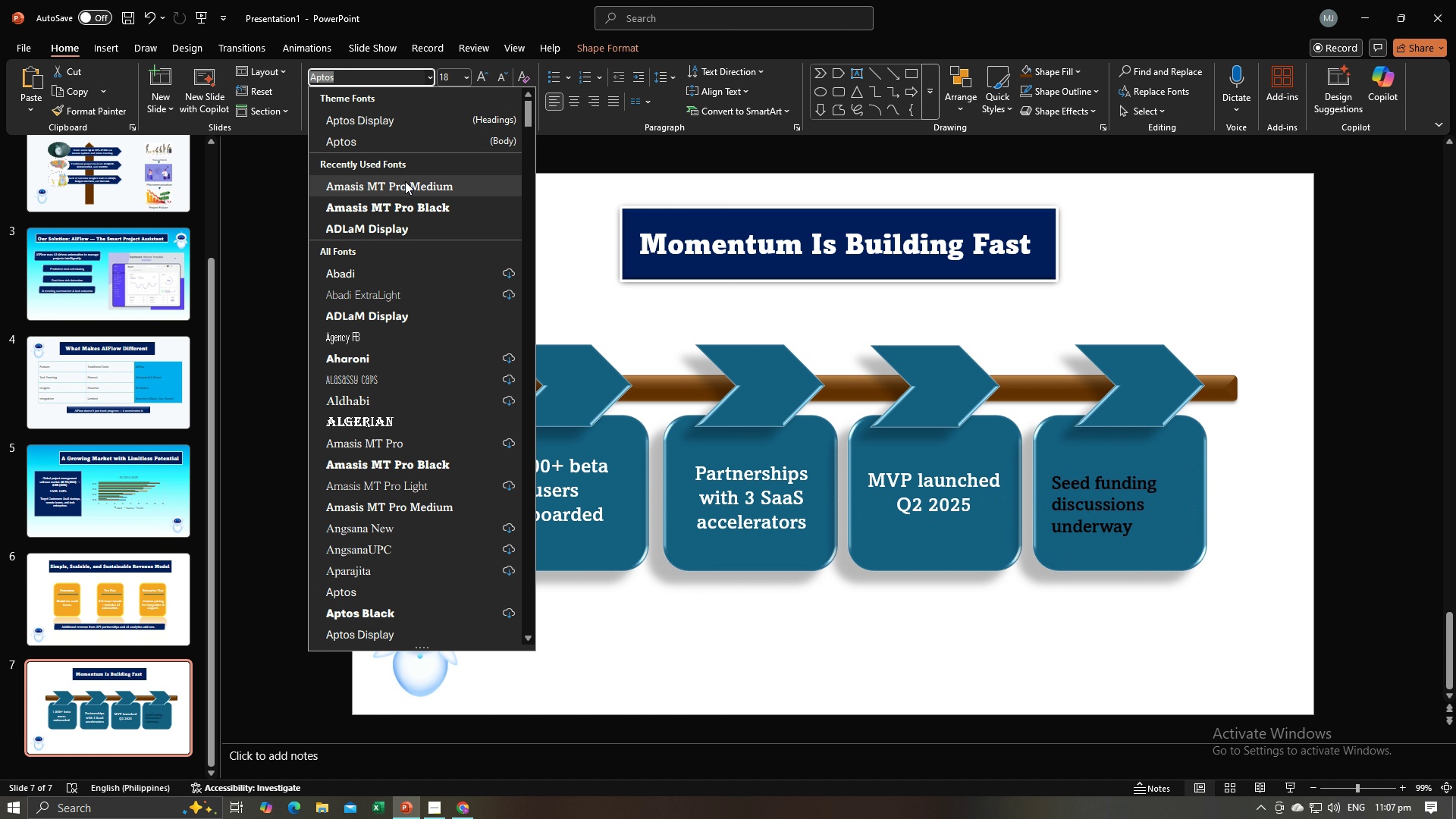 
left_click([405, 181])
 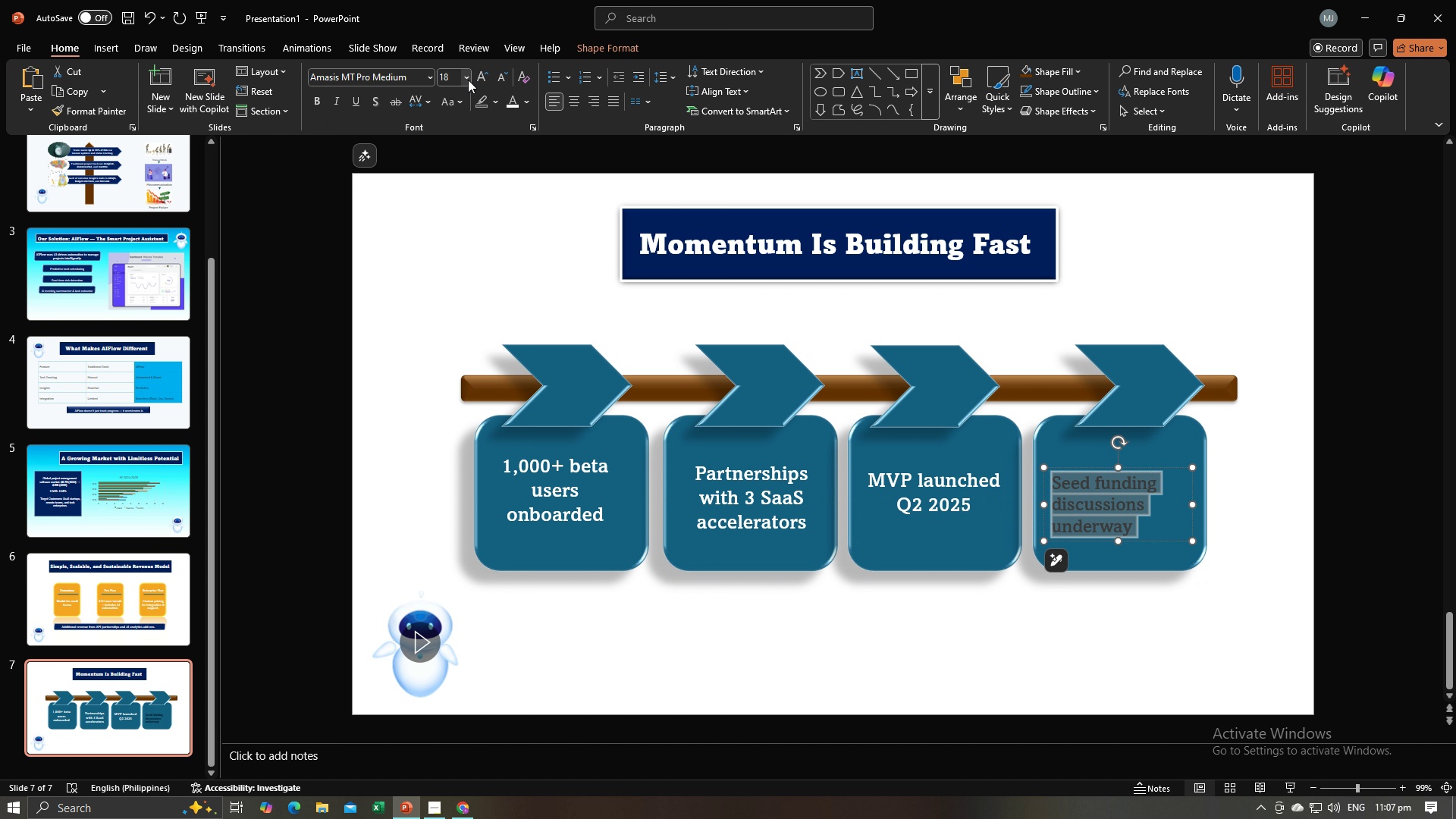 
left_click([468, 80])
 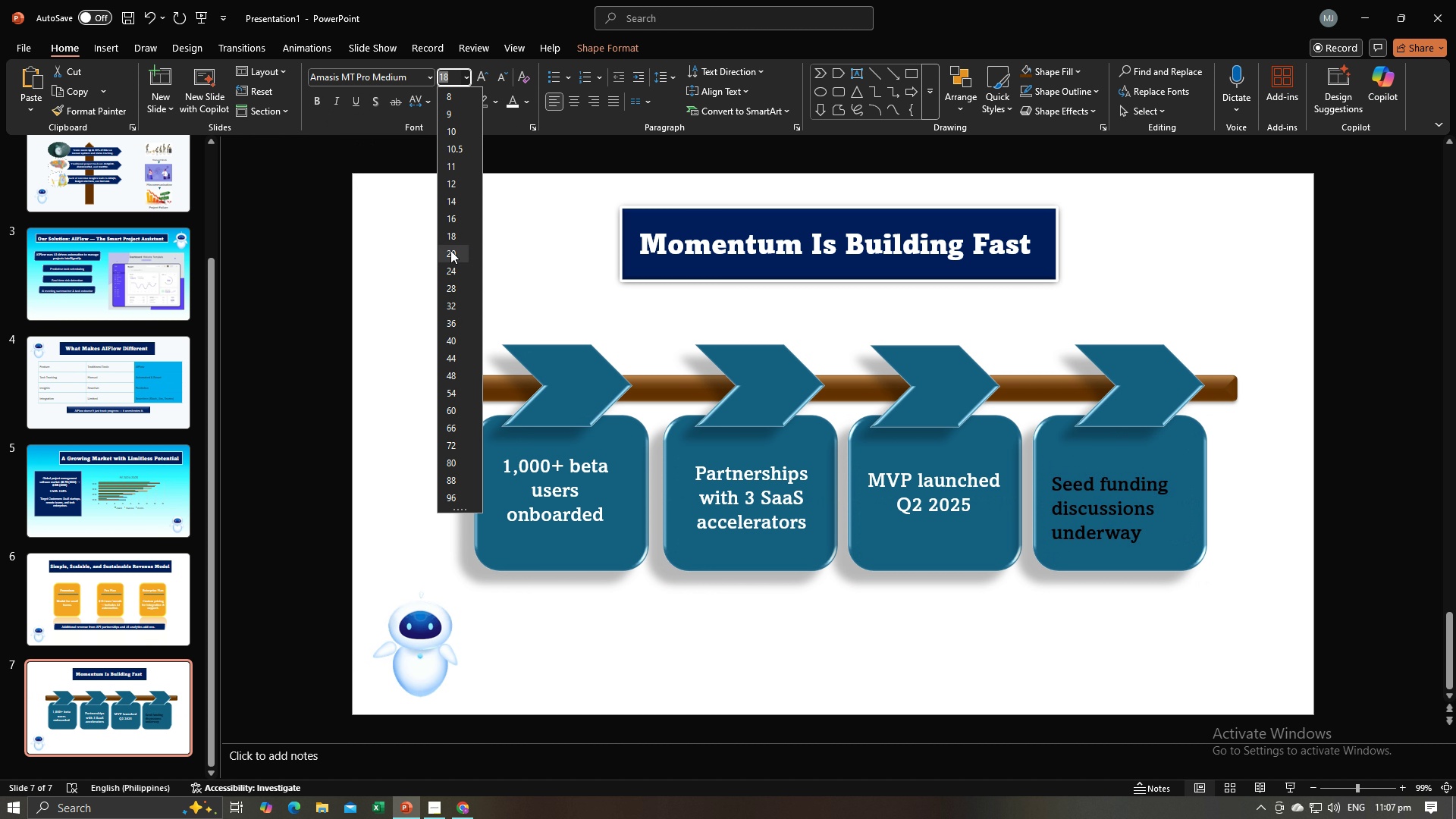 
left_click([450, 250])
 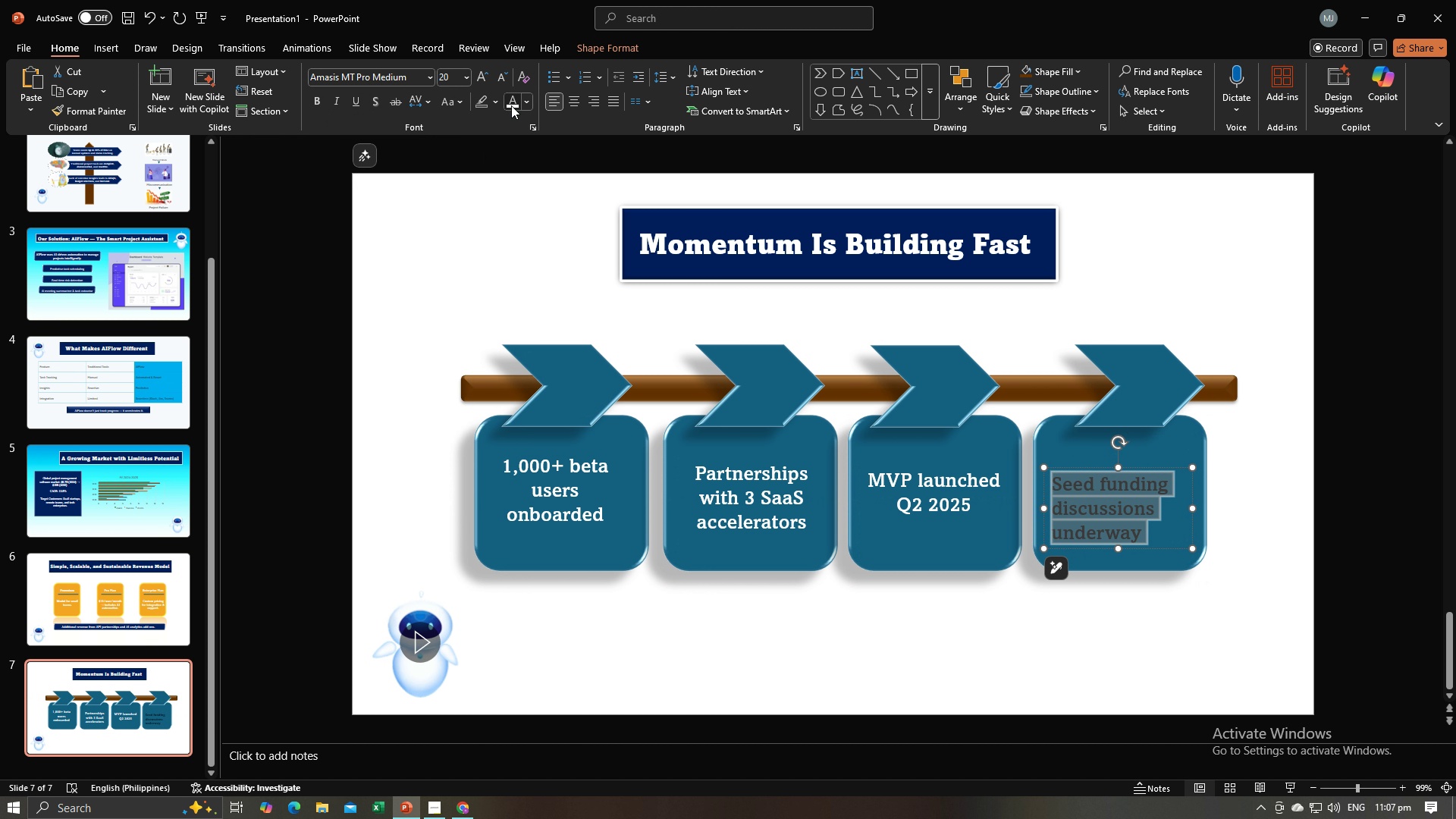 
left_click([511, 105])
 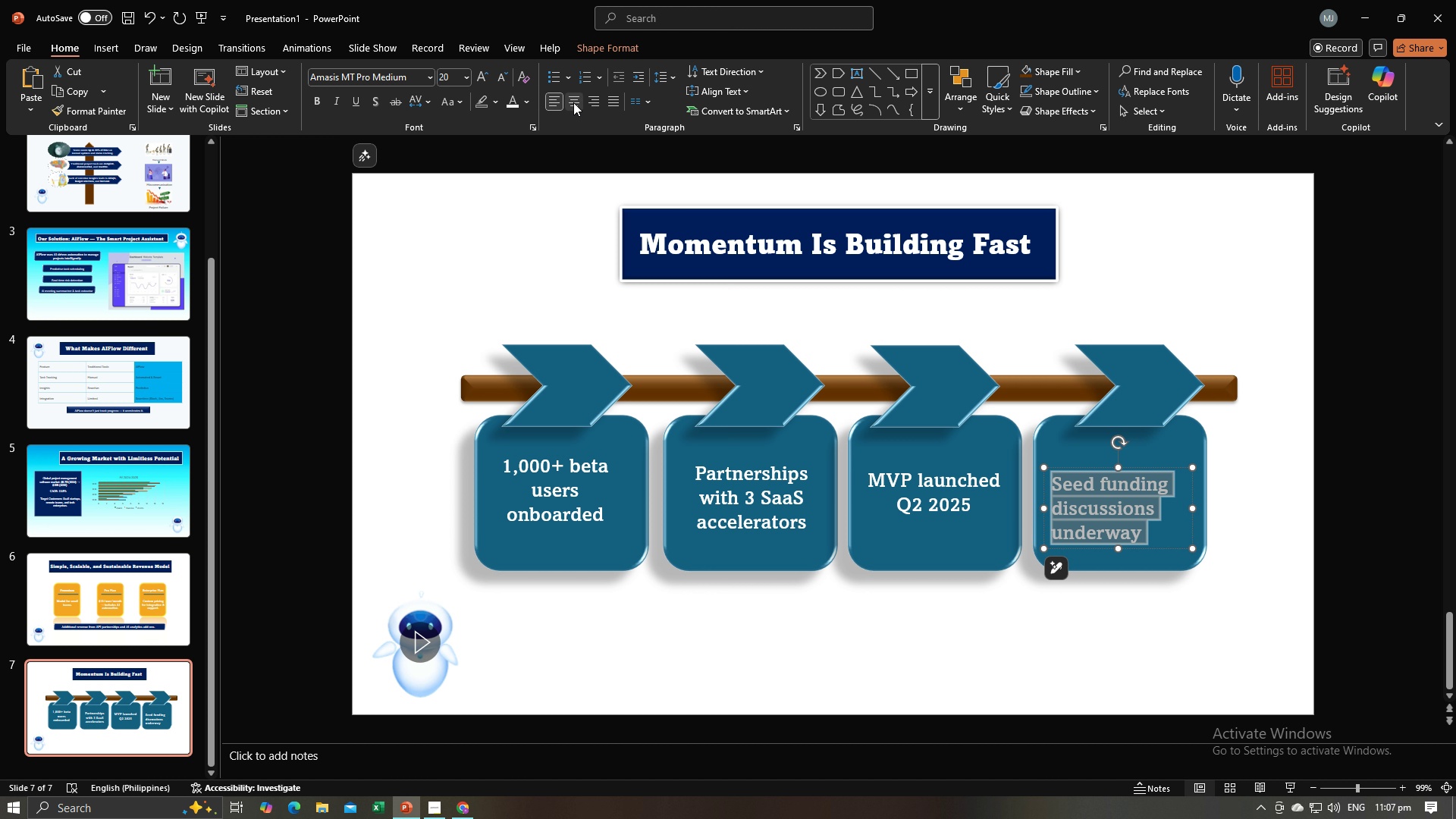 
left_click([573, 102])
 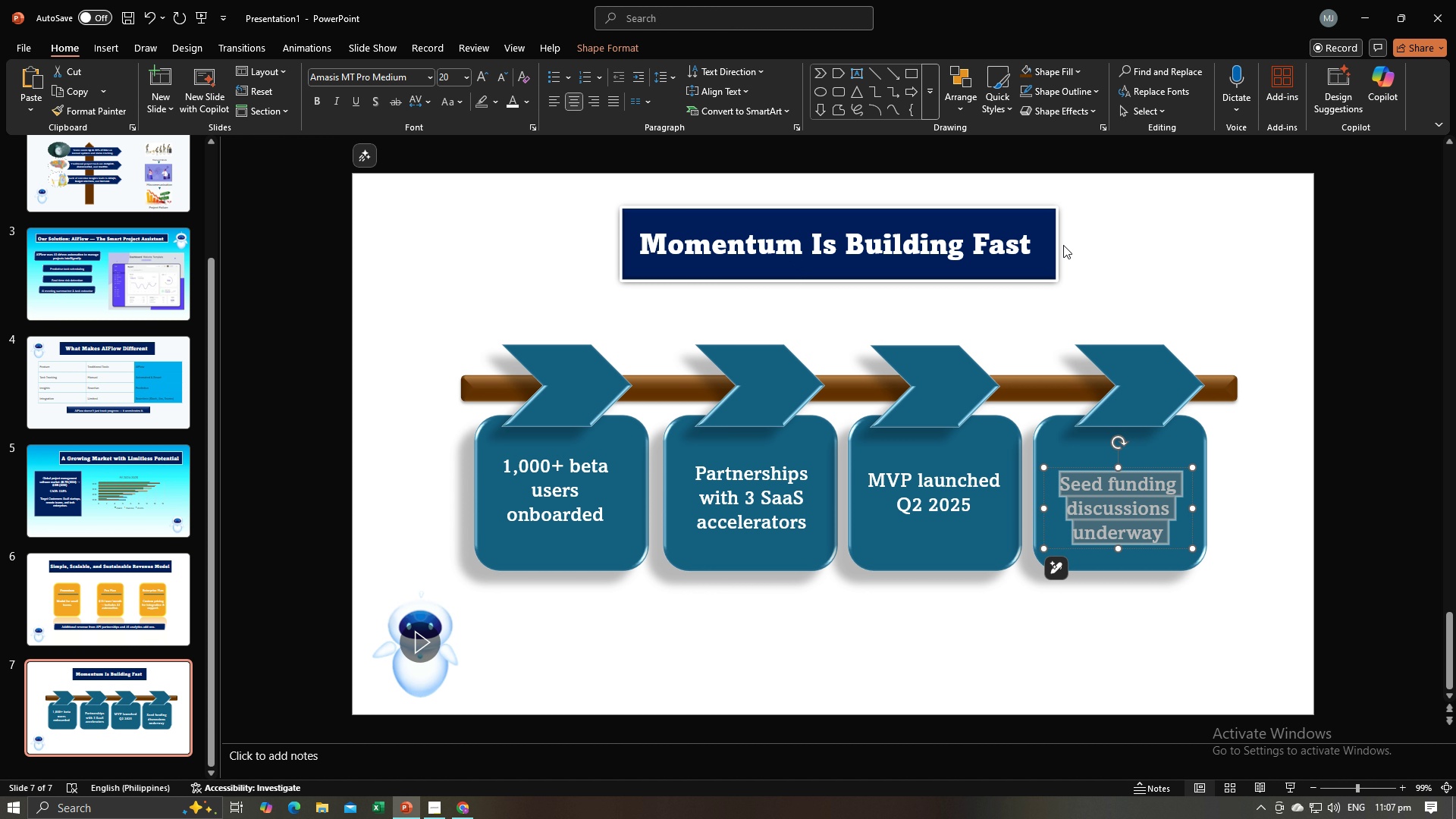 
left_click([1063, 245])
 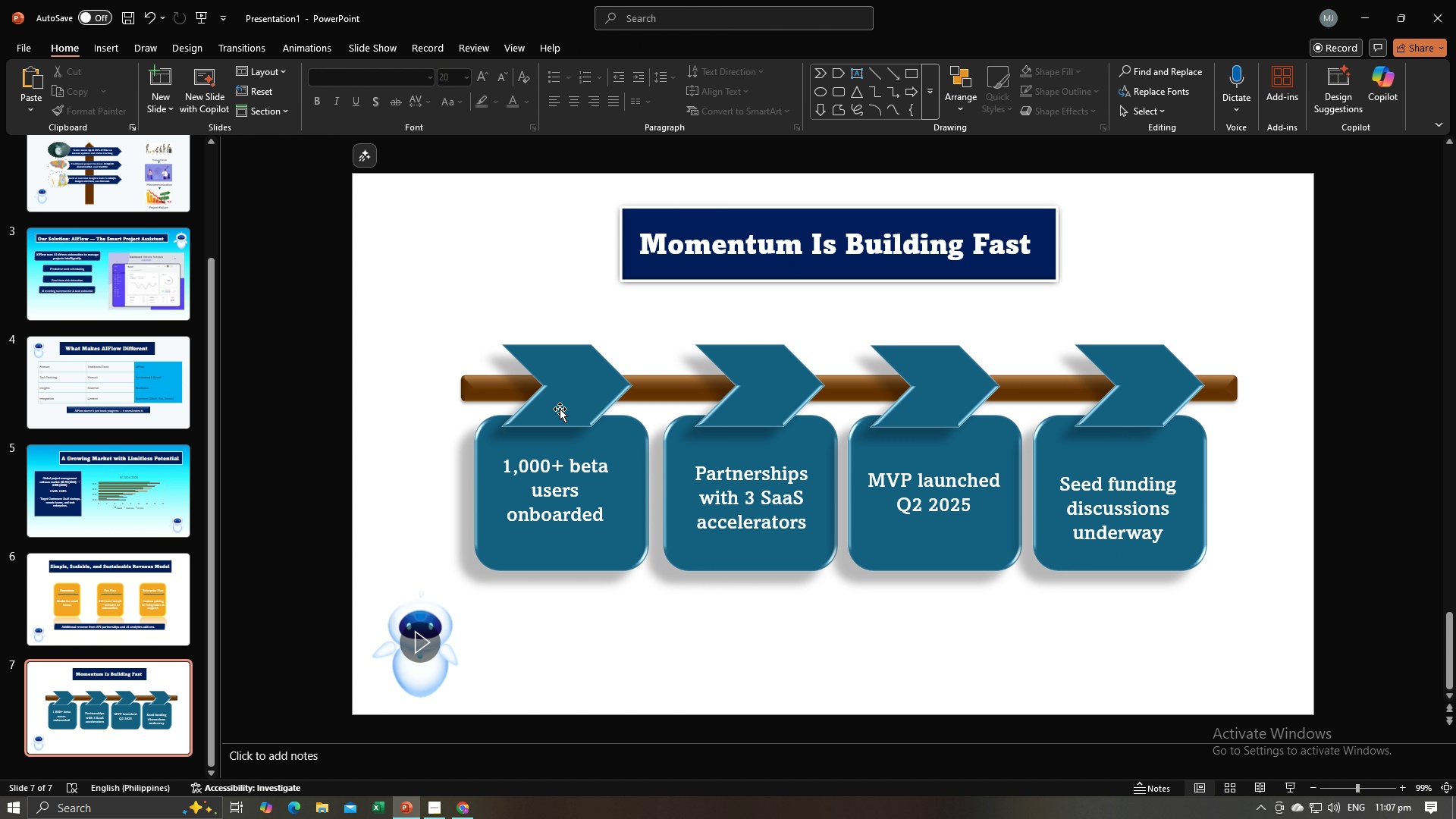 
left_click([565, 410])
 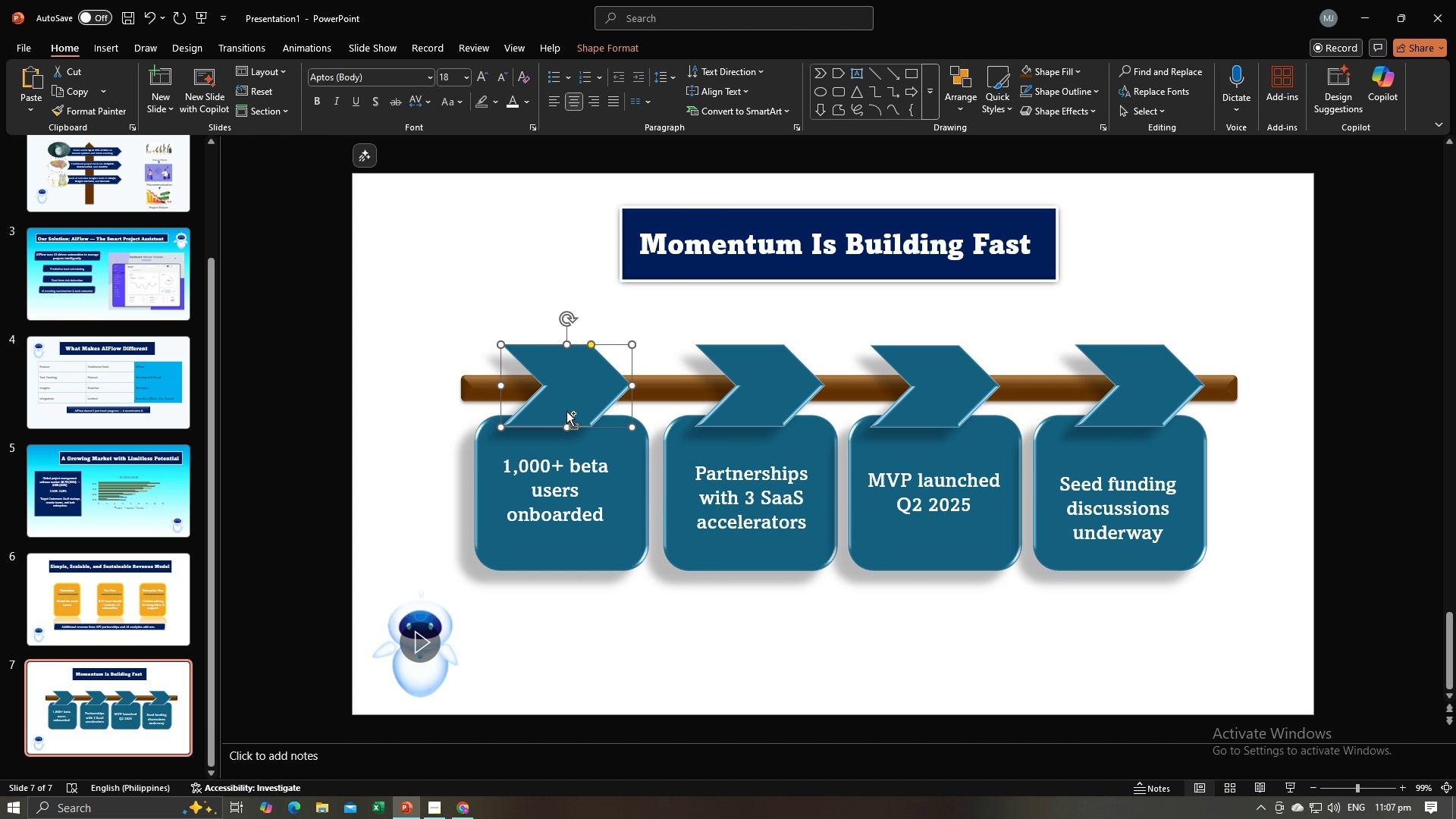 
hold_key(key=ControlLeft, duration=1.54)
left_click([620, 464])
 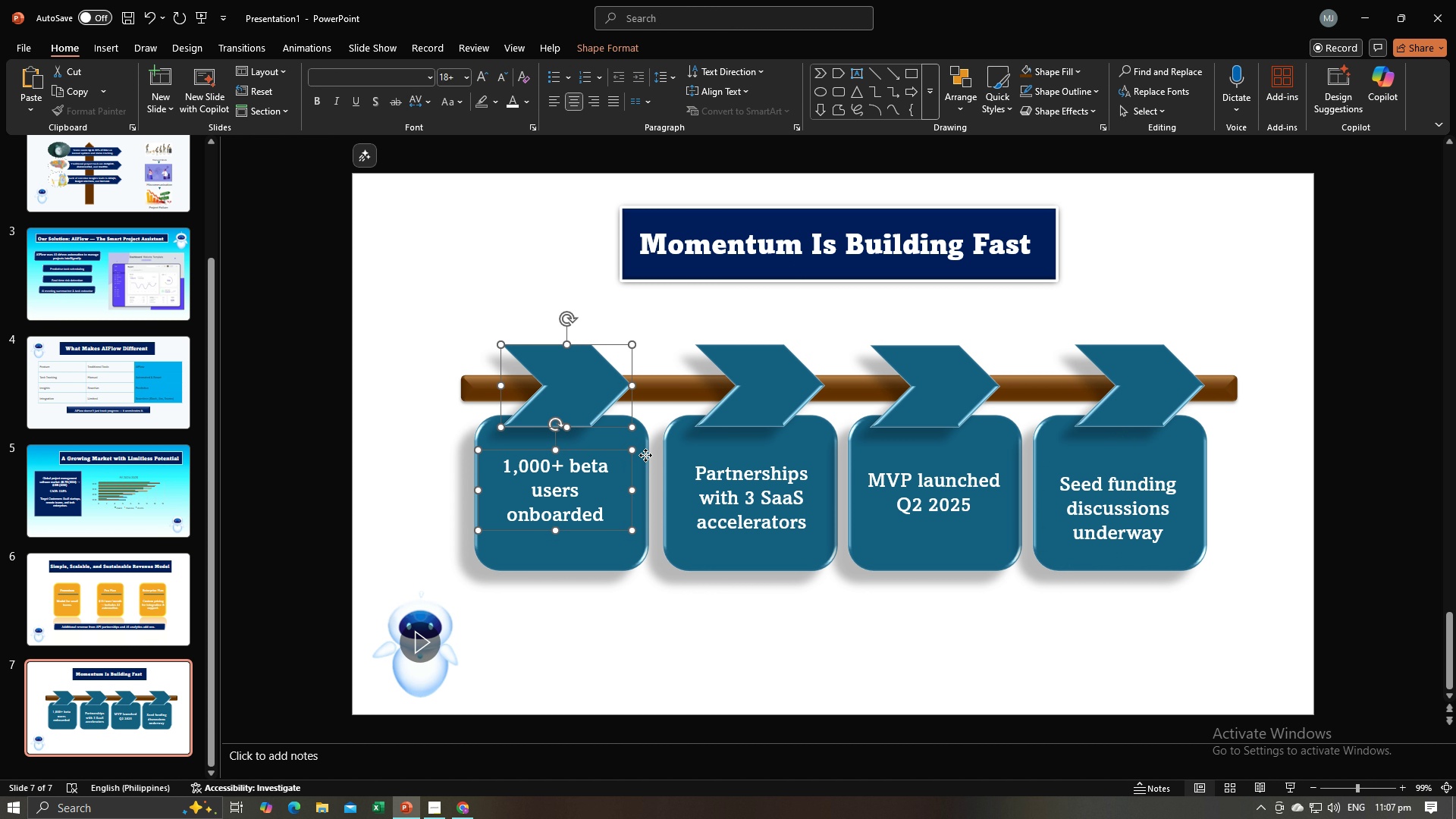 
left_click([645, 455])
 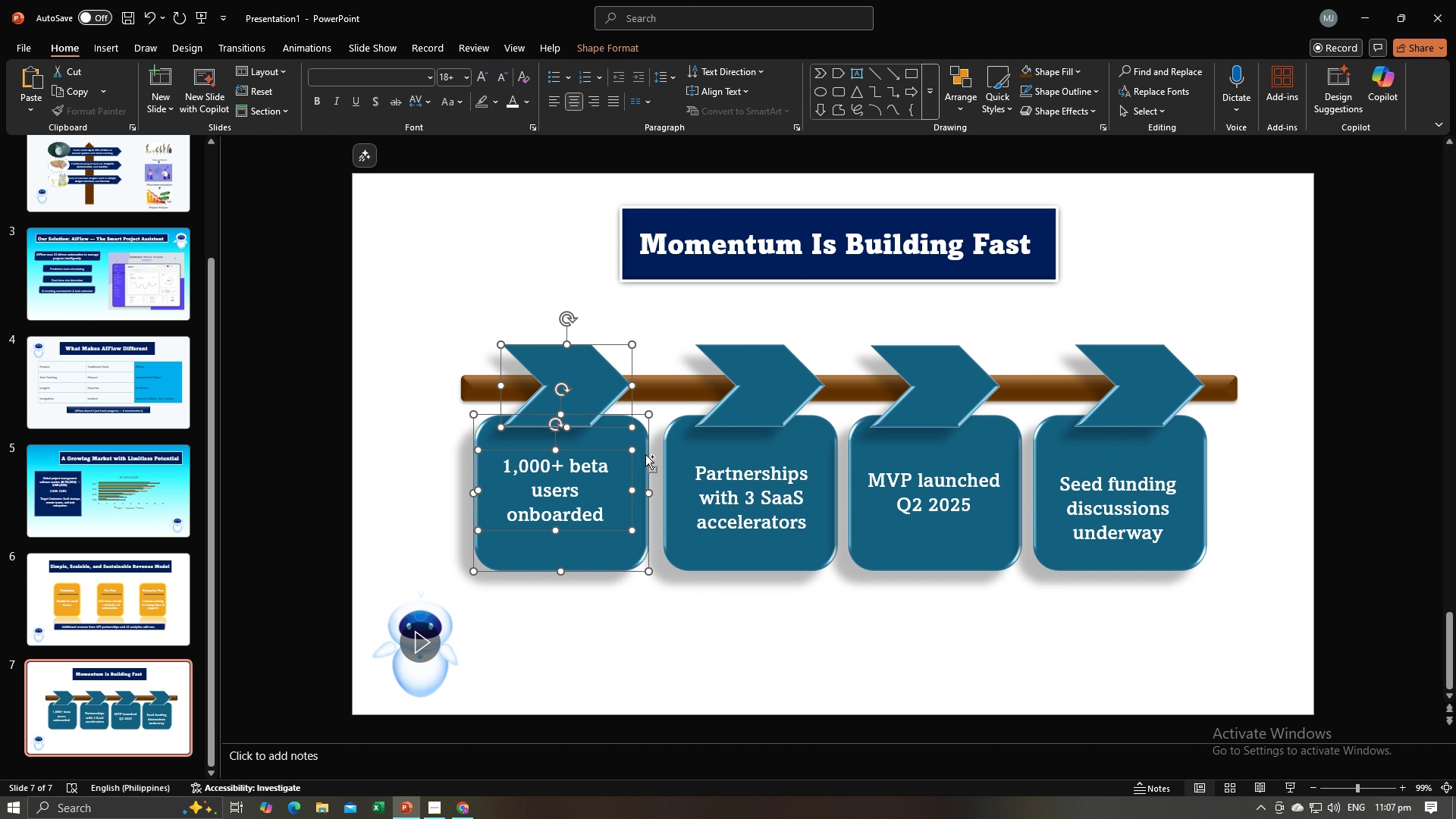 
hold_key(key=ControlLeft, duration=0.68)
 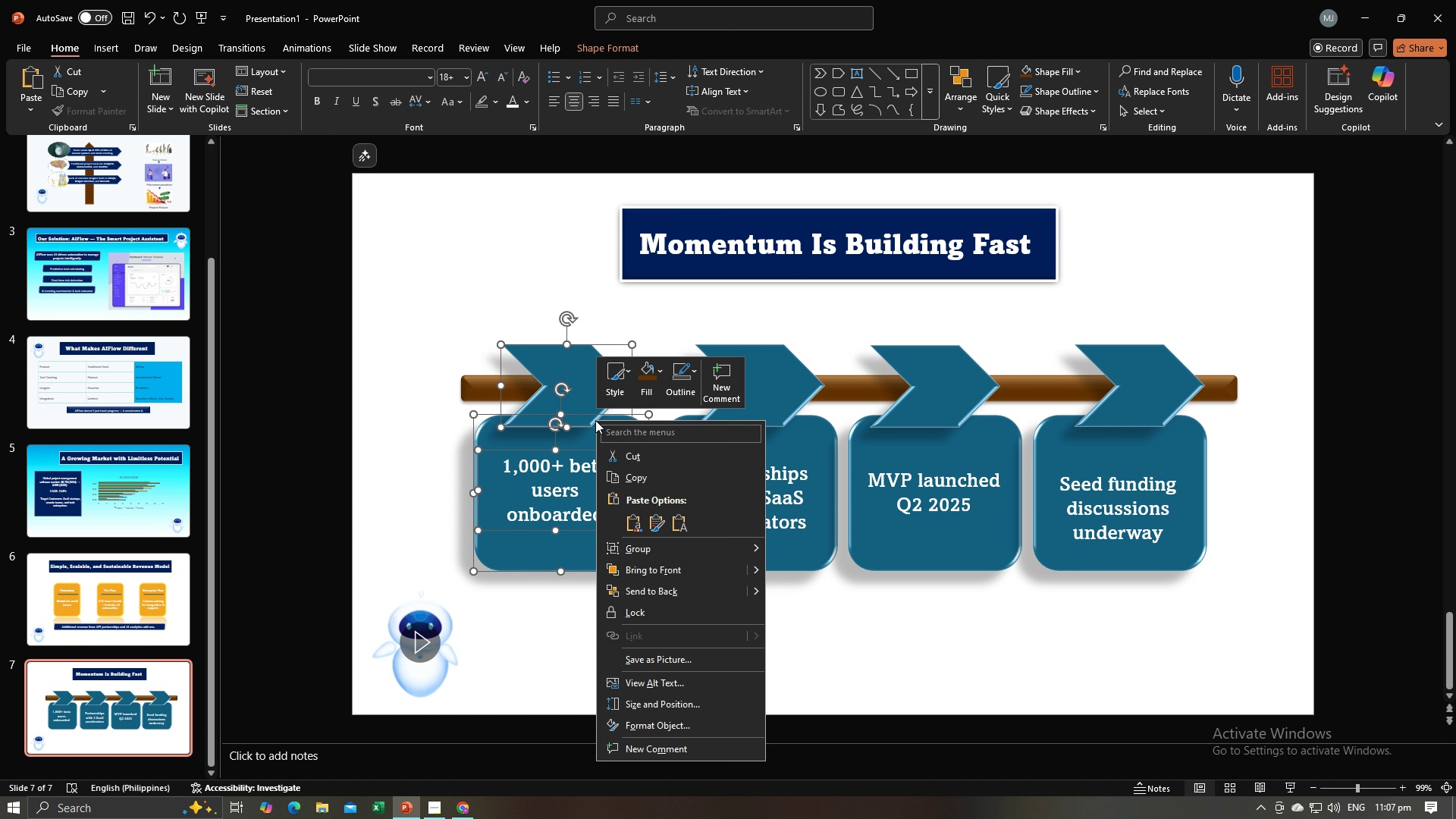 
right_click([595, 420])
 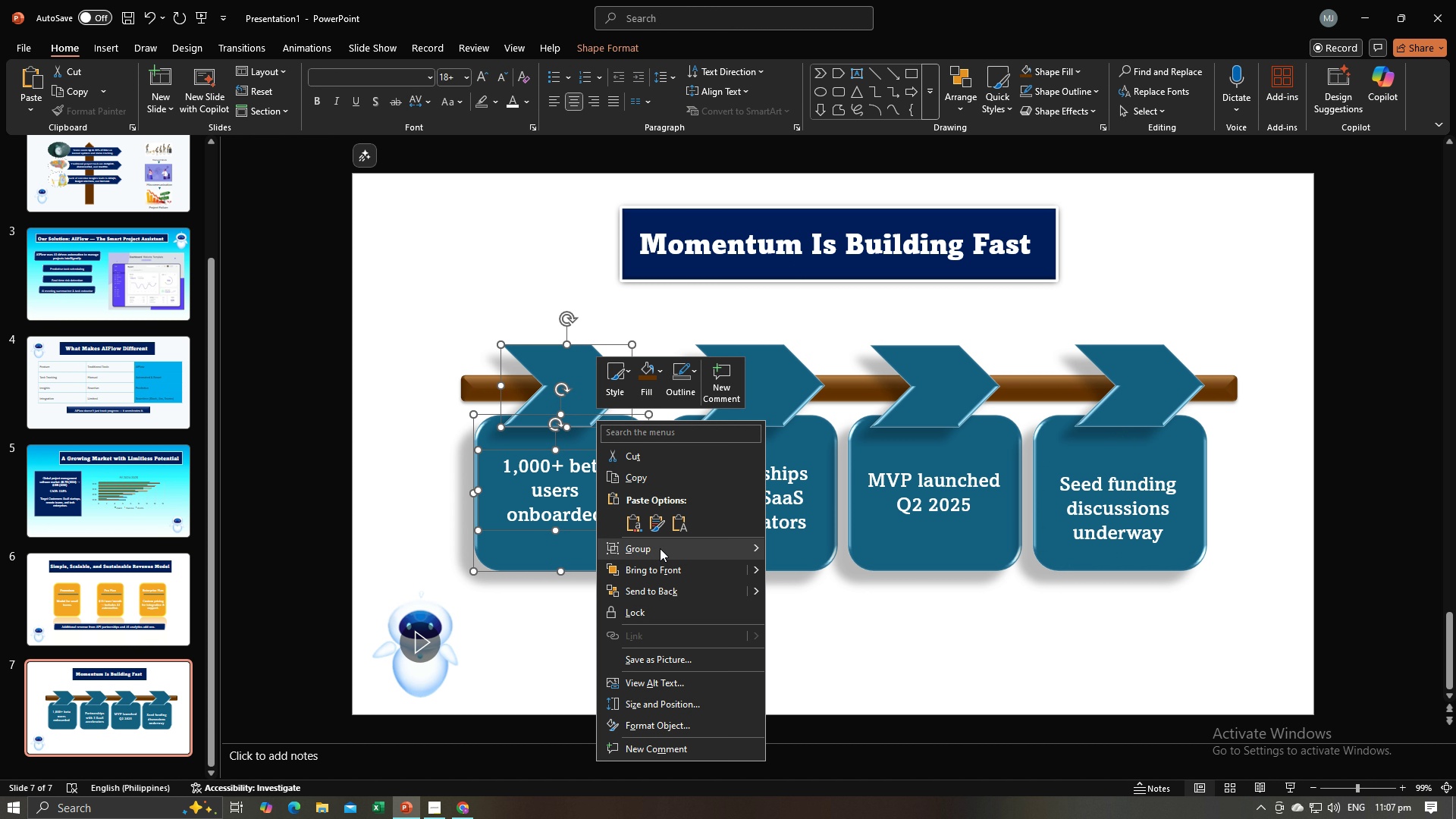 
left_click([660, 548])
 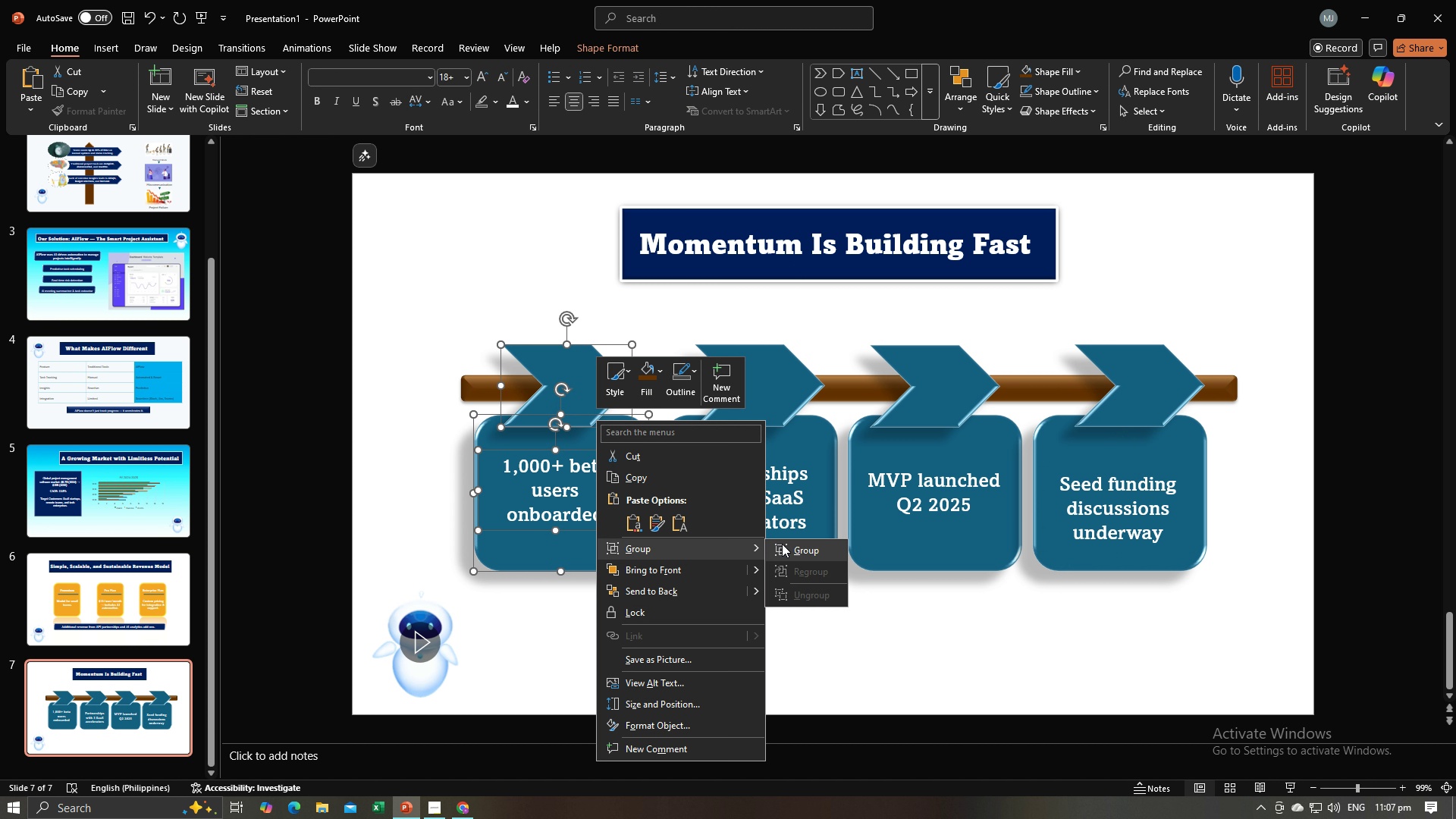 
left_click([782, 544])
 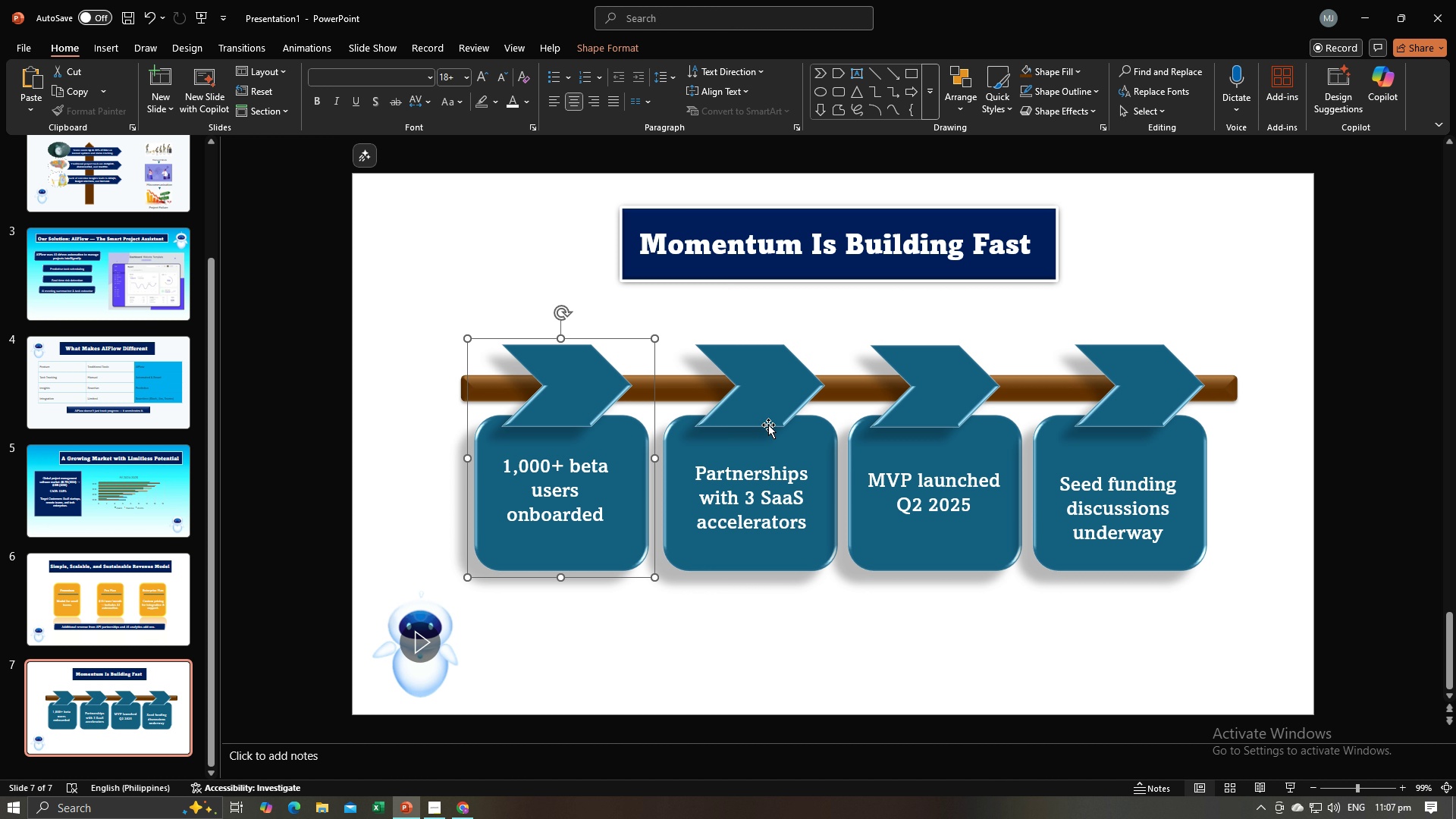 
hold_key(key=ControlLeft, duration=1.5)
left_click([765, 413])
 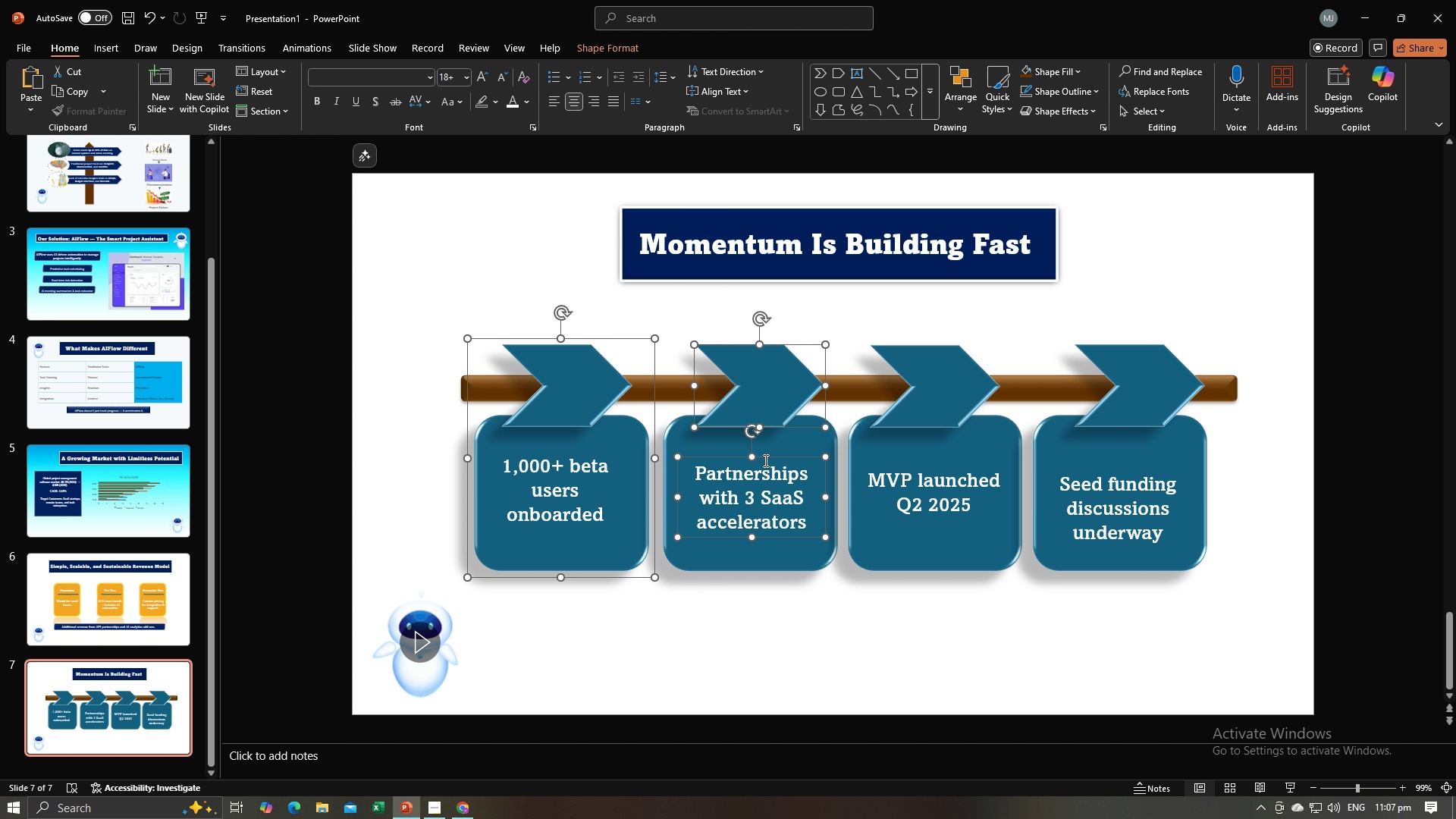 
double_click([764, 460])
 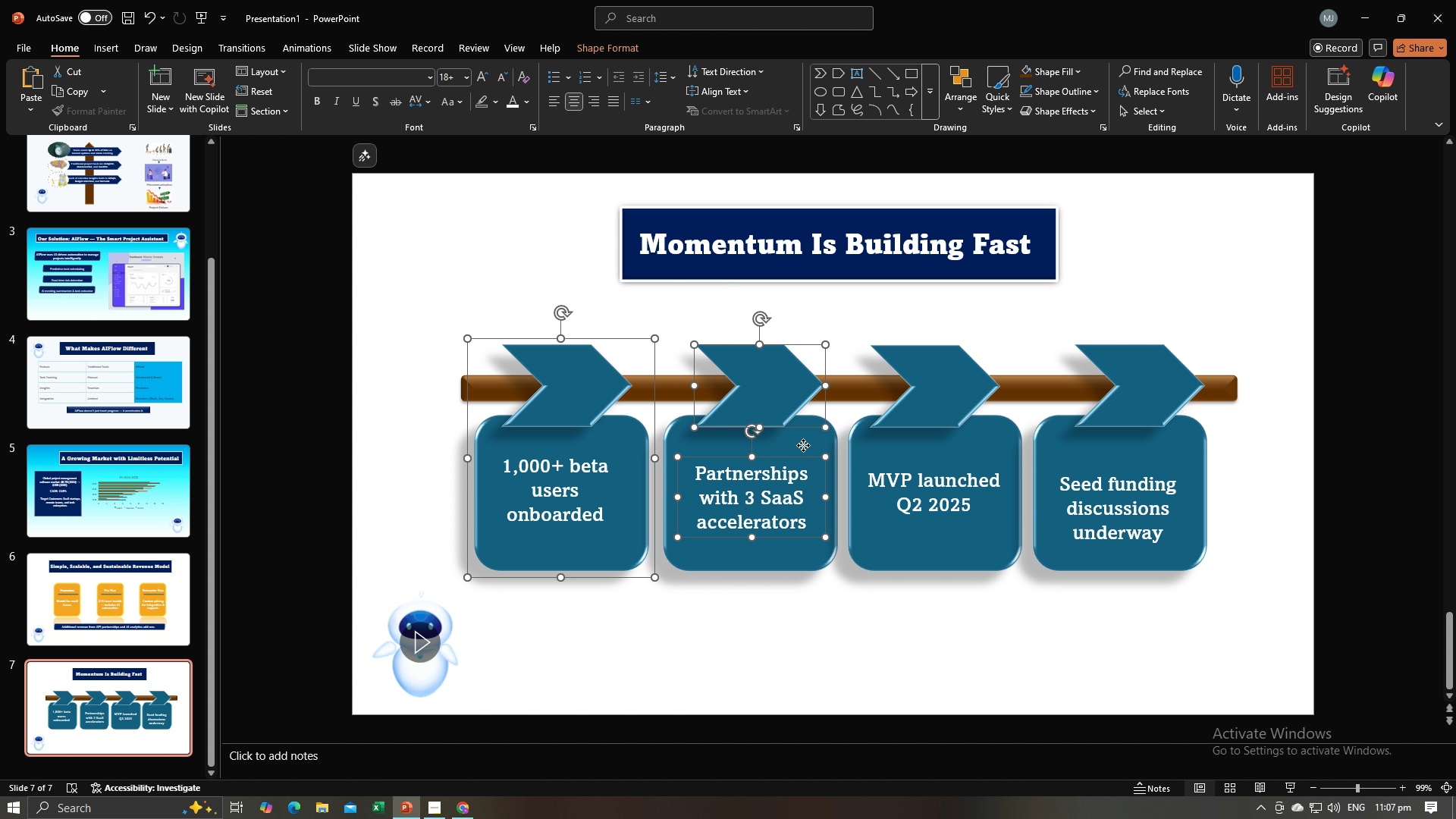 
hold_key(key=ControlLeft, duration=0.44)
left_click([803, 445])
 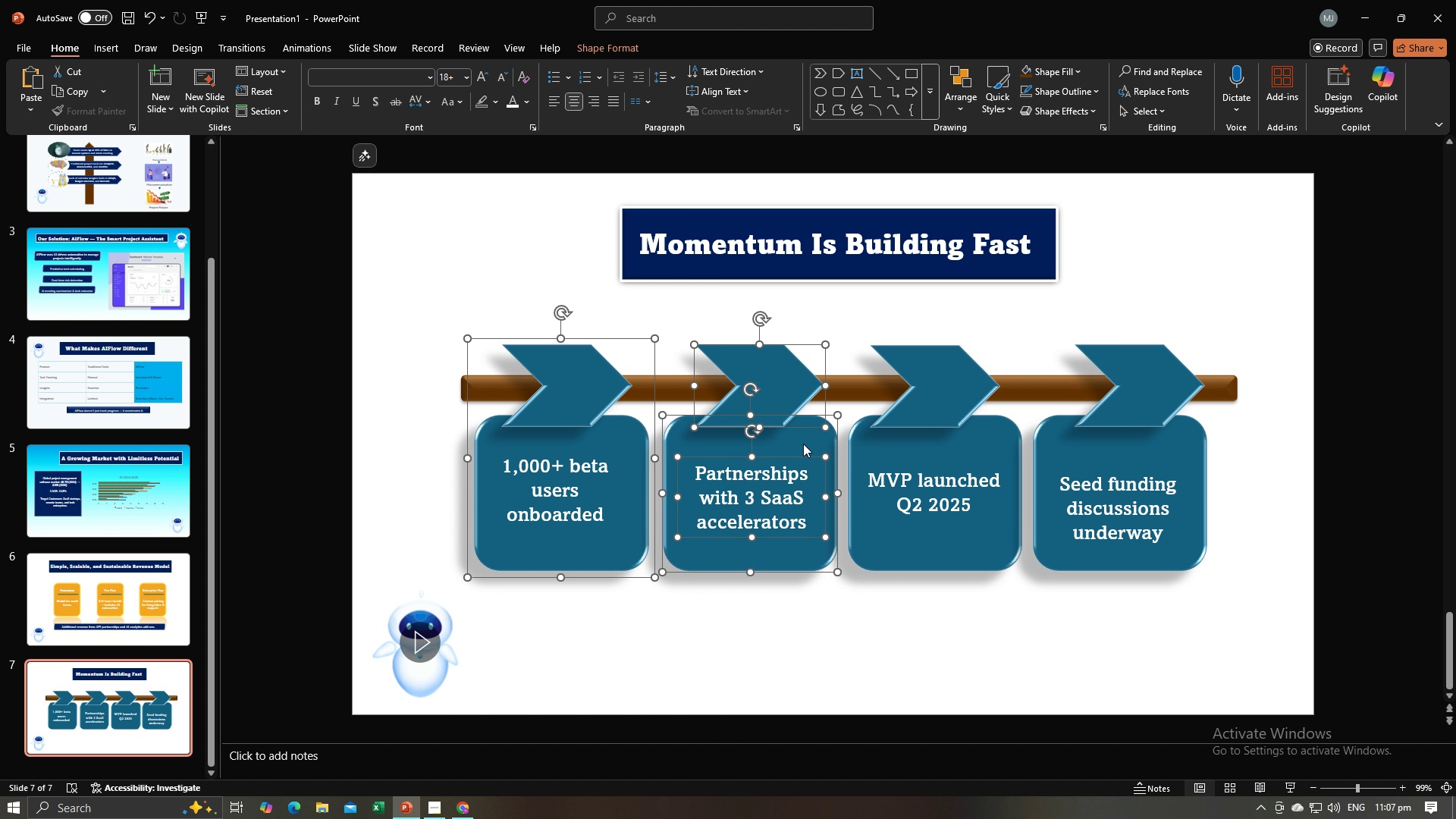 
right_click([803, 444])
 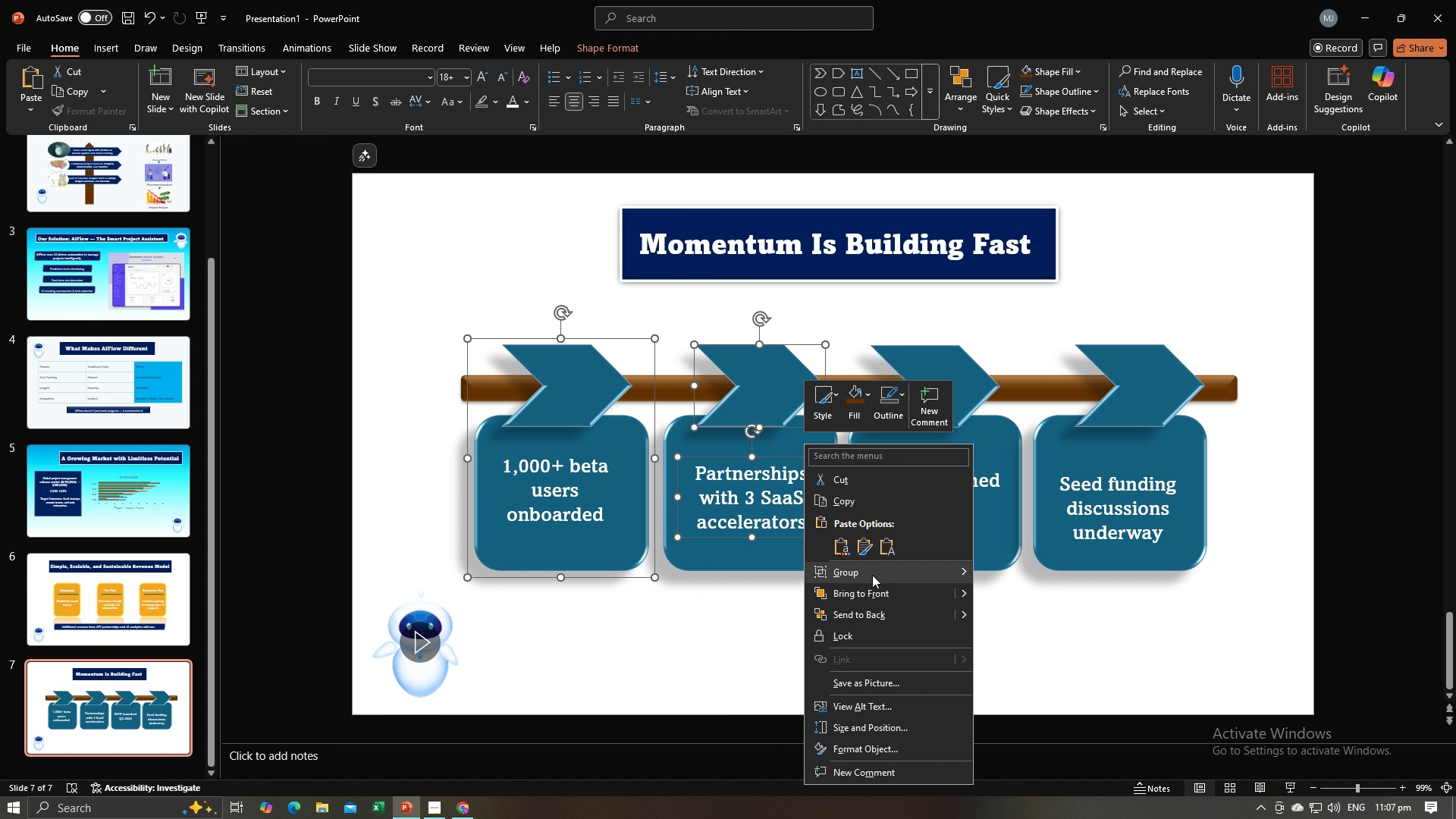 
left_click([872, 575])
 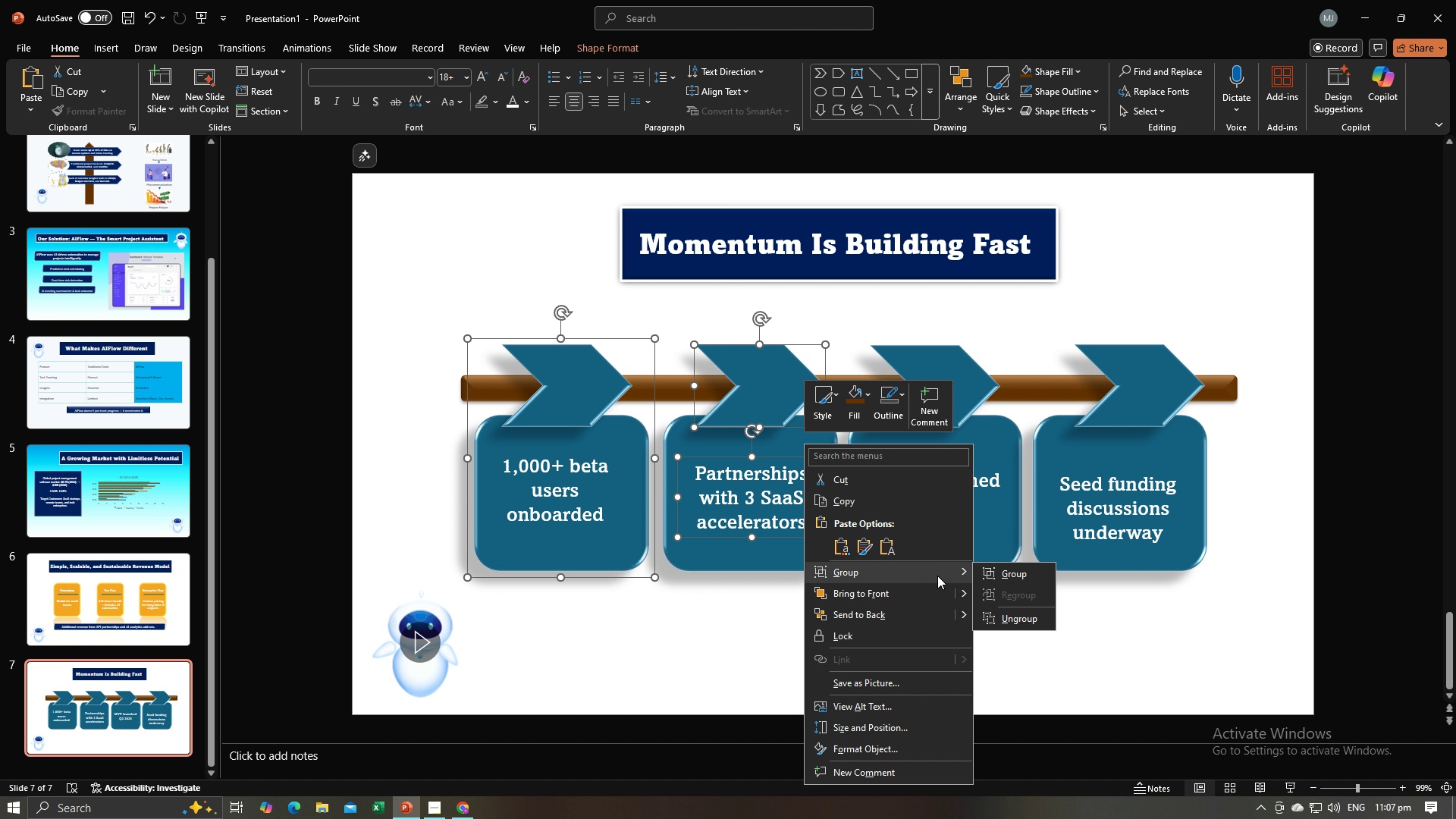 
left_click([989, 568])
 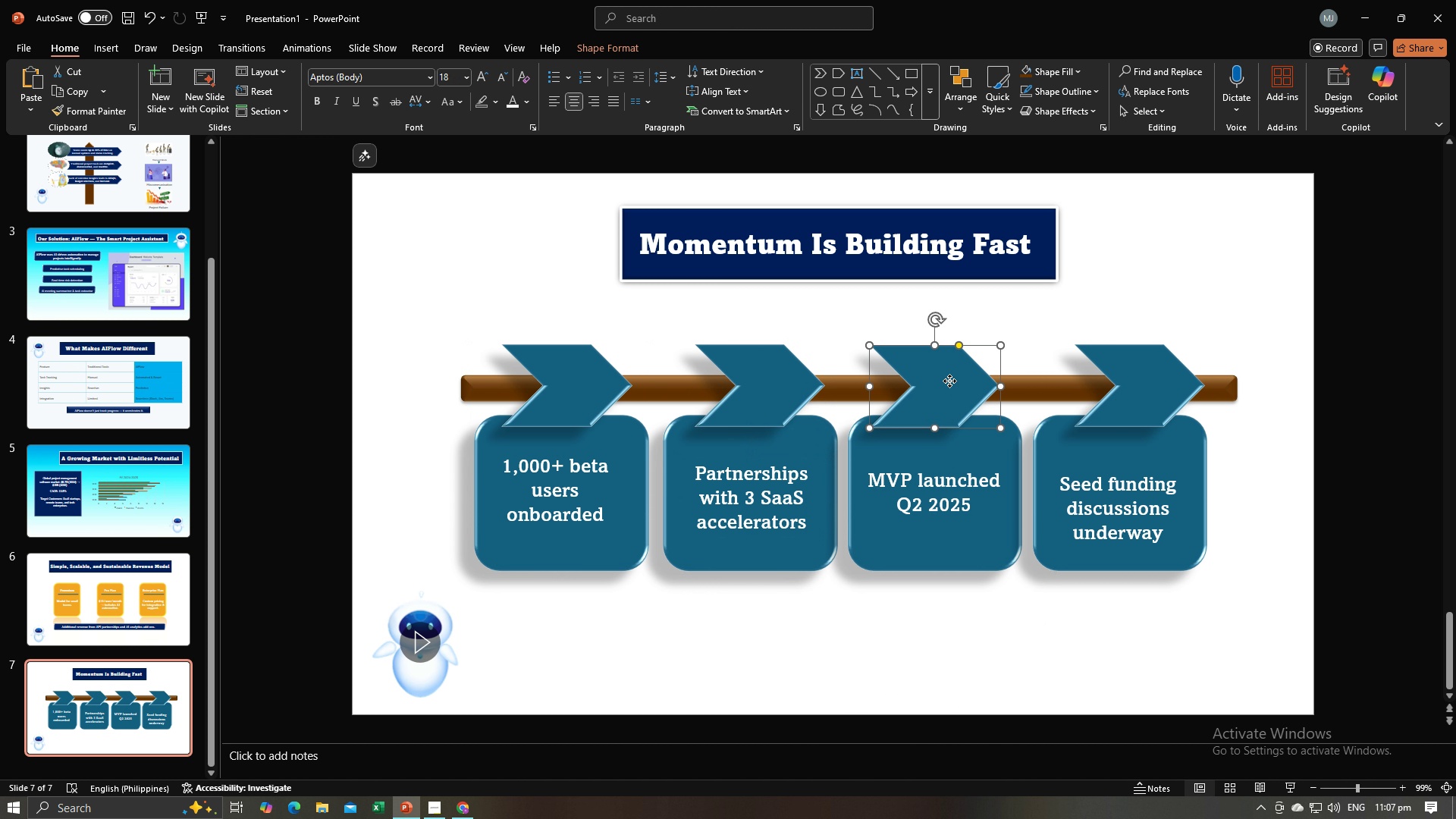 
left_click([949, 381])
 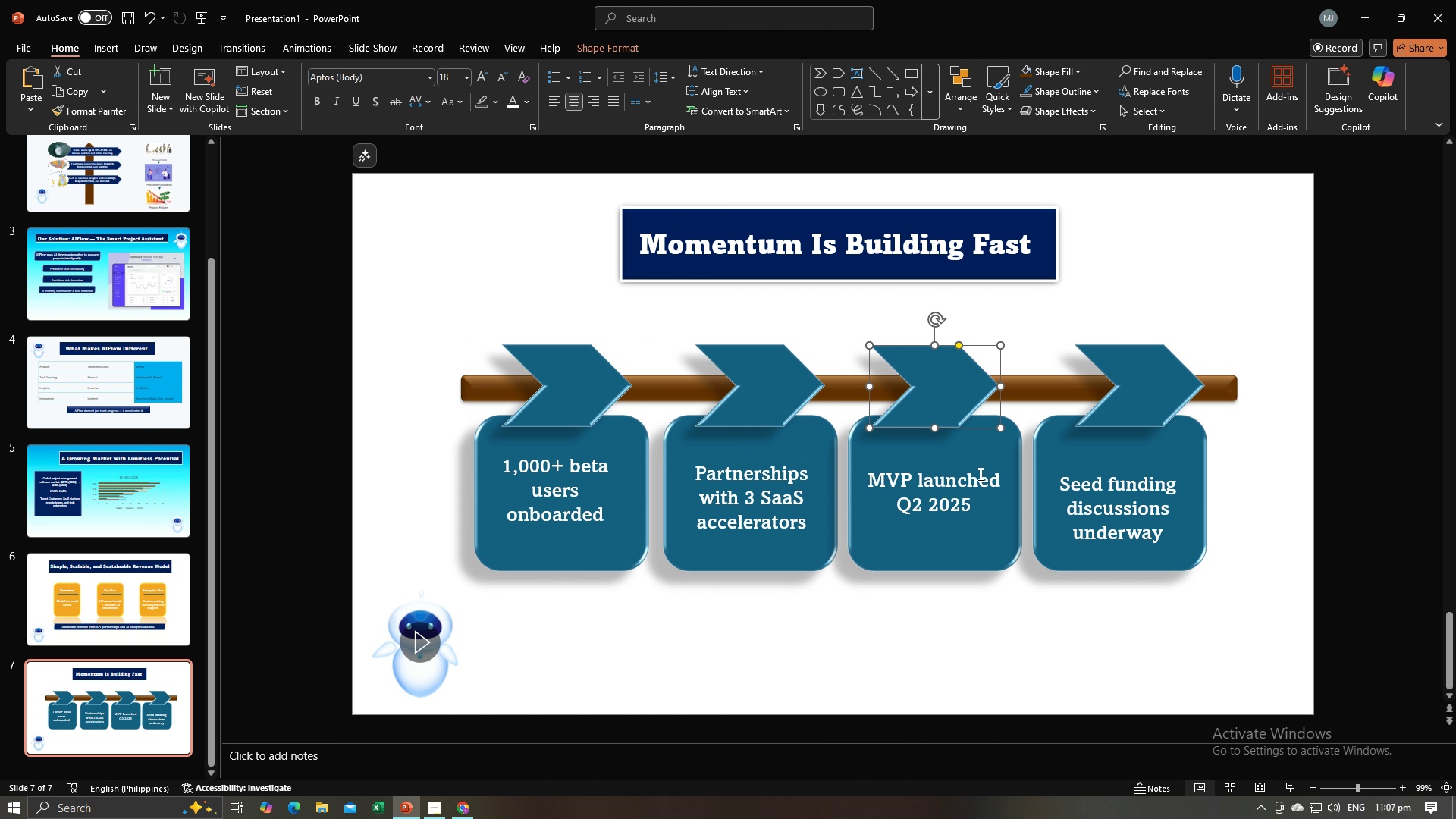 
hold_key(key=ControlLeft, duration=1.3)
left_click([980, 472])
 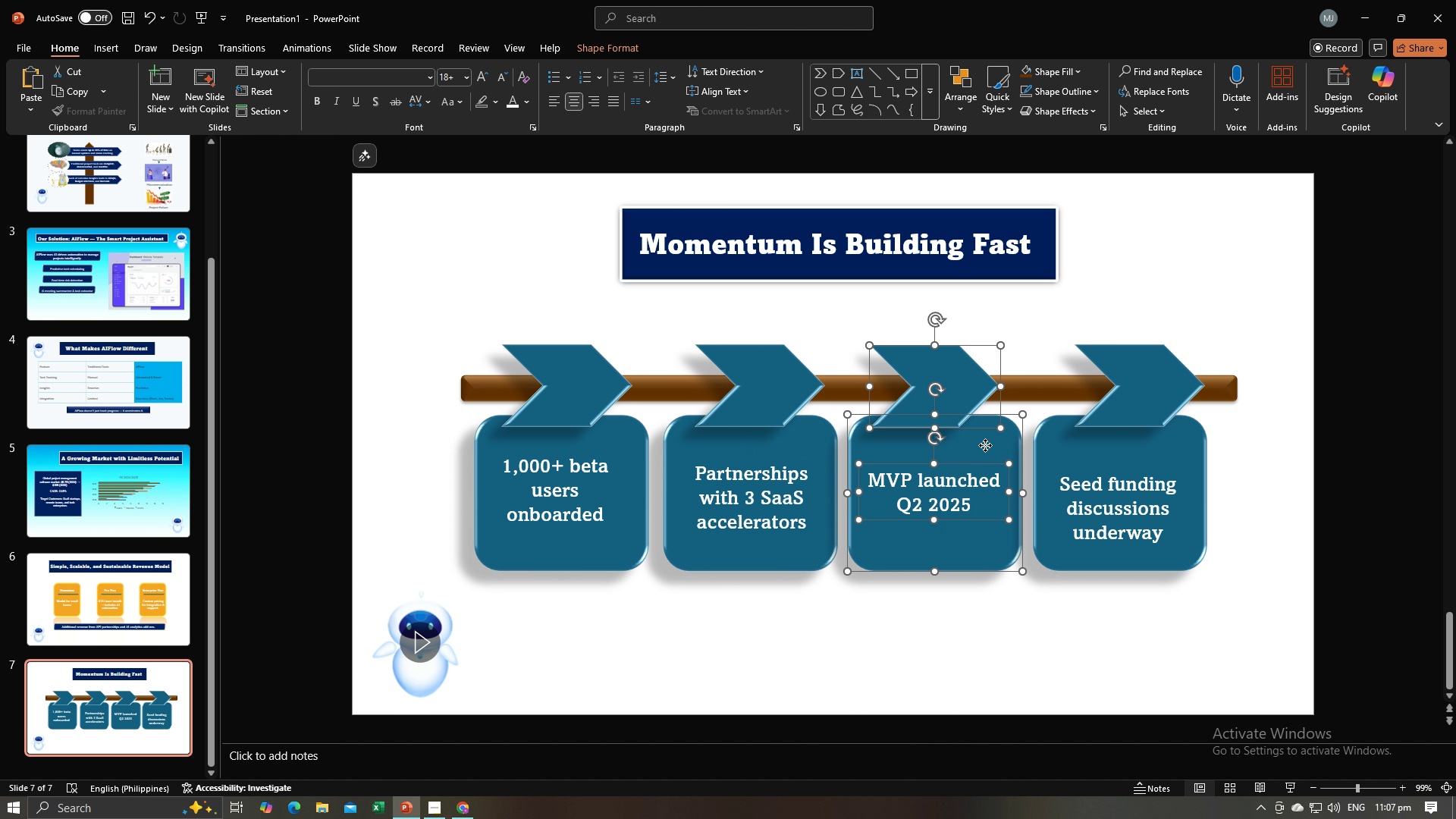 
left_click([985, 445])
 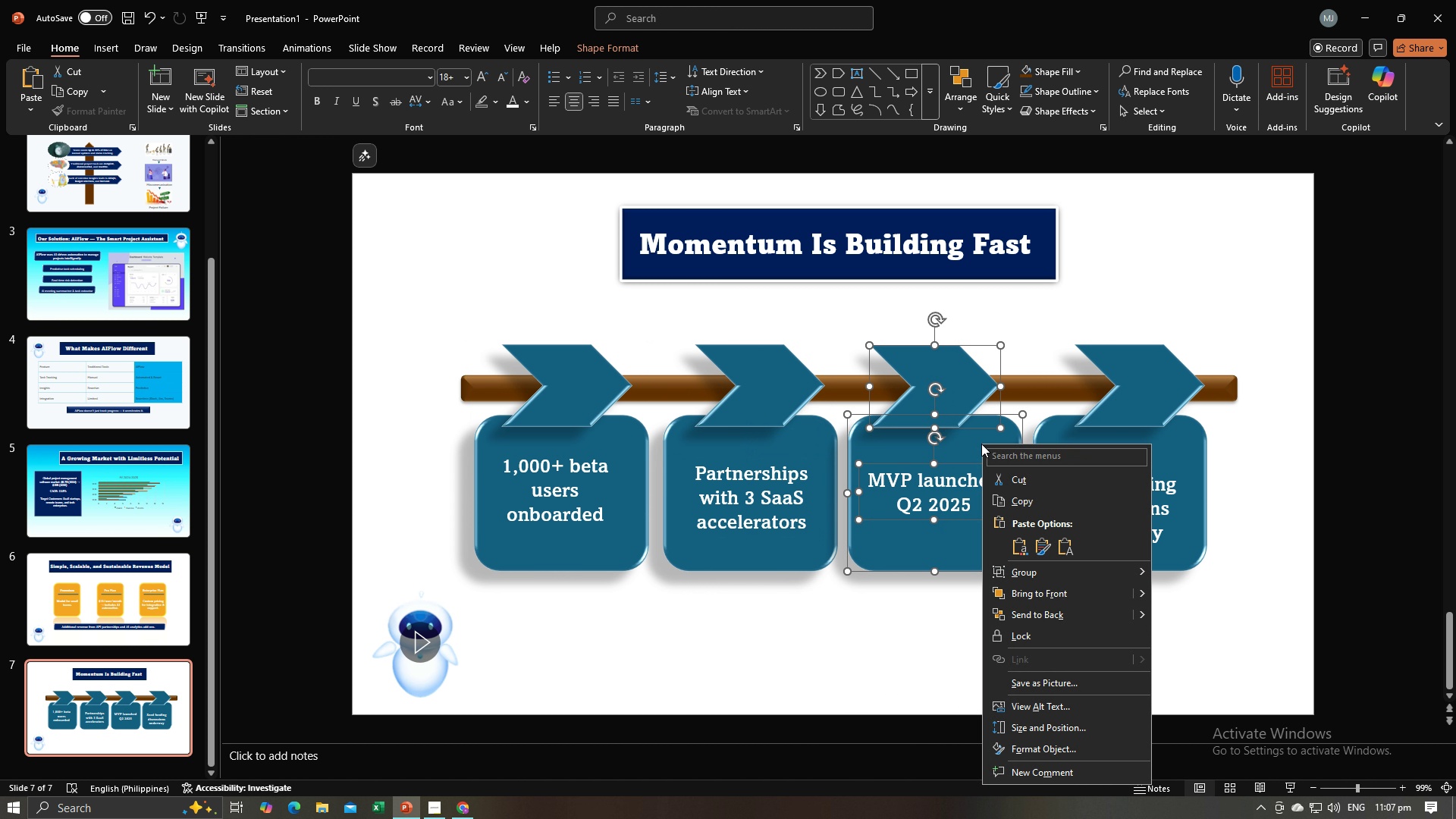 
right_click([981, 444])
 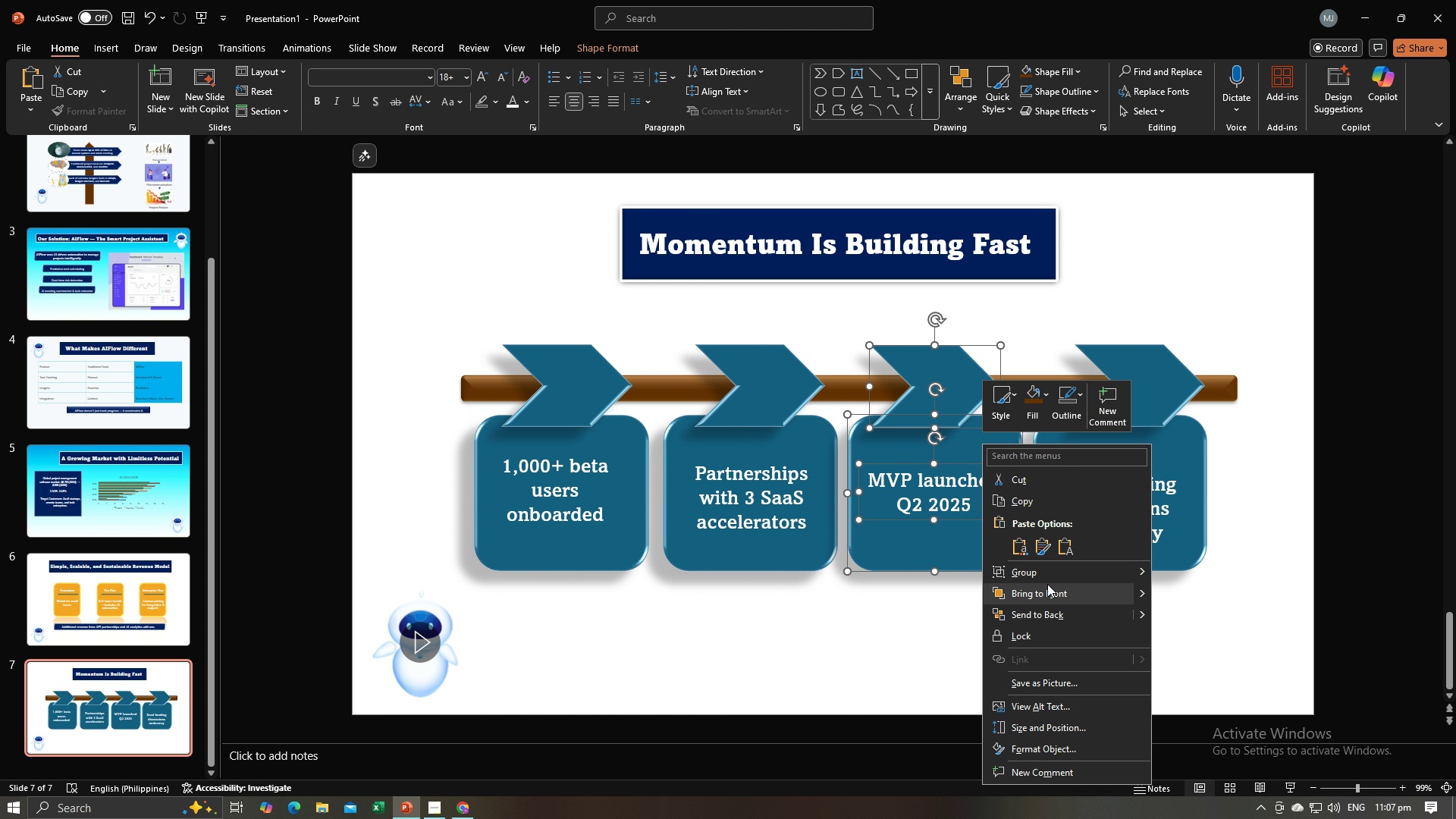 
left_click([1047, 584])
 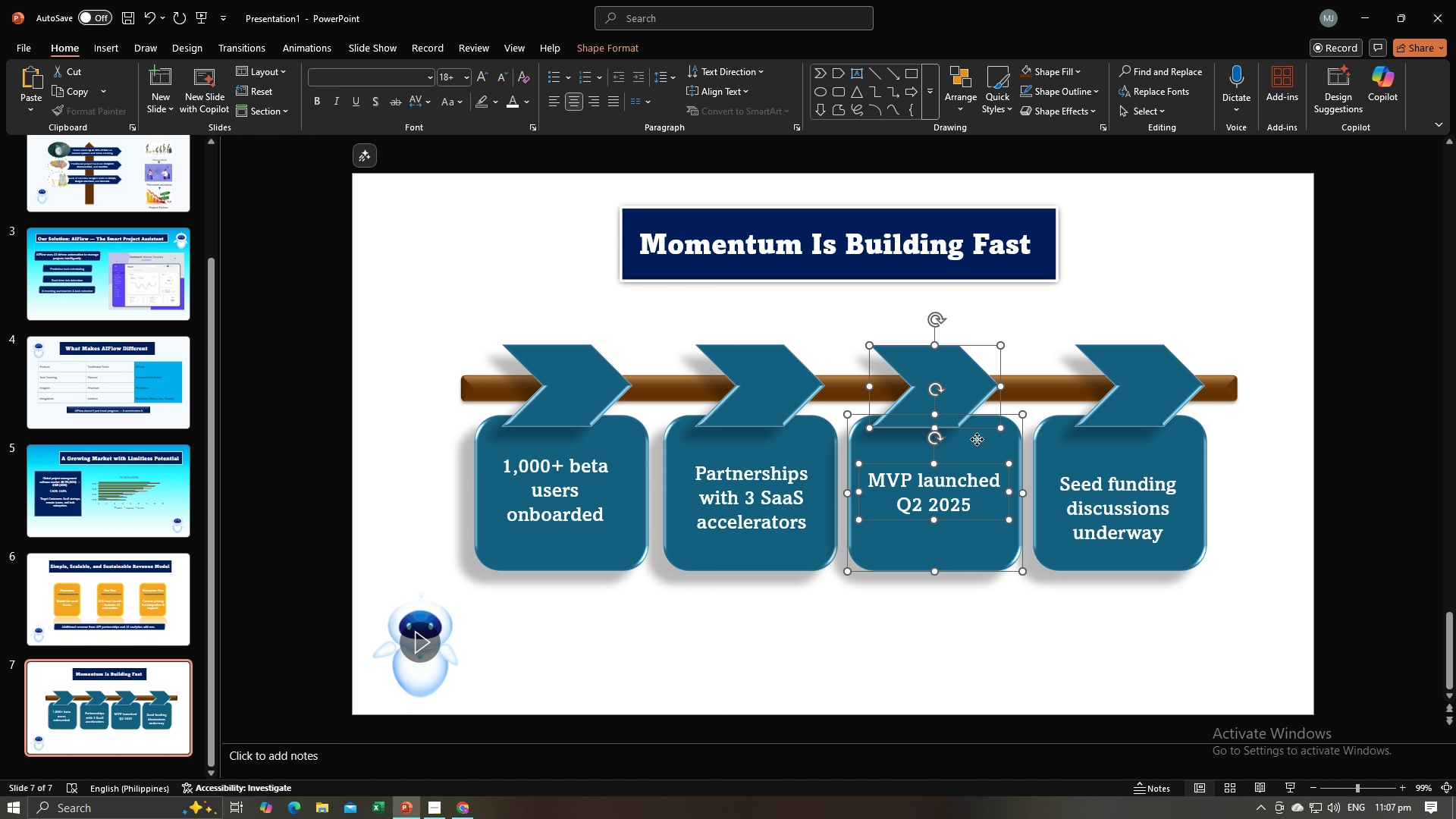 
right_click([977, 439])
 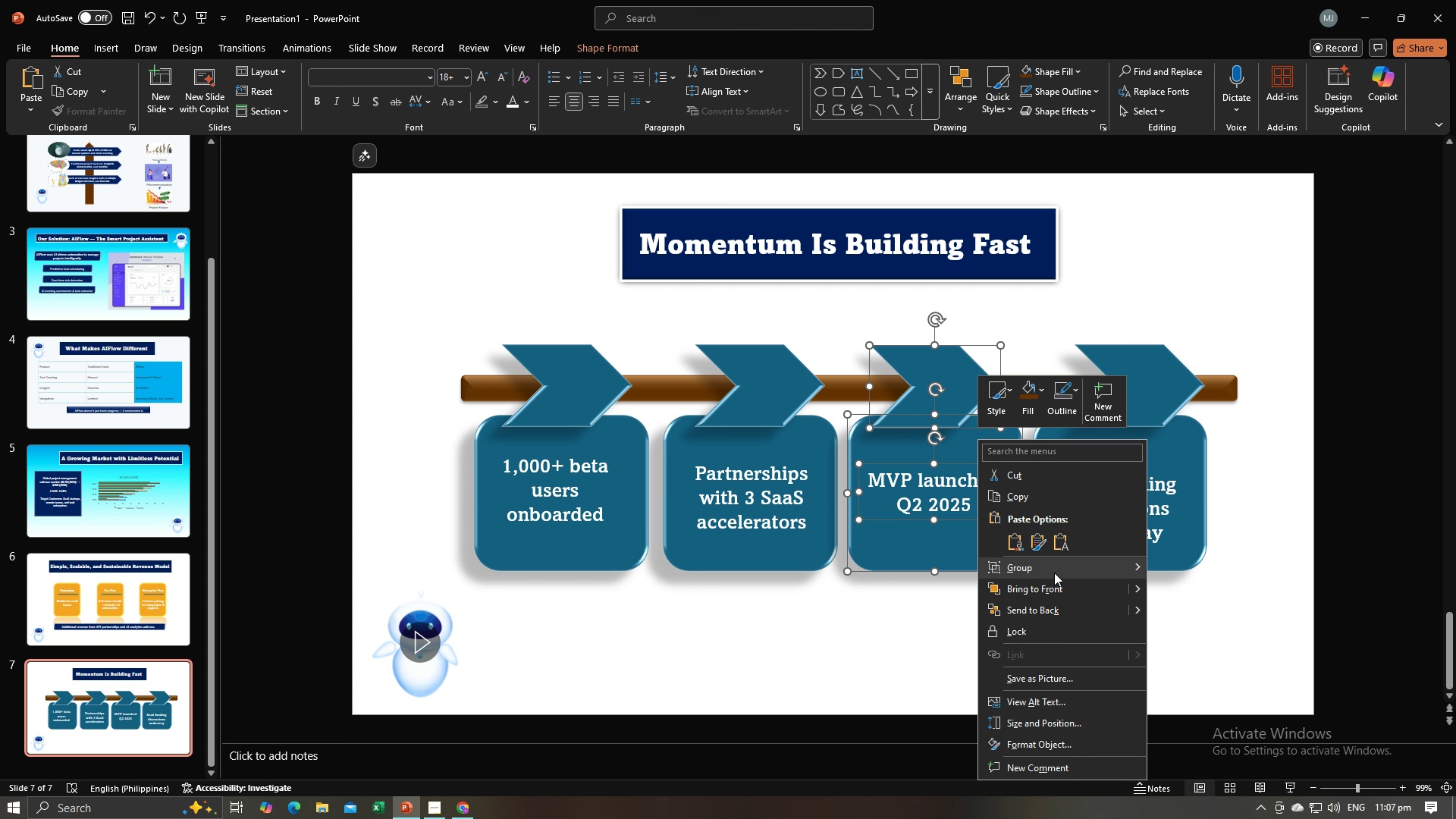 
left_click([1054, 573])
 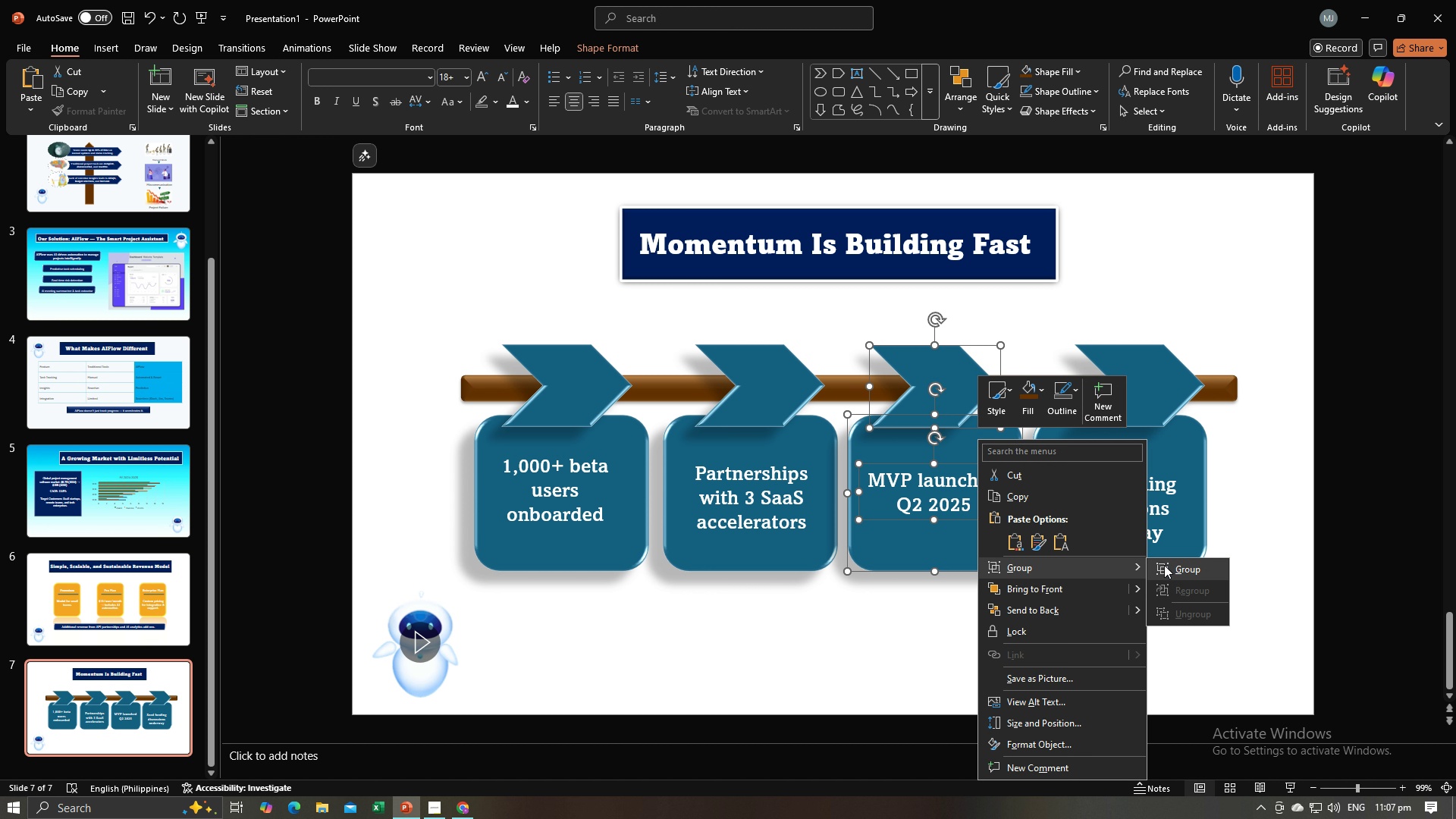 
left_click([1164, 565])
 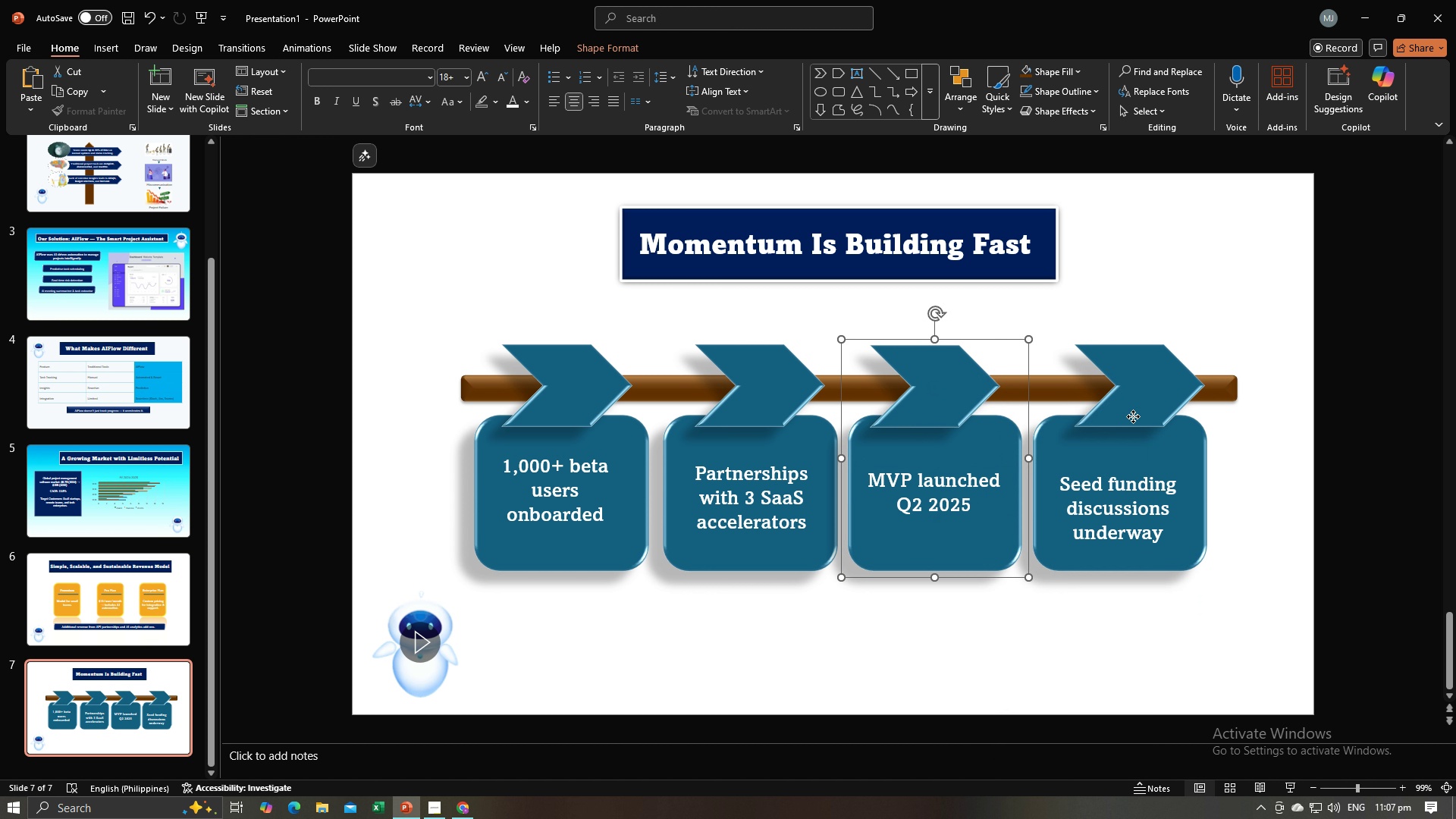 
hold_key(key=ControlLeft, duration=1.48)
left_click([1133, 416])
 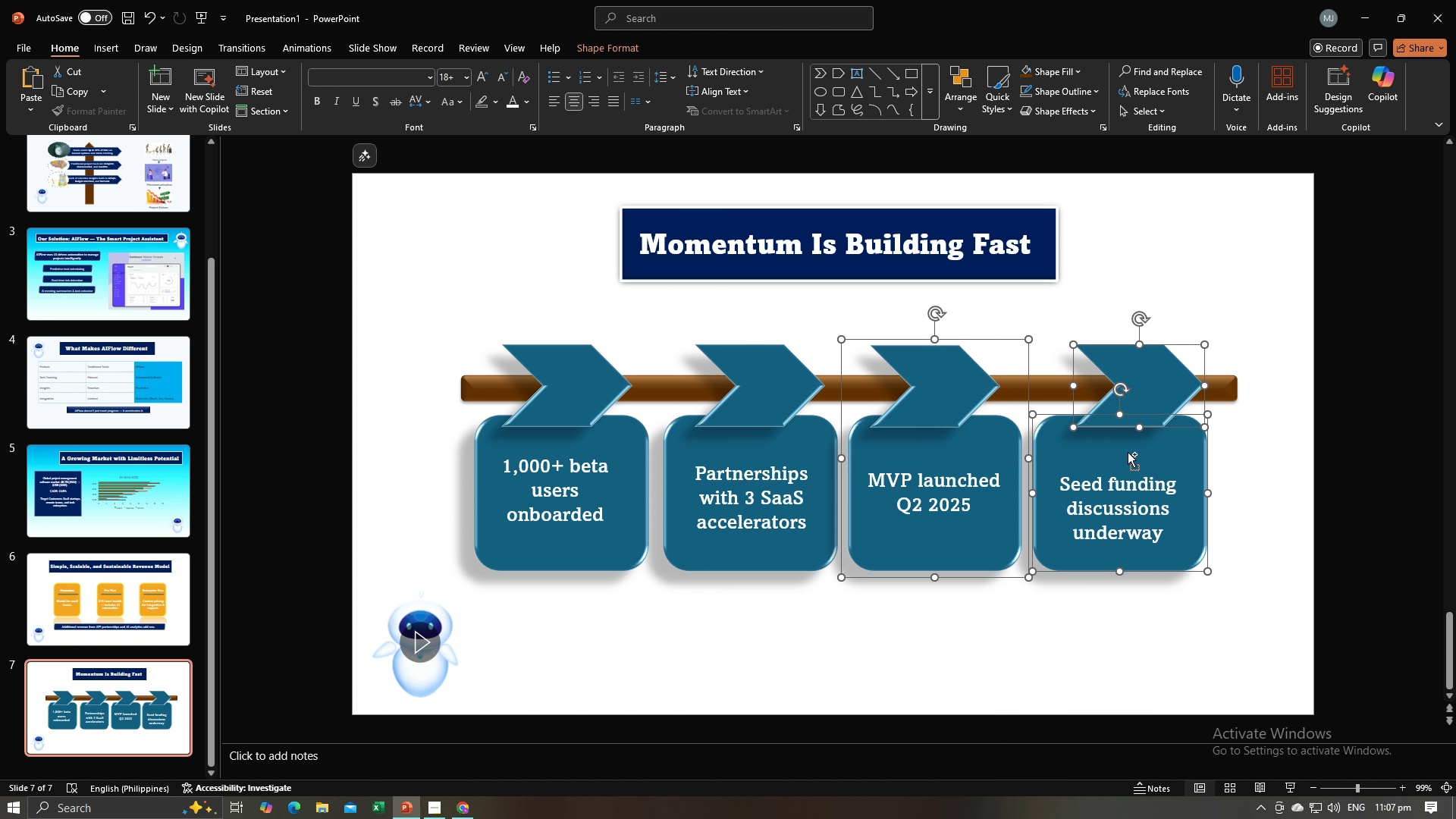 
left_click([1128, 452])
 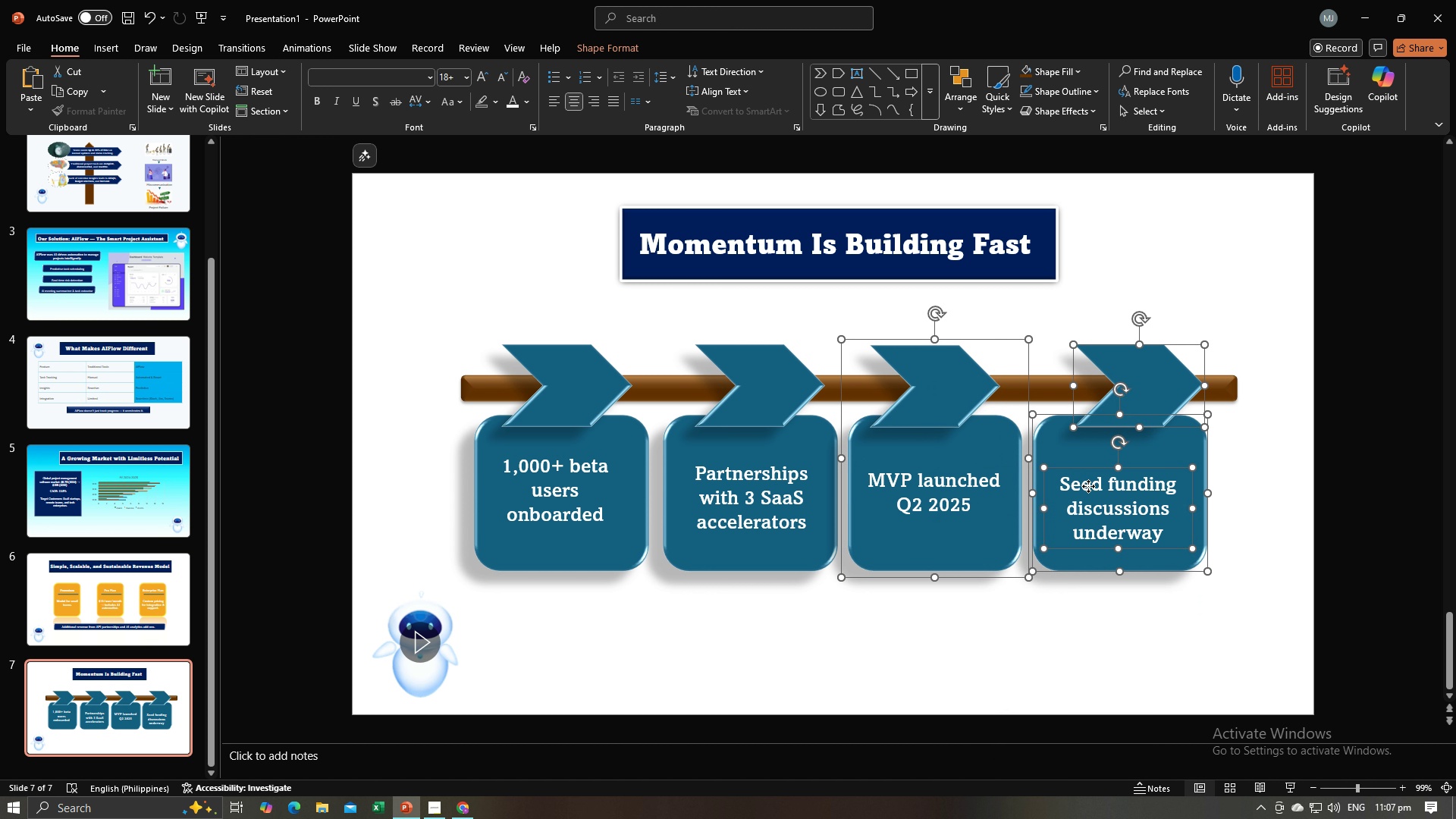 
double_click([1088, 486])
 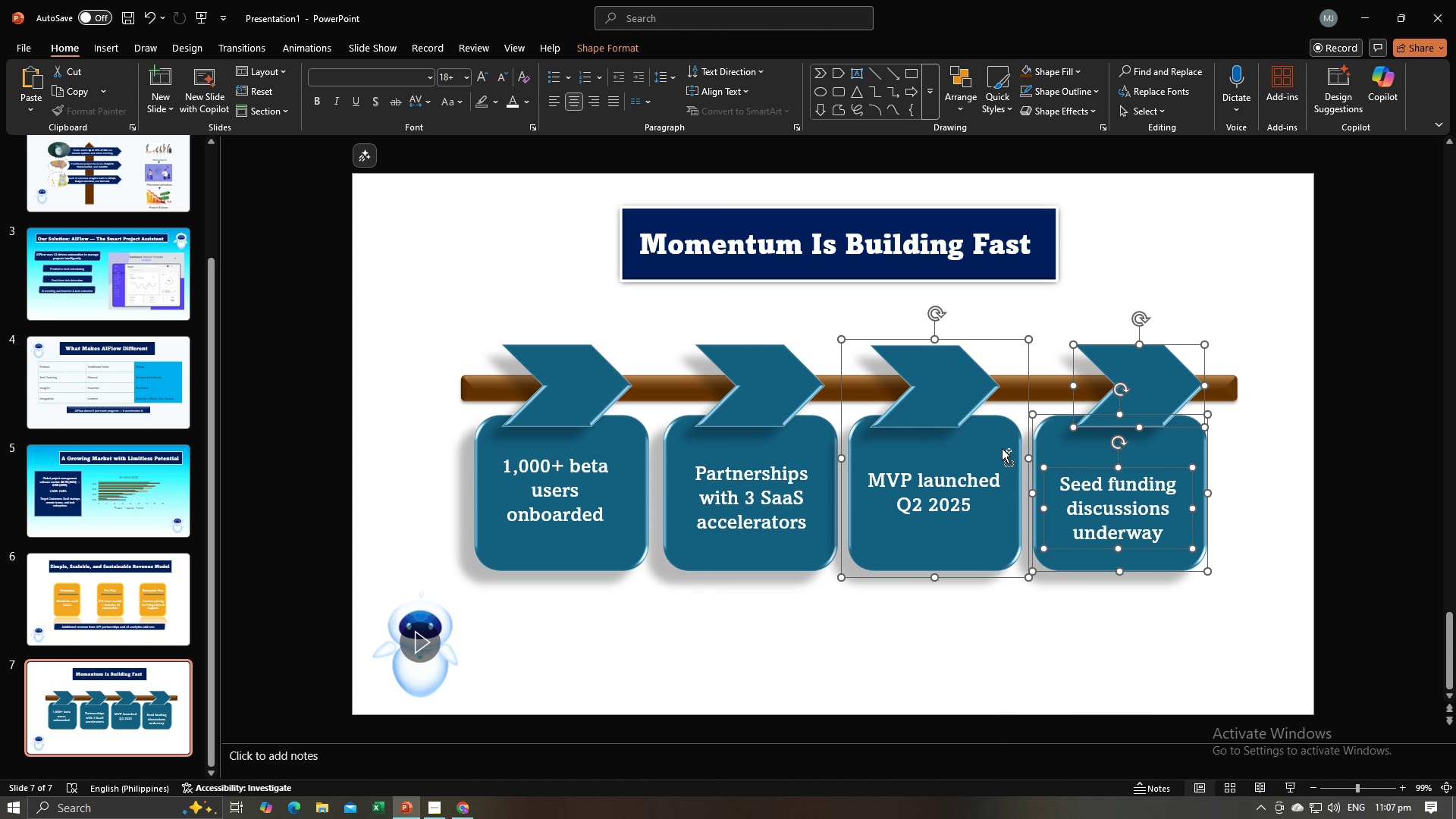 
hold_key(key=ControlLeft, duration=1.13)
left_click([1002, 448])
 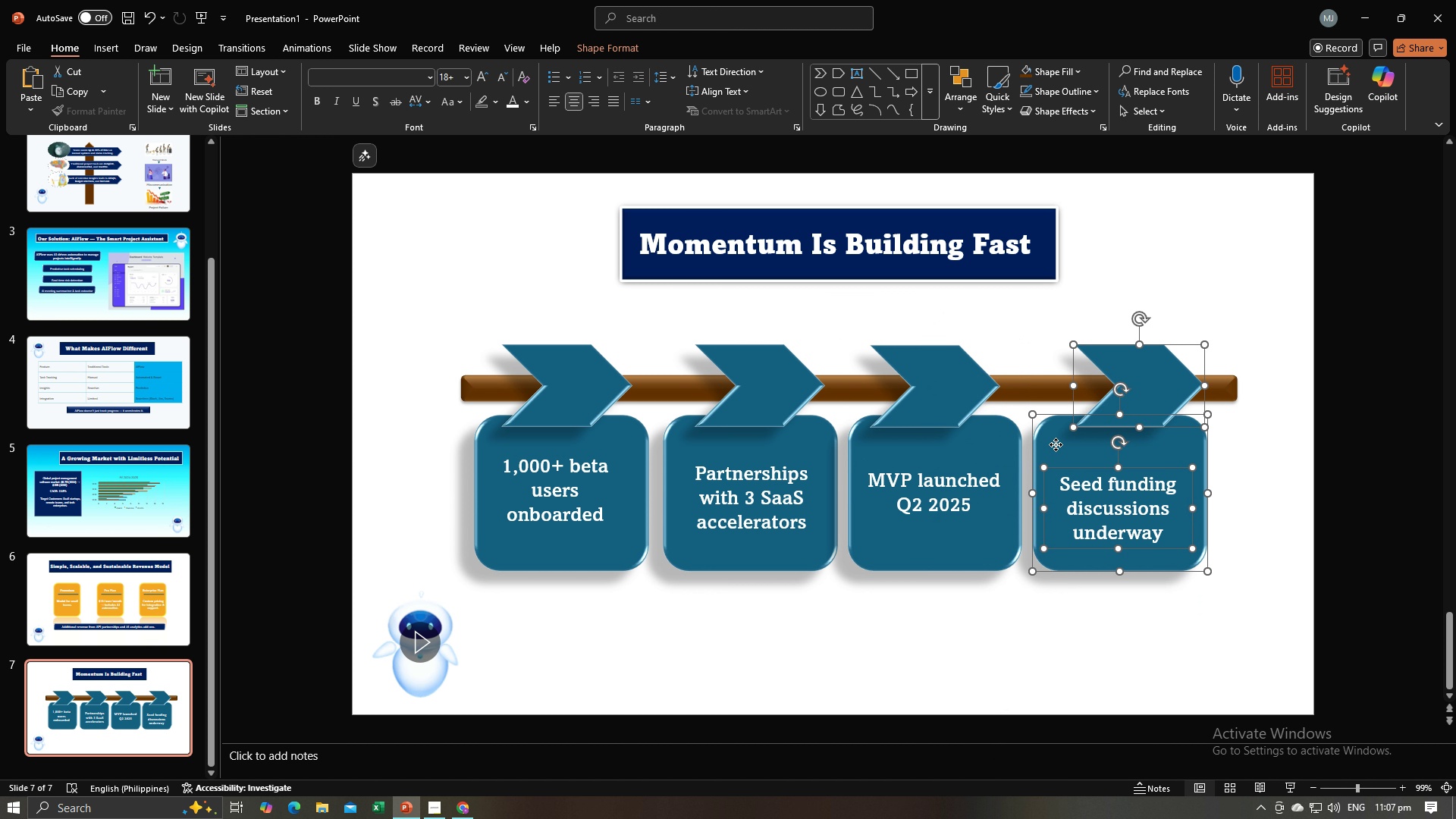 
right_click([1056, 444])
 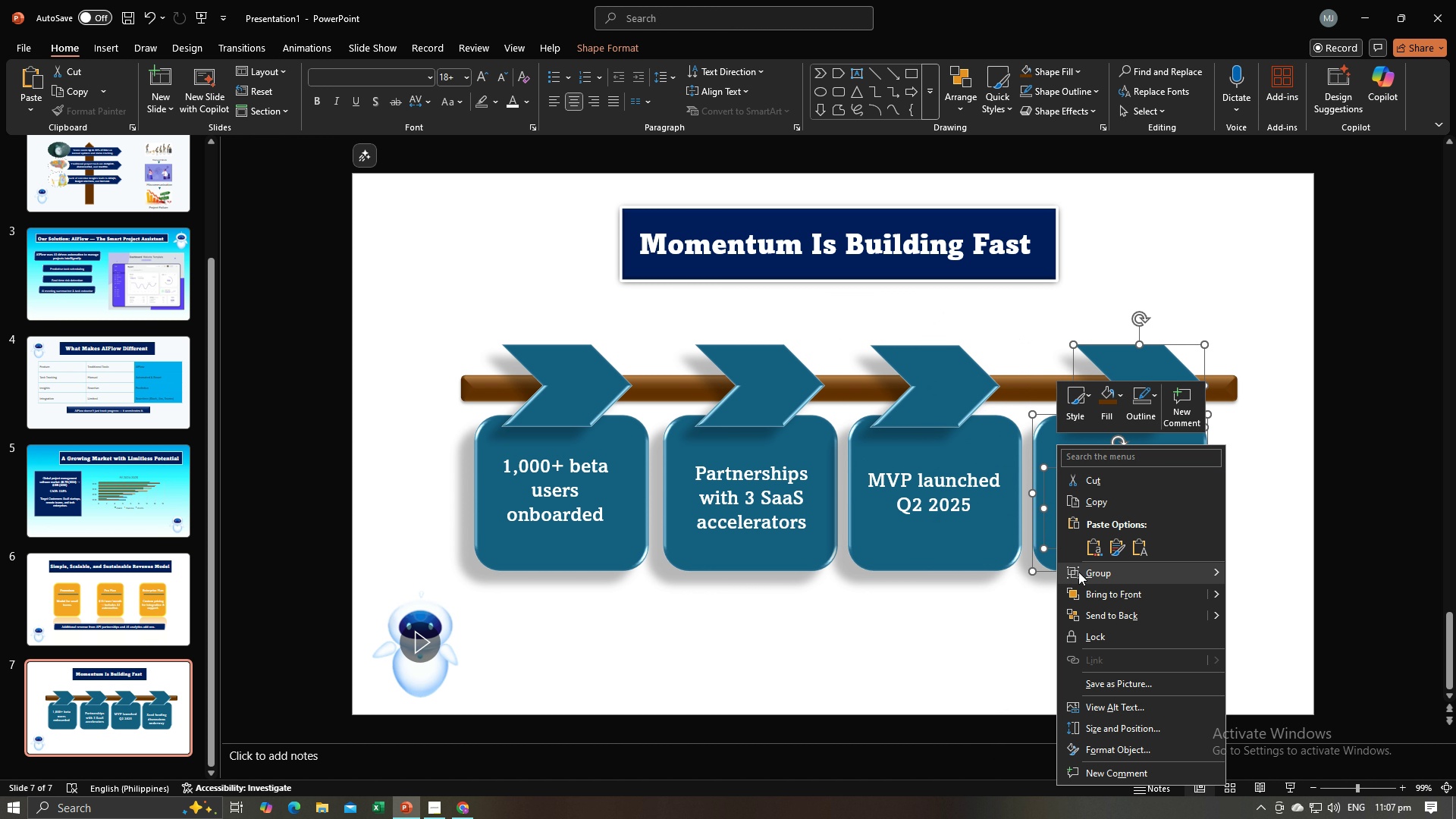 
left_click([1078, 572])
 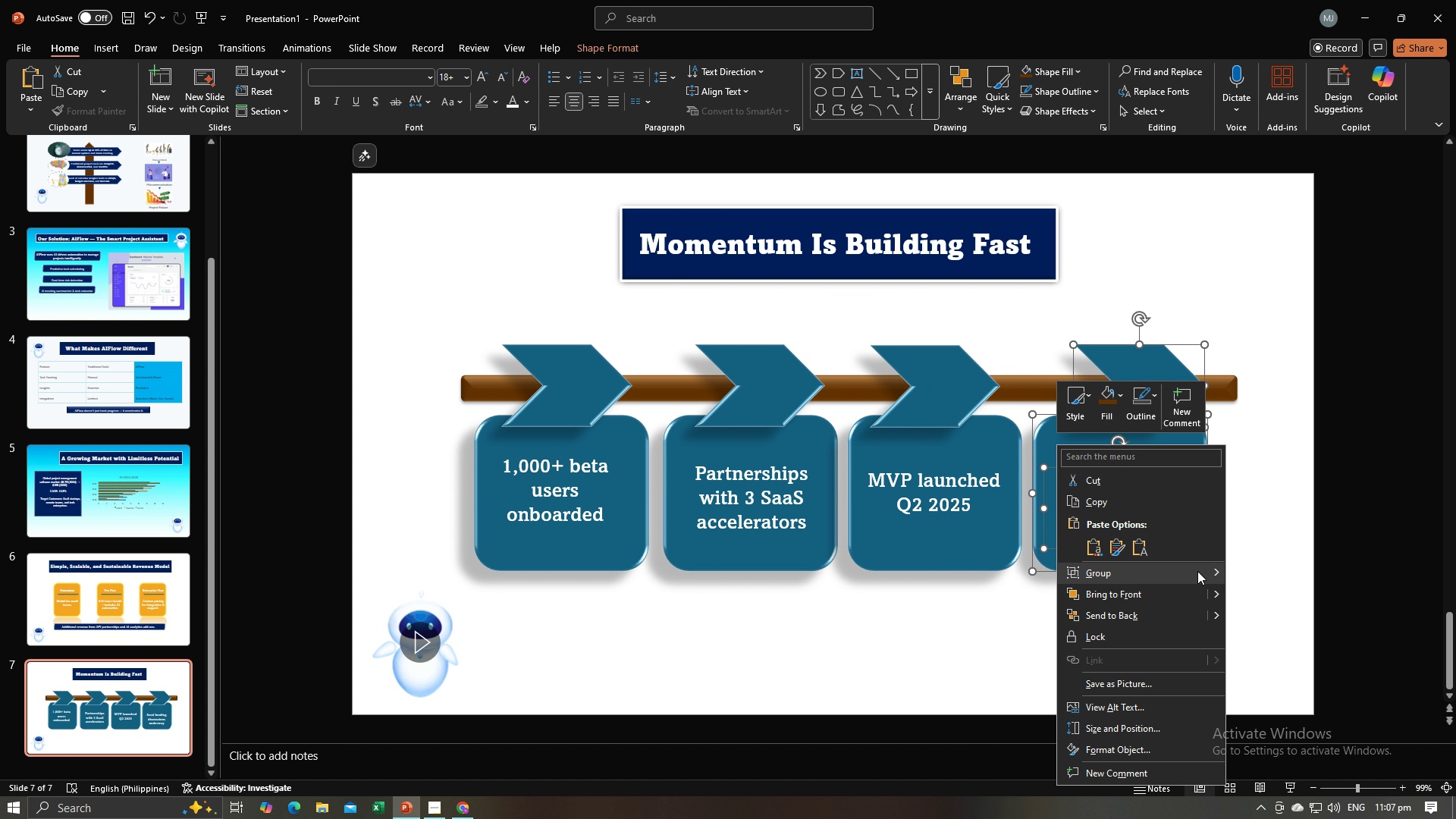 
left_click([1197, 571])
 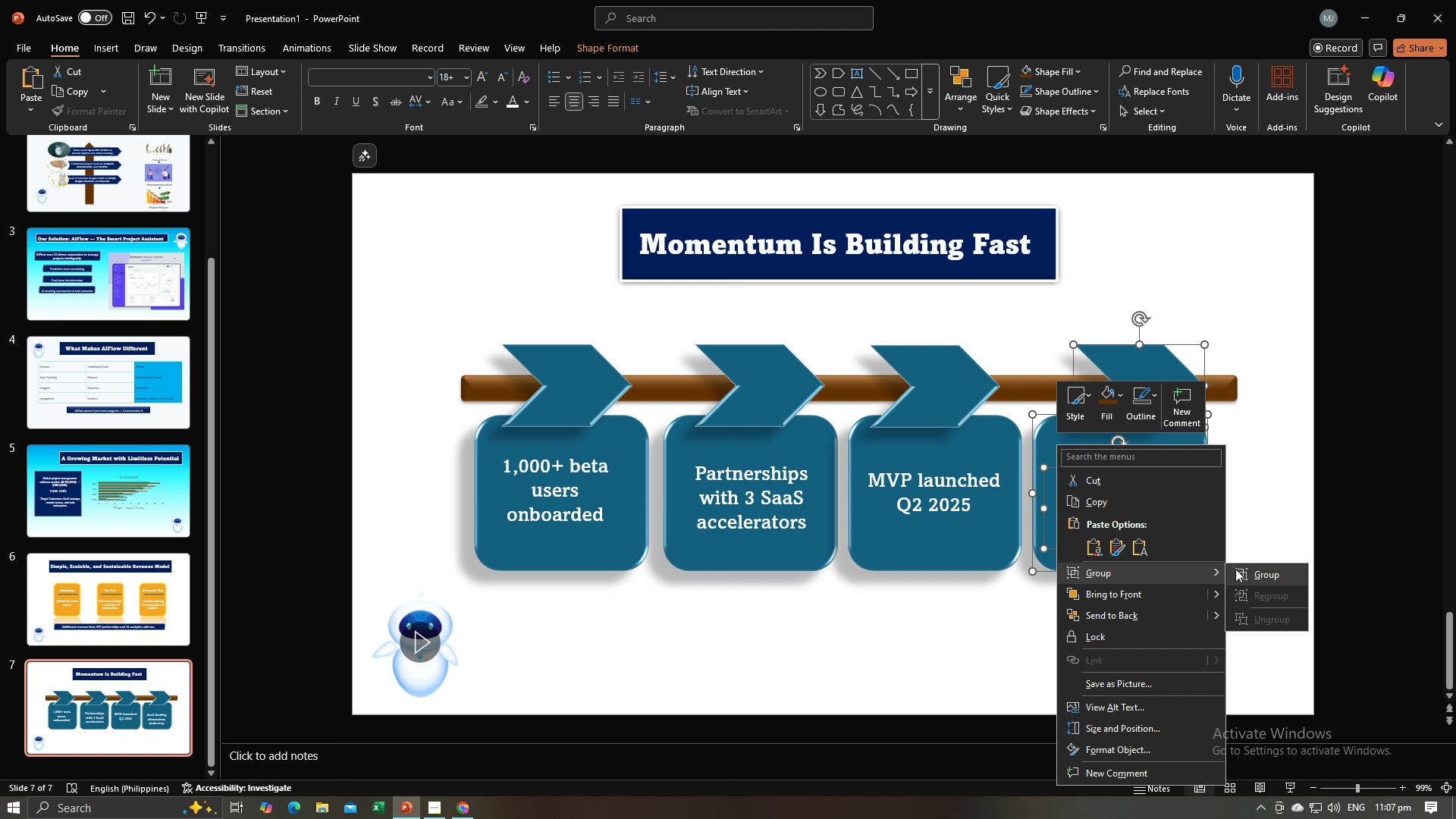 
left_click([1235, 569])
 